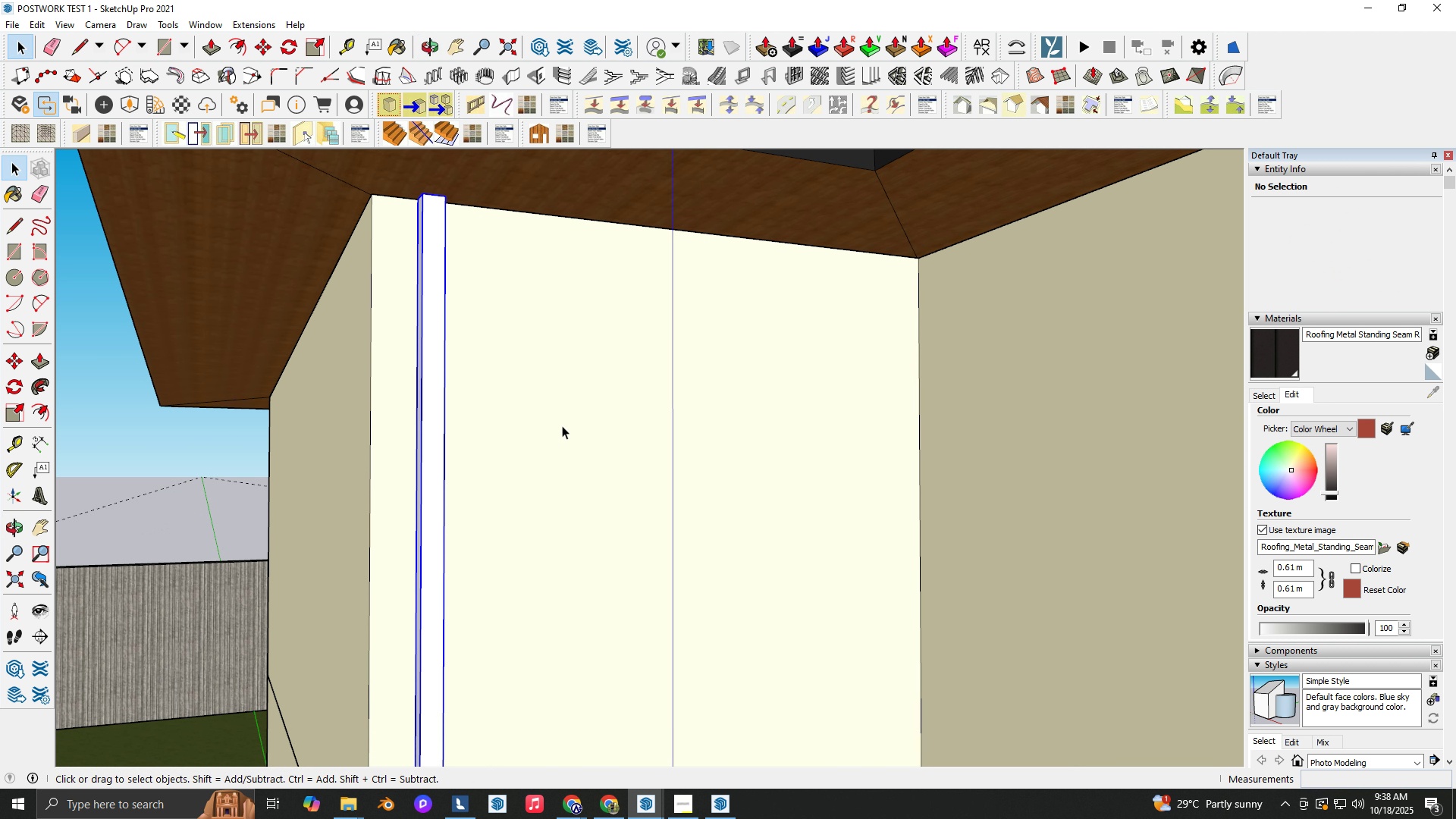 
key(Space)
 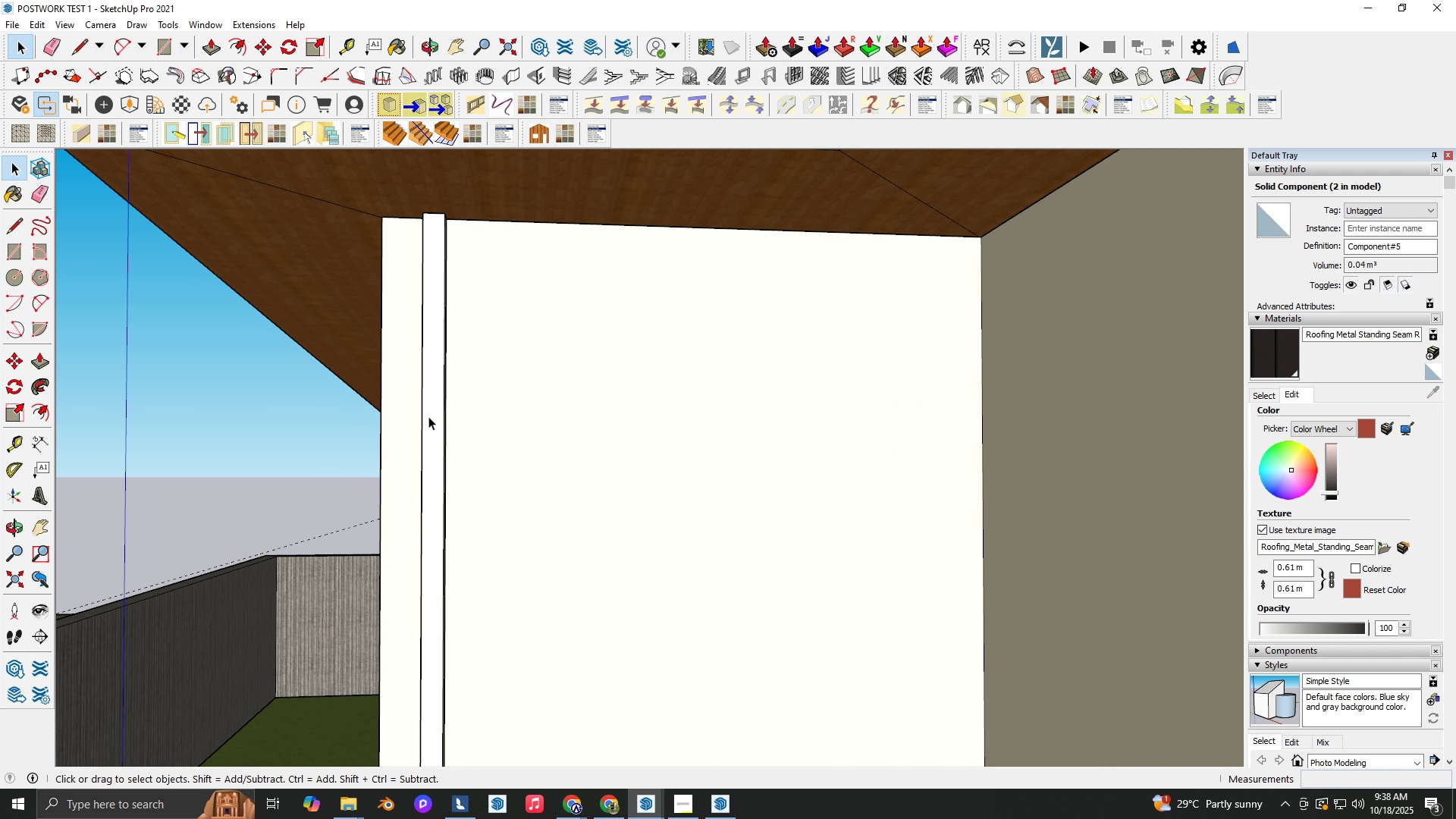 
left_click([428, 416])
 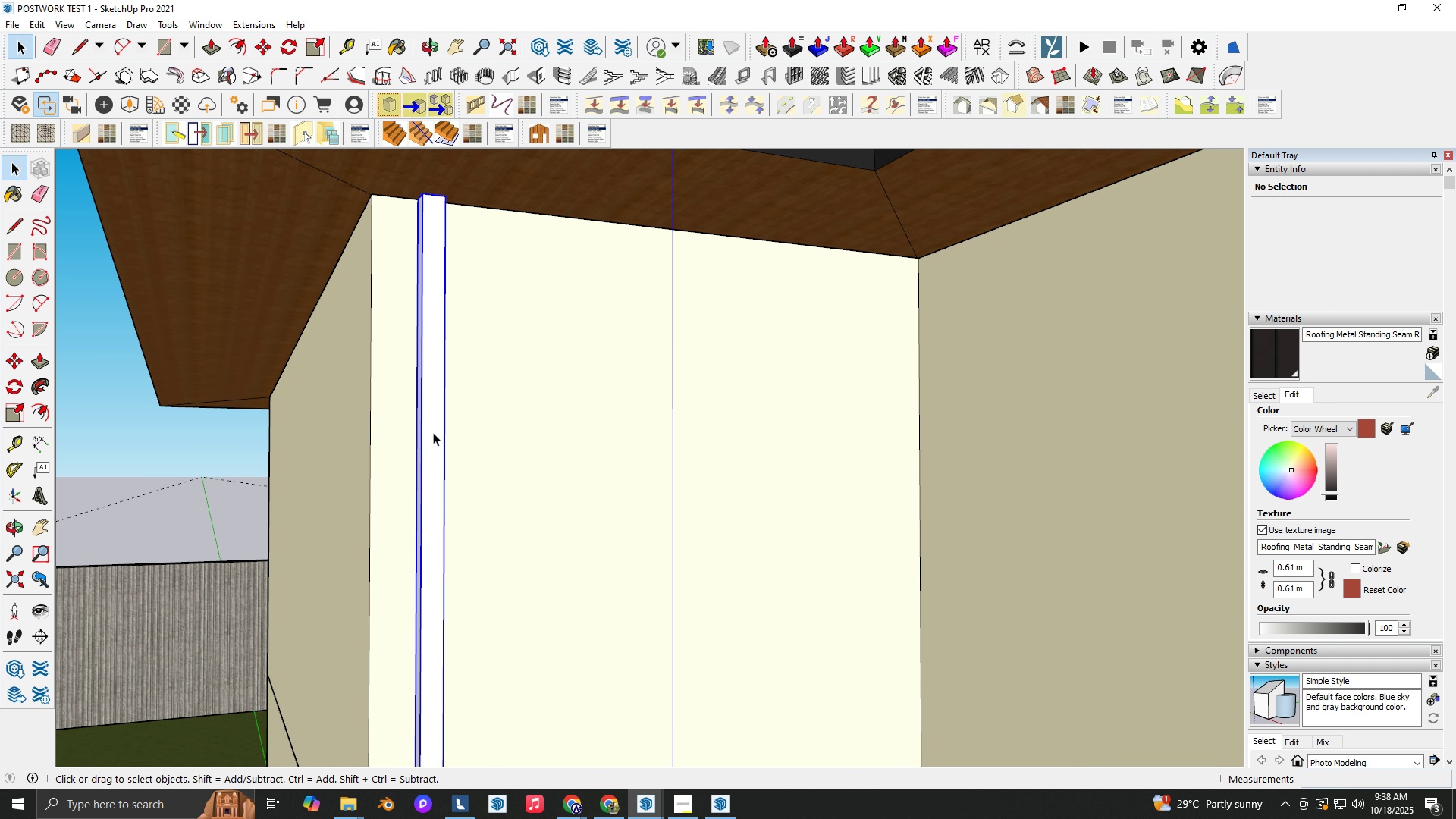 
key(M)
 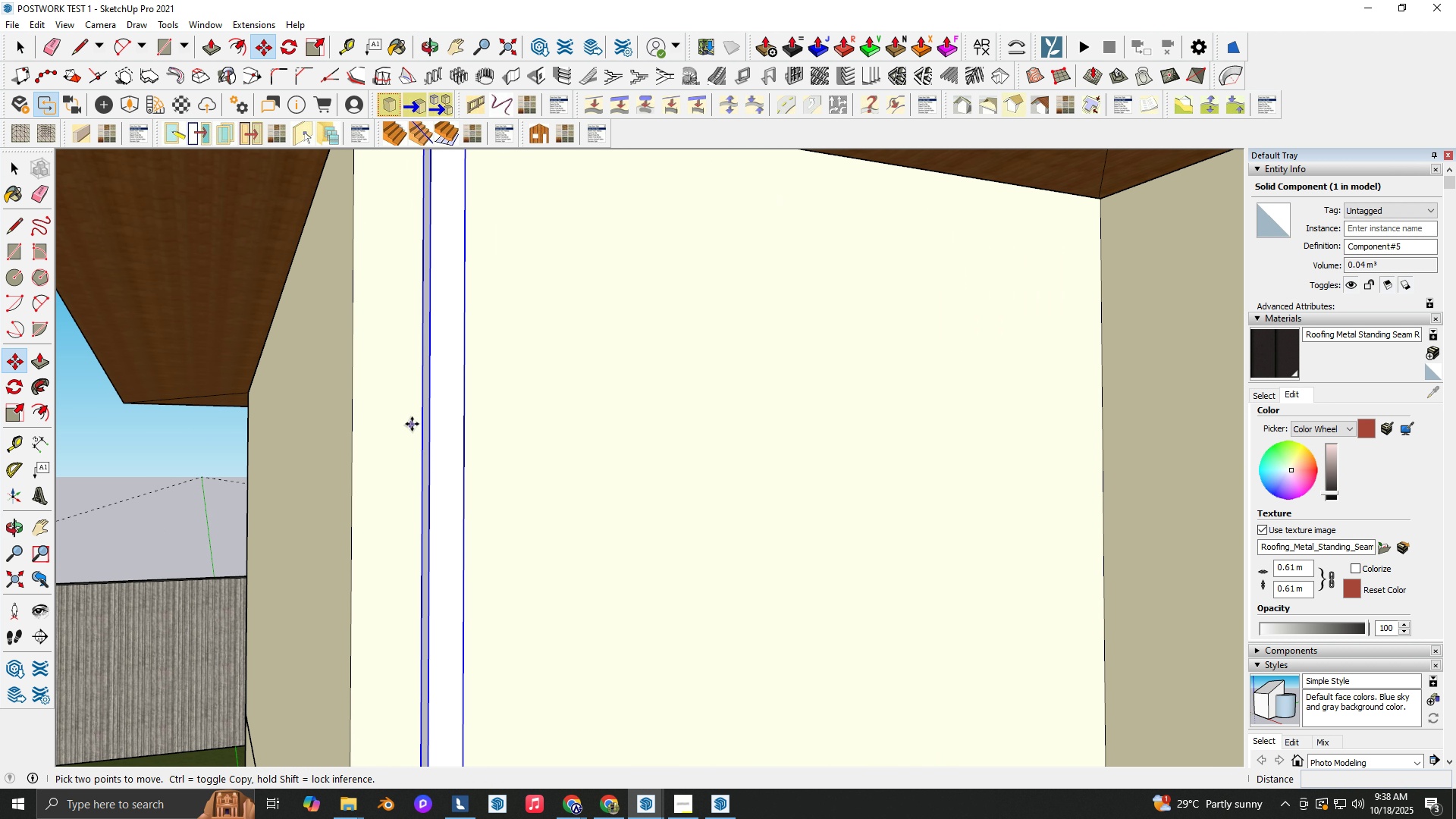 
scroll: coordinate [420, 423], scroll_direction: up, amount: 6.0
 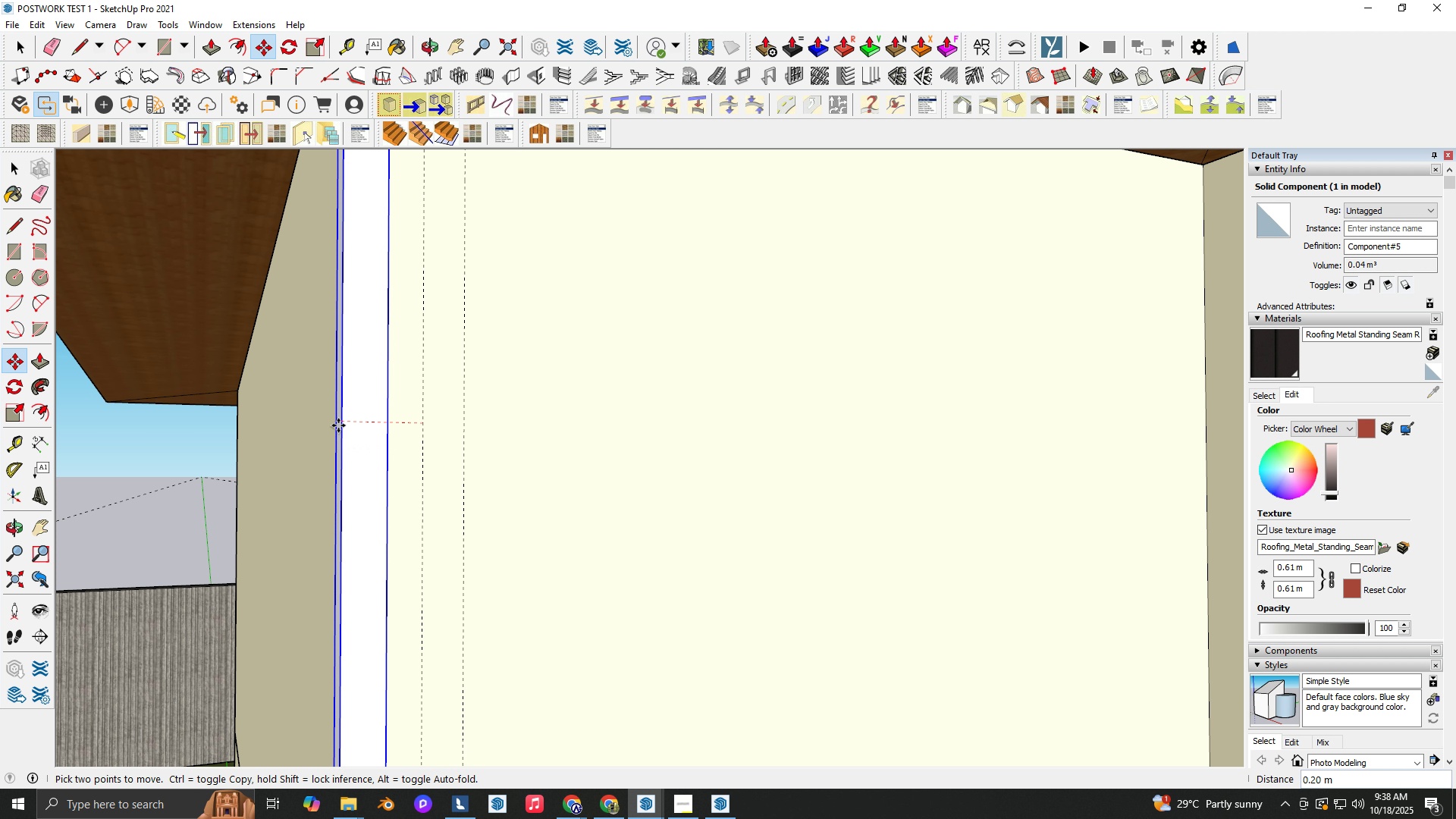 
left_click([338, 424])
 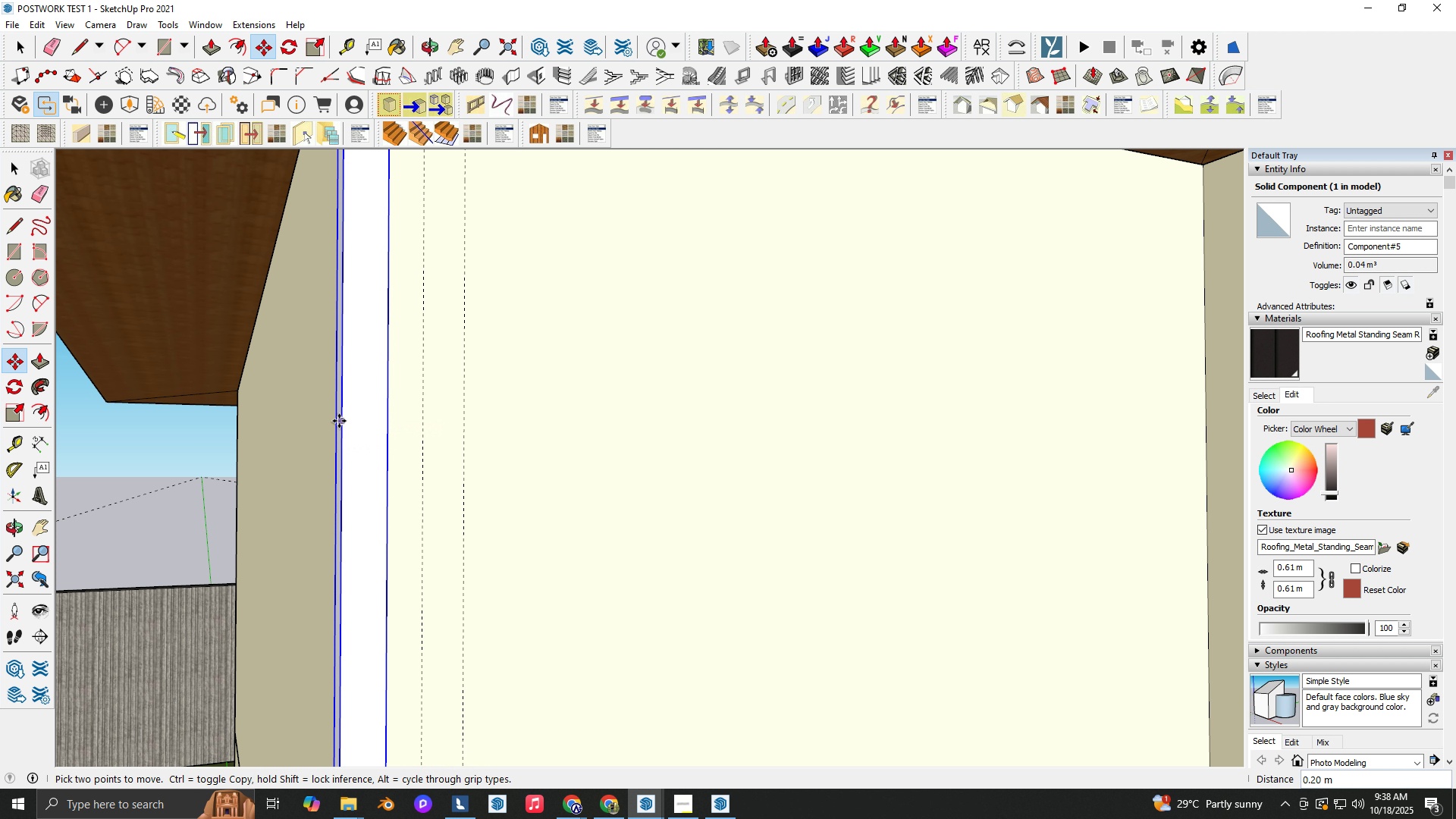 
key(Control+ControlLeft)
 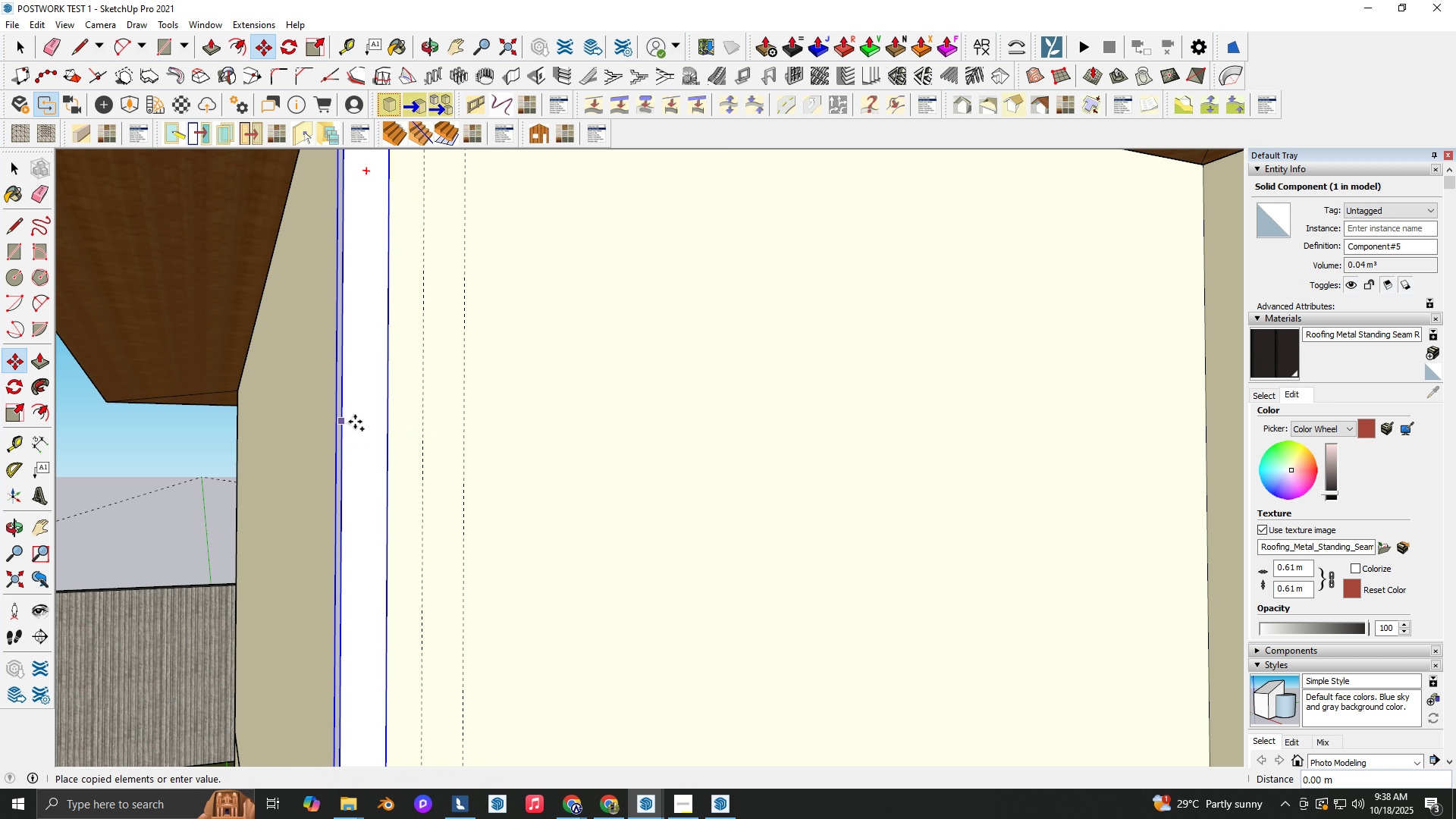 
left_click([340, 421])
 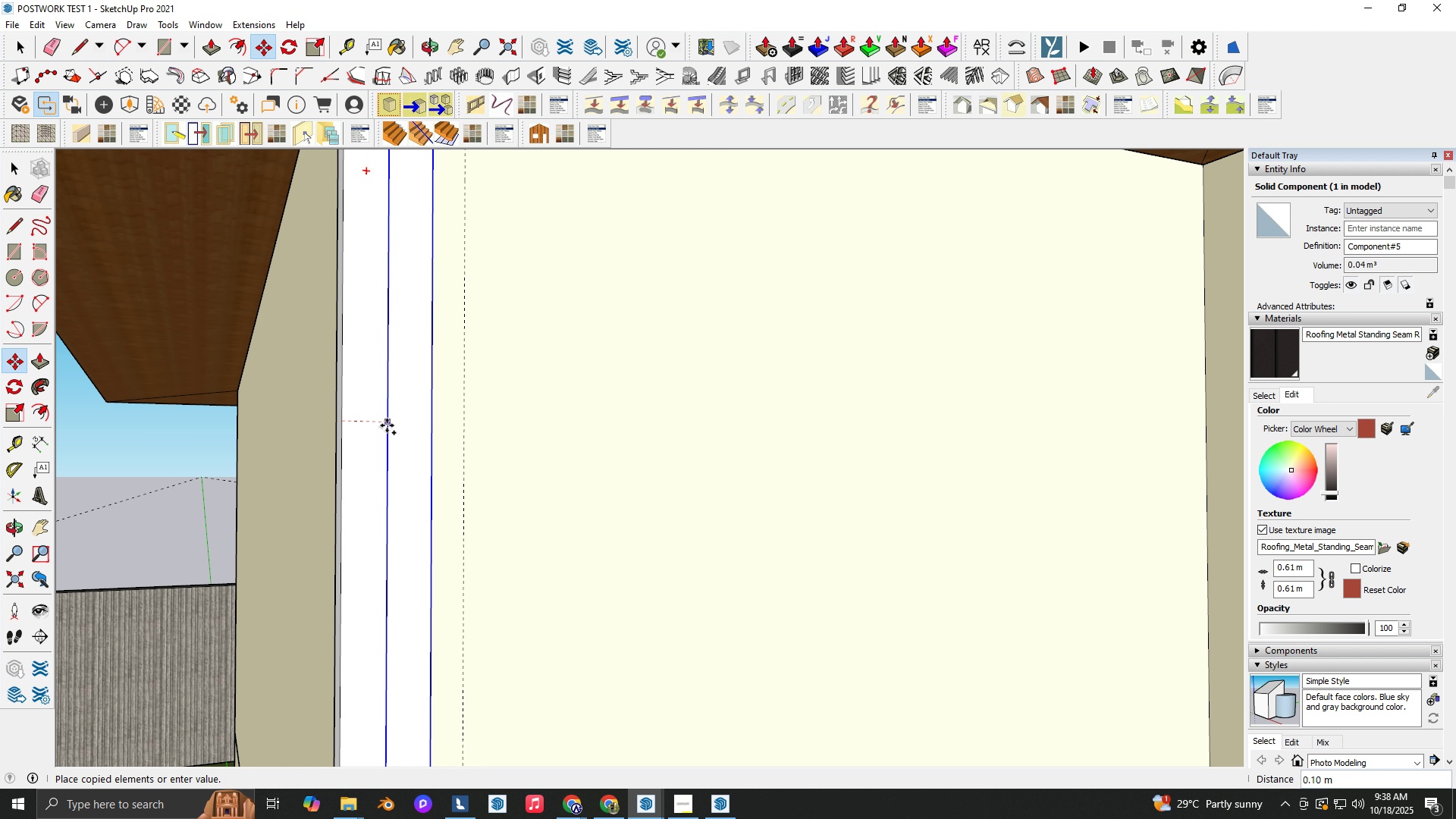 
left_click([387, 425])
 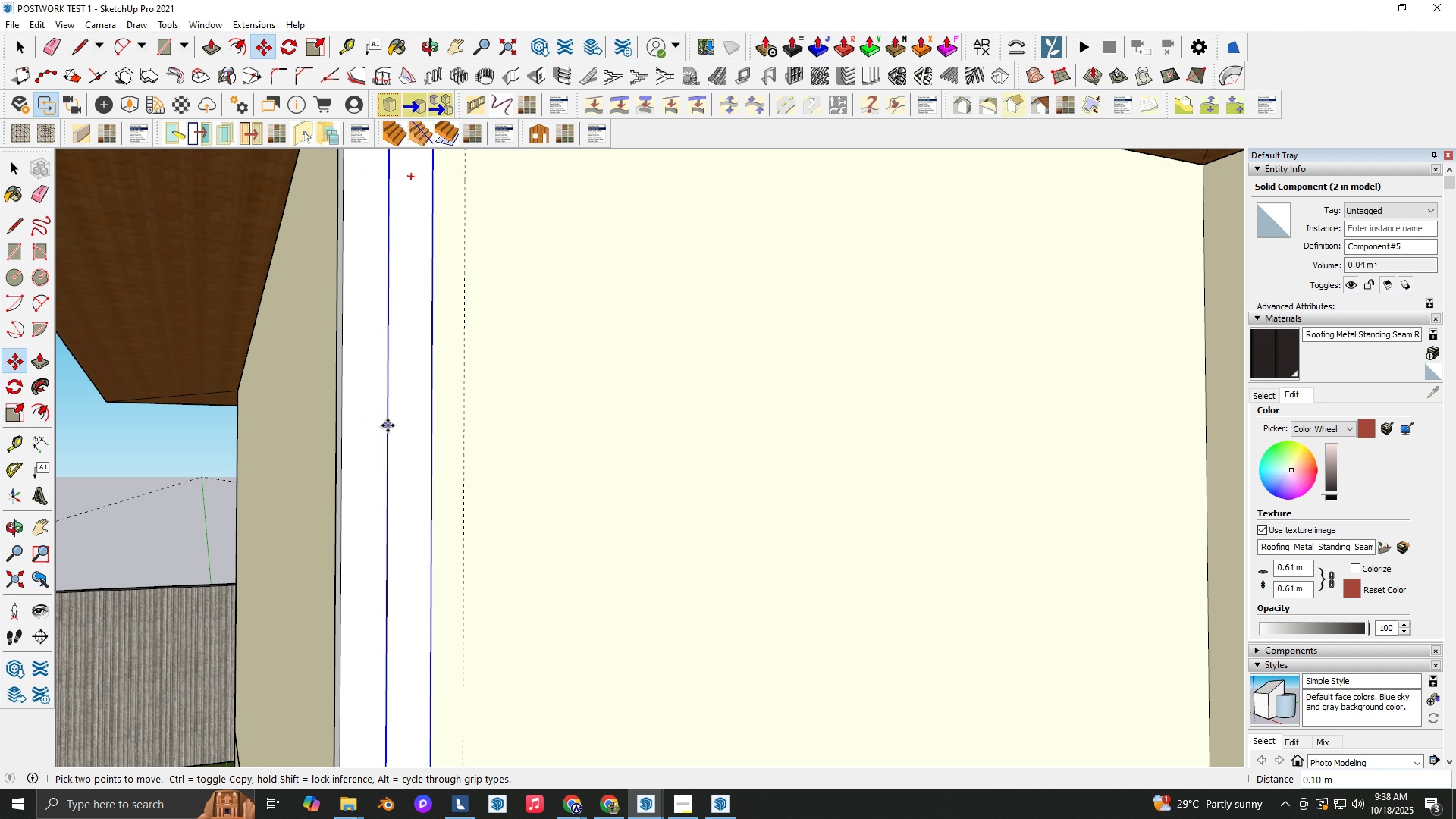 
key(Control+ControlLeft)
 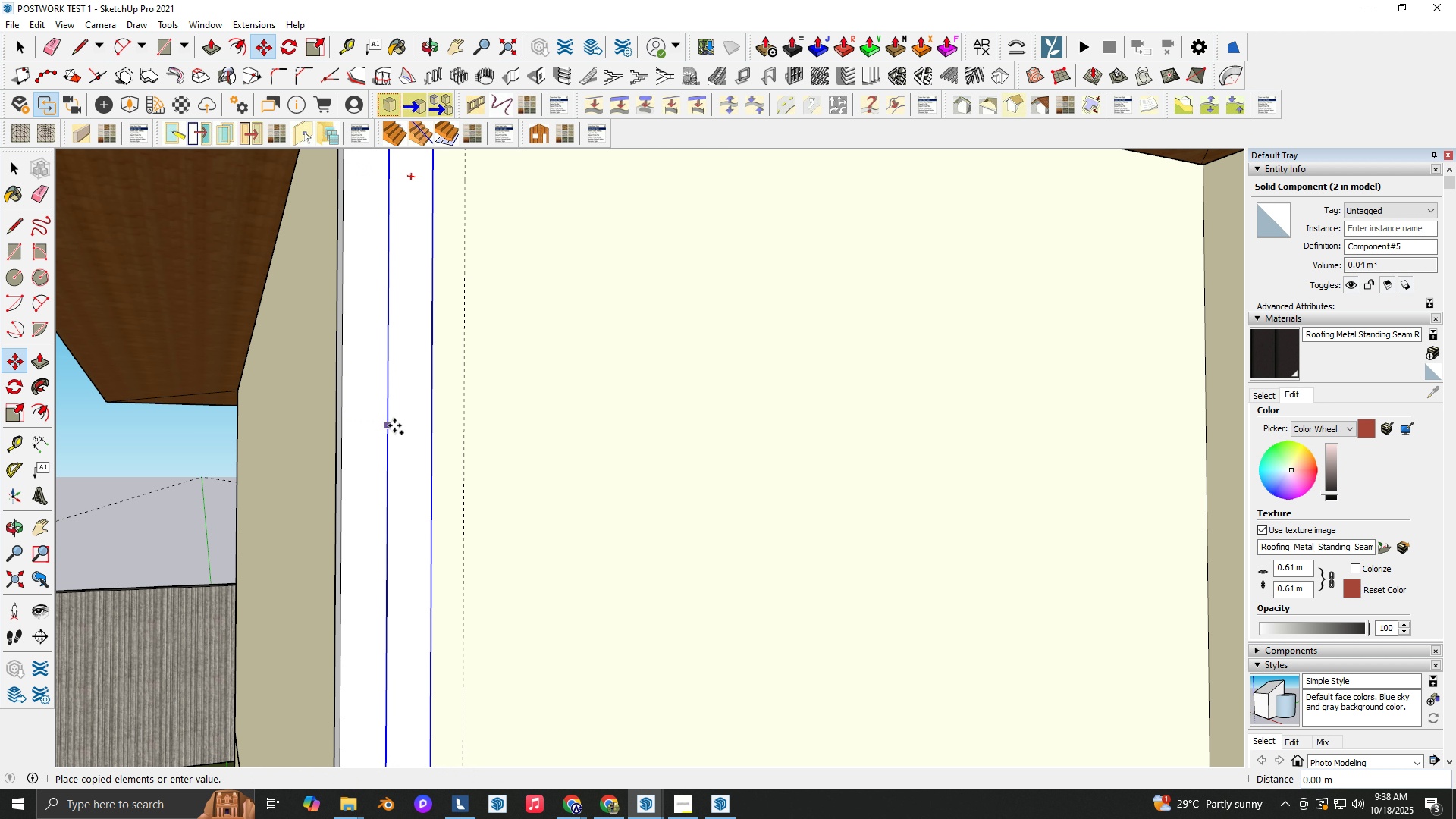 
left_click([388, 425])
 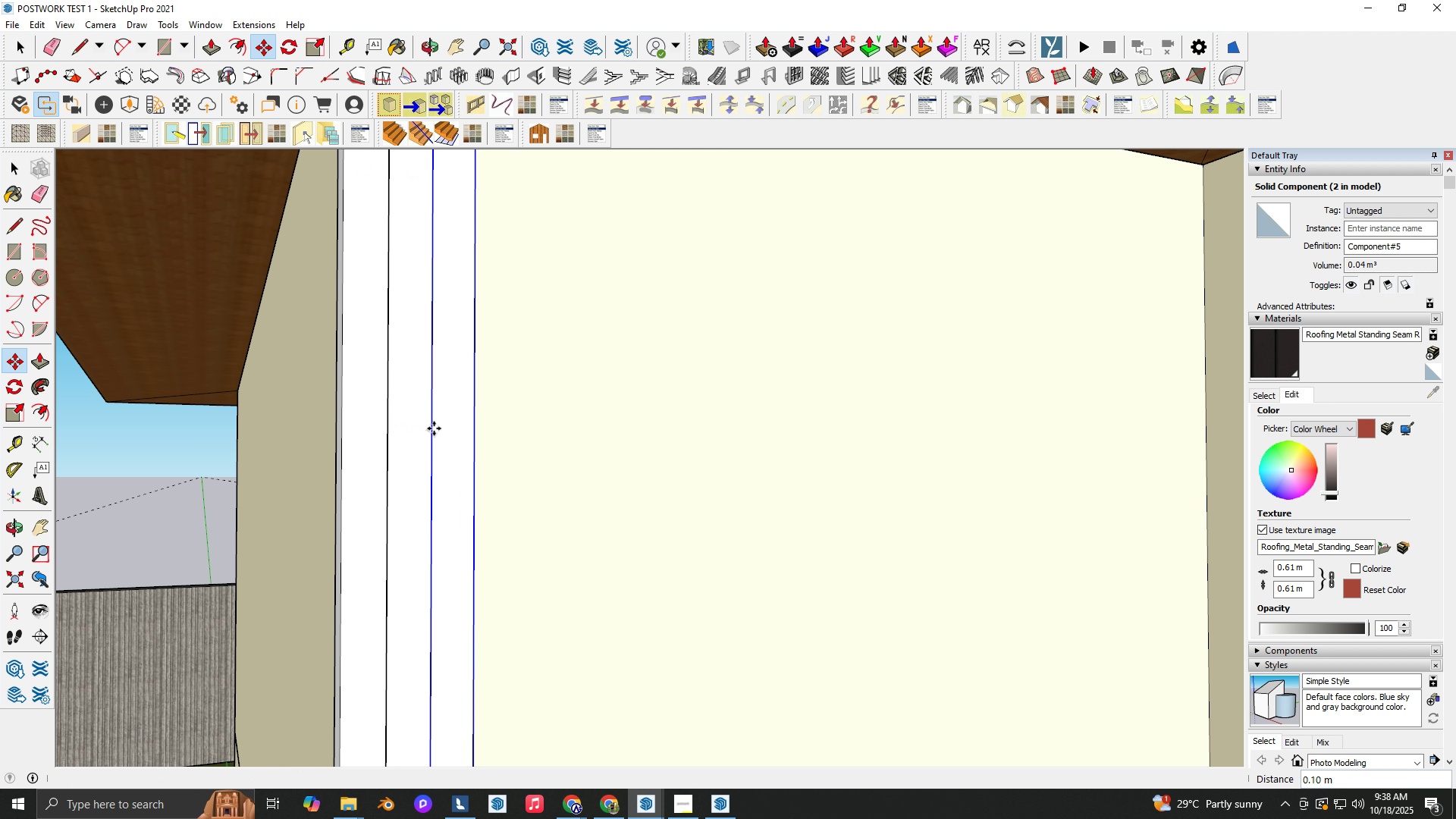 
left_click([434, 428])
 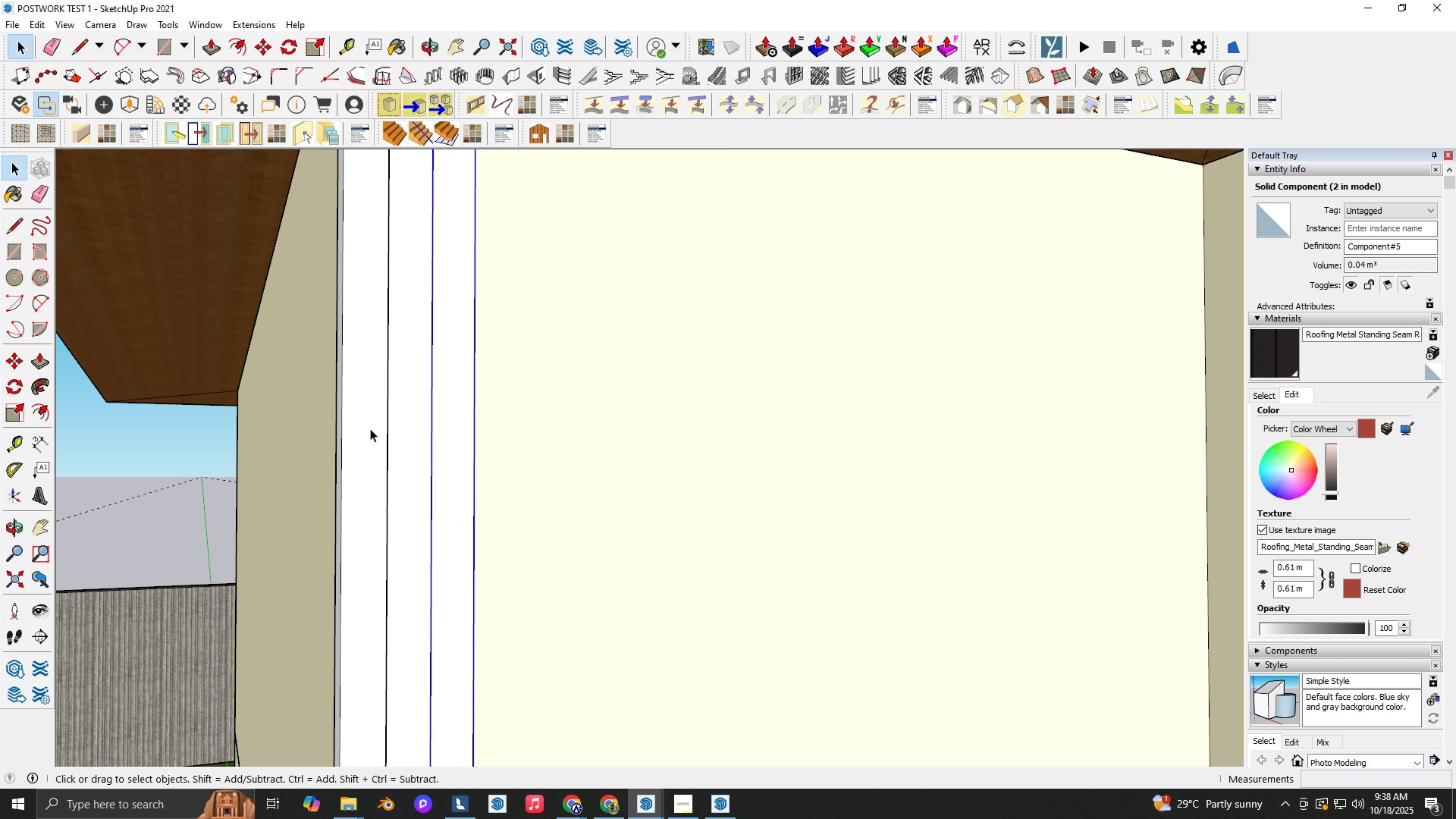 
key(Space)
 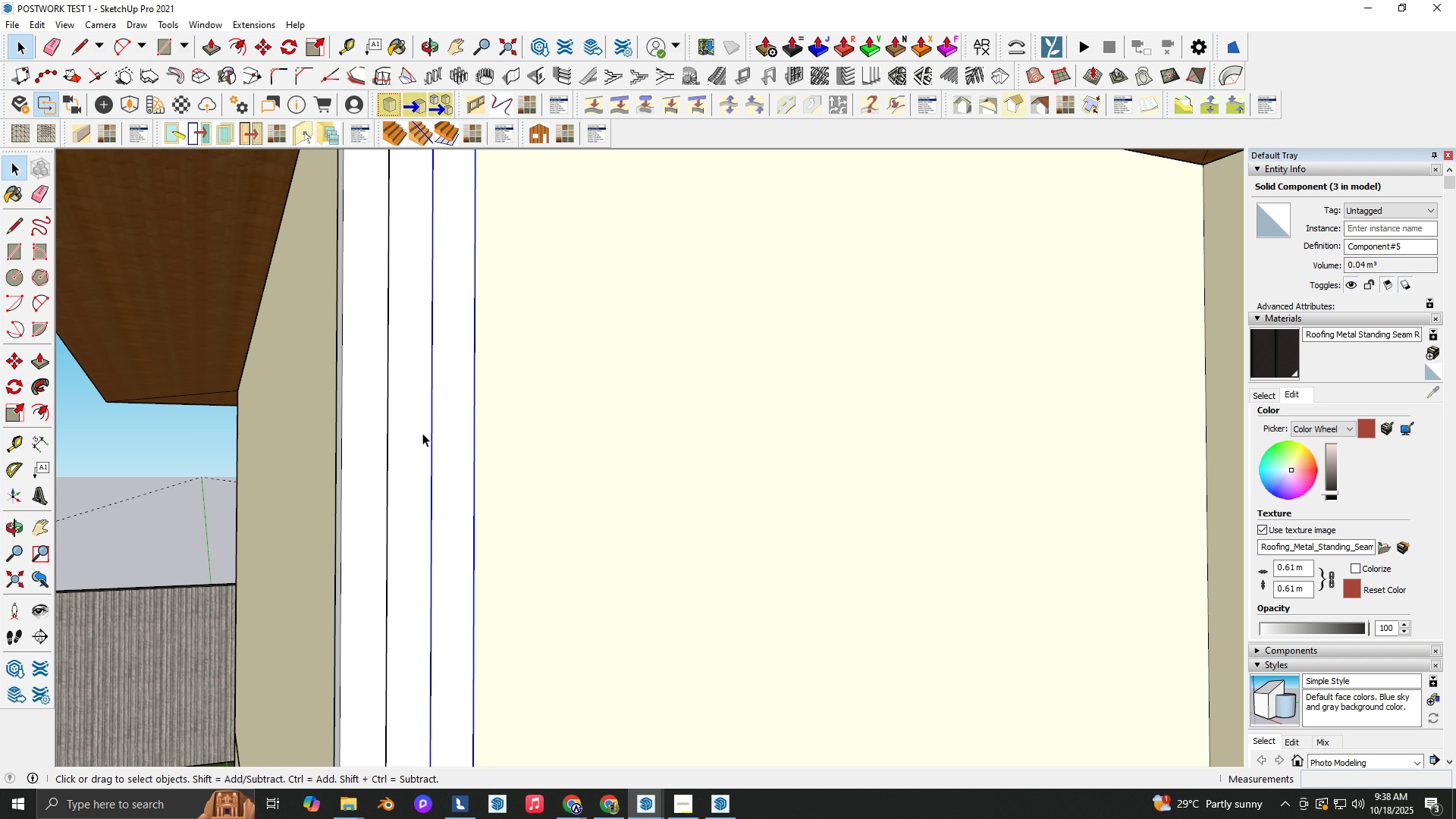 
left_click([422, 433])
 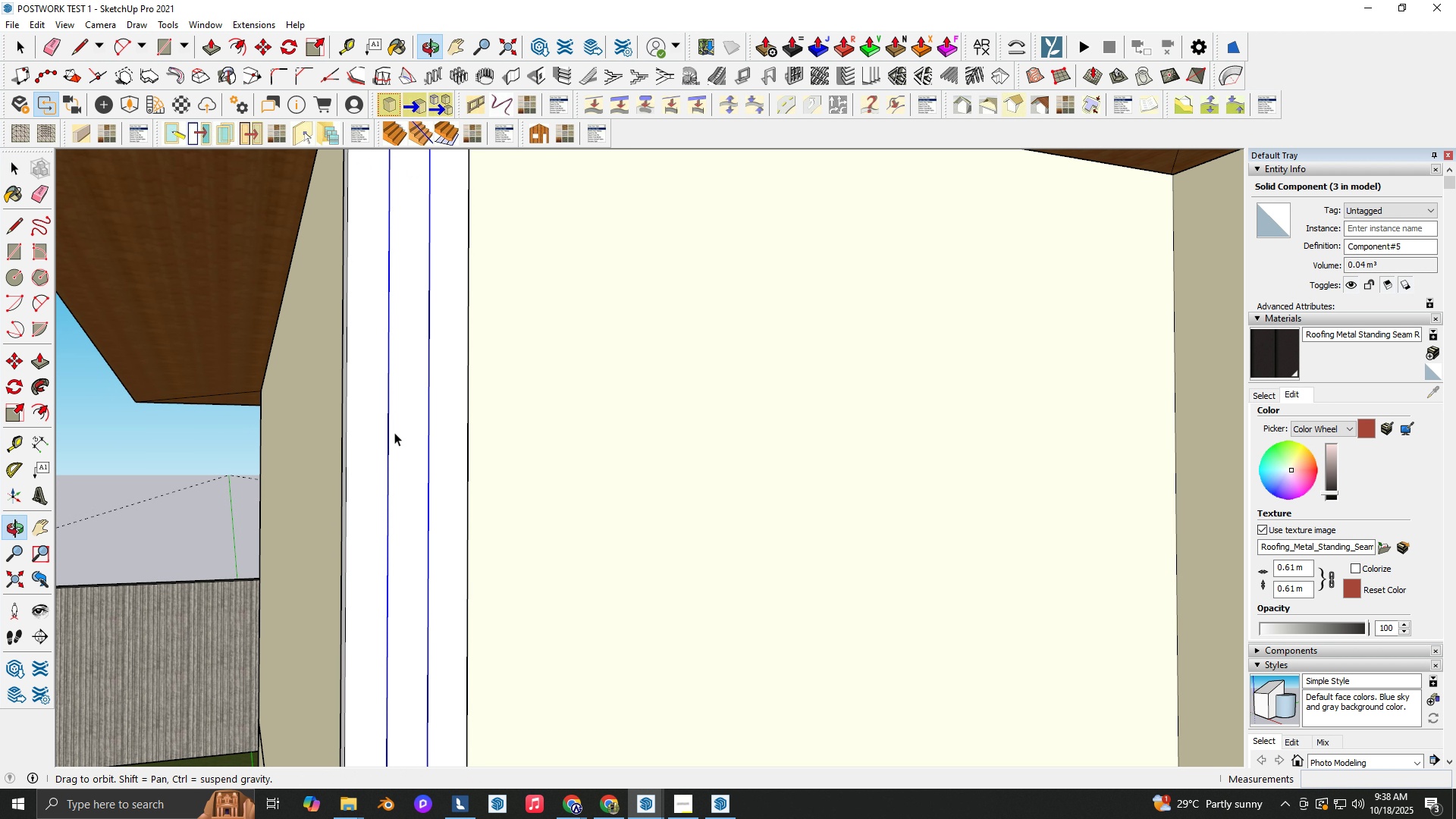 
scroll: coordinate [392, 433], scroll_direction: down, amount: 3.0
 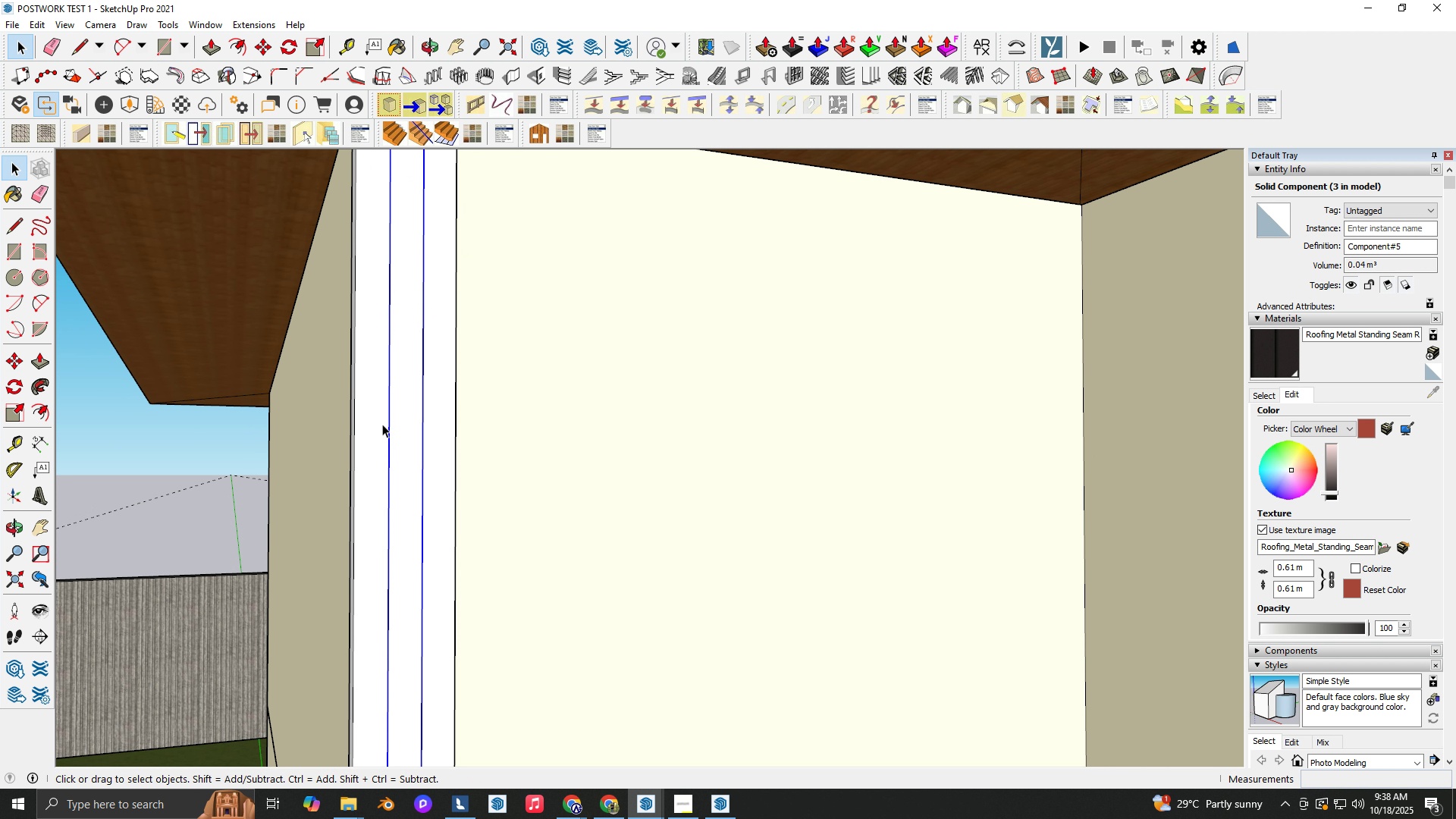 
left_click([380, 422])
 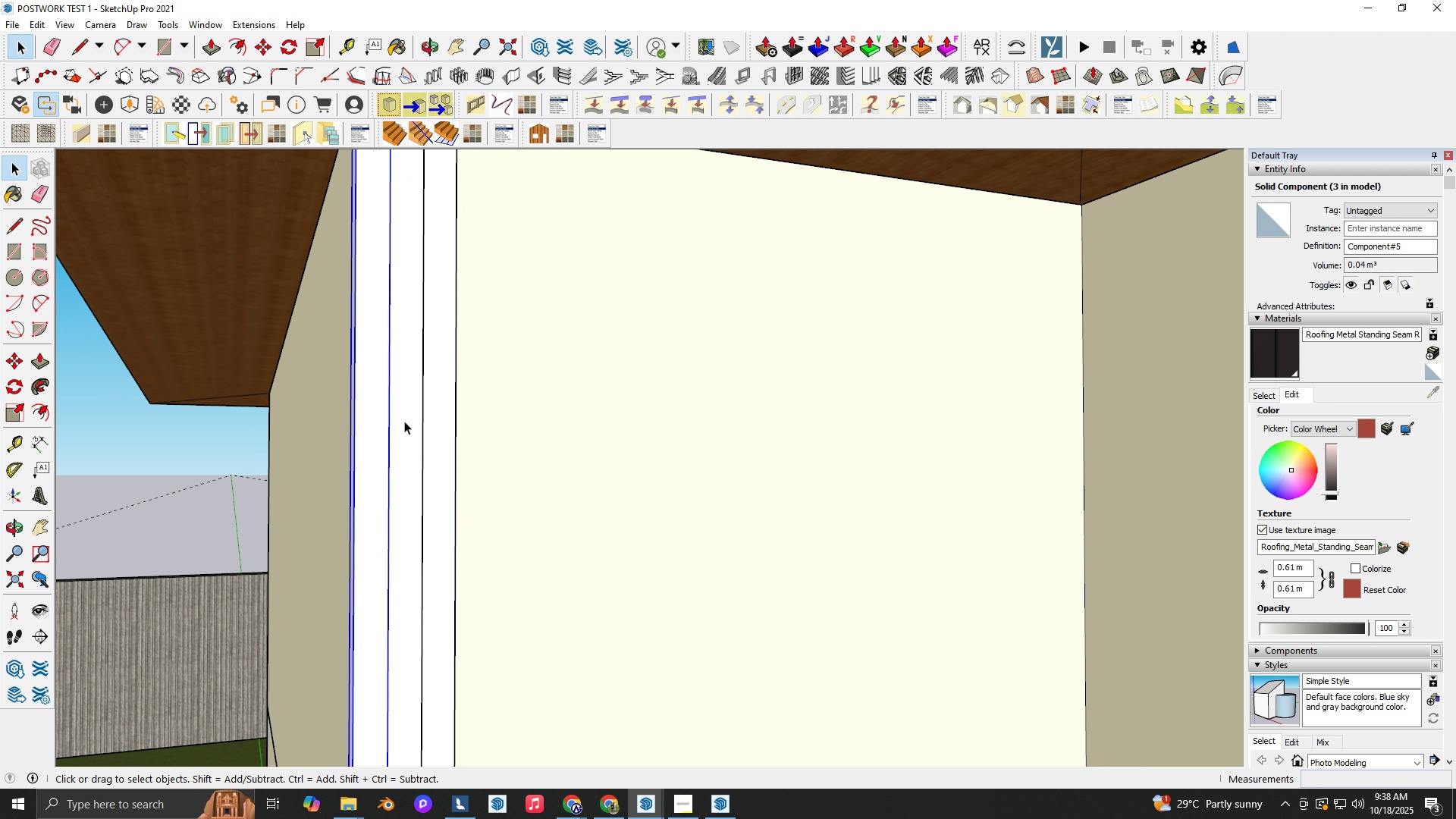 
key(Delete)
 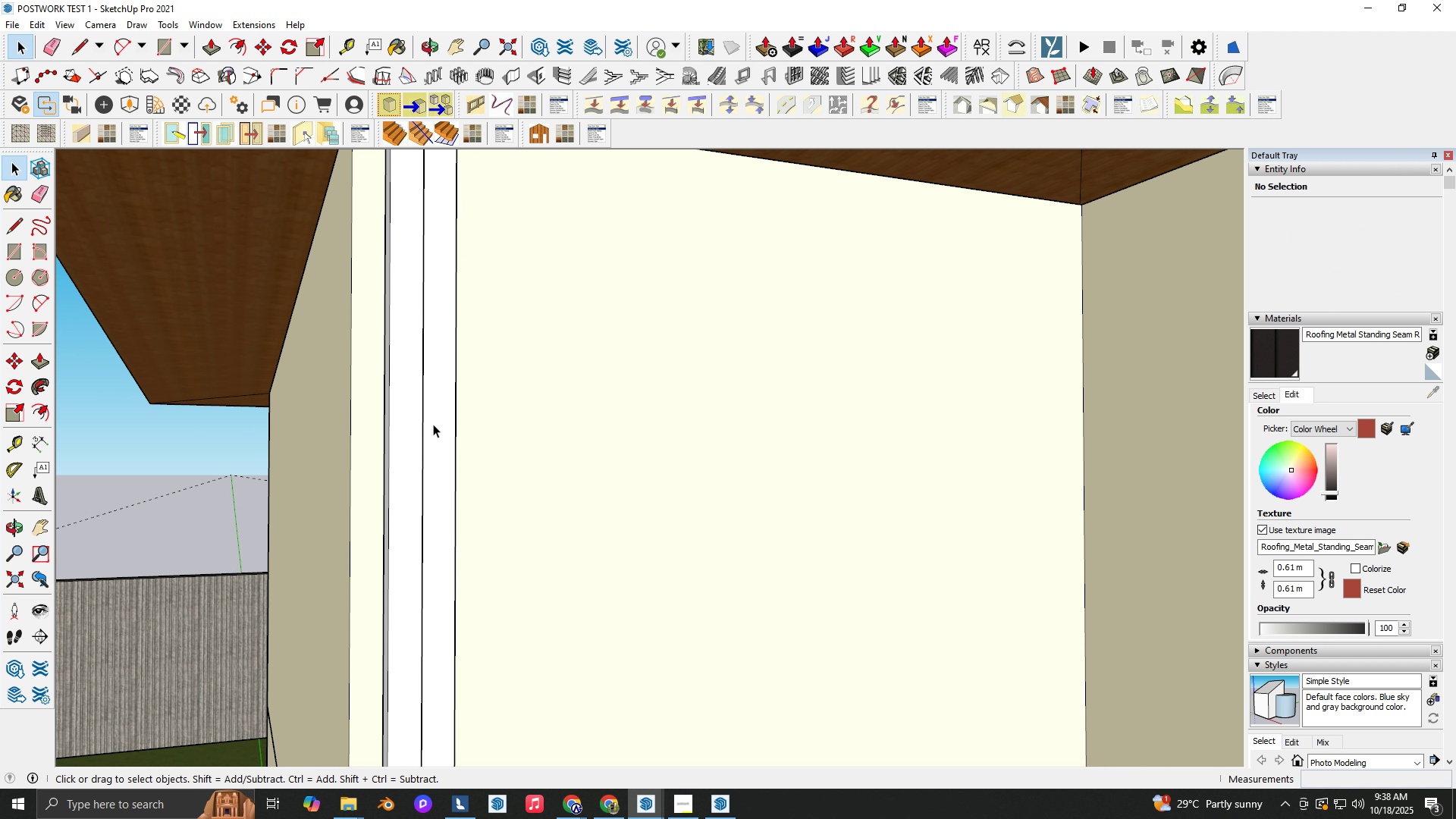 
left_click([433, 424])
 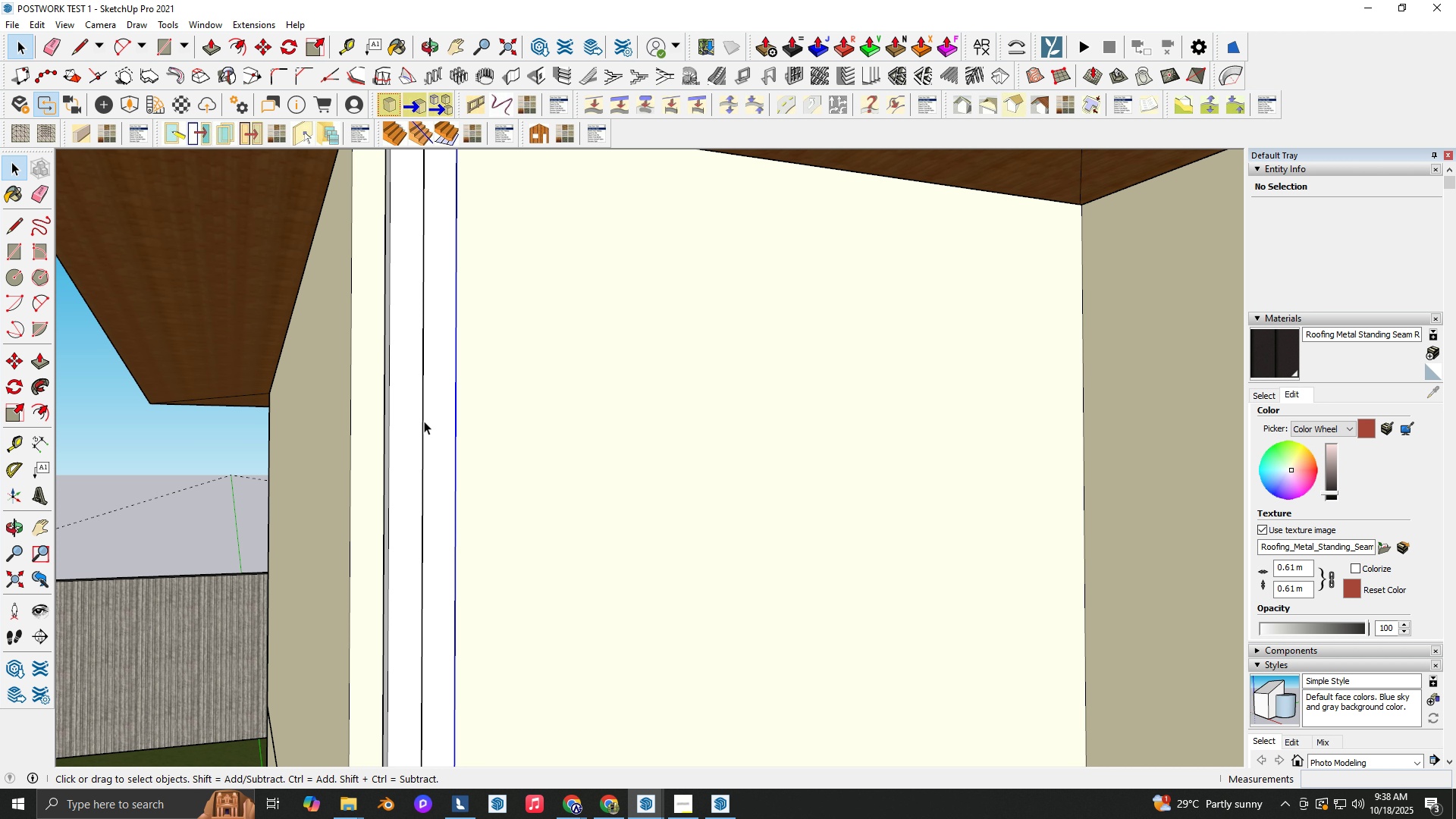 
type(NNM)
 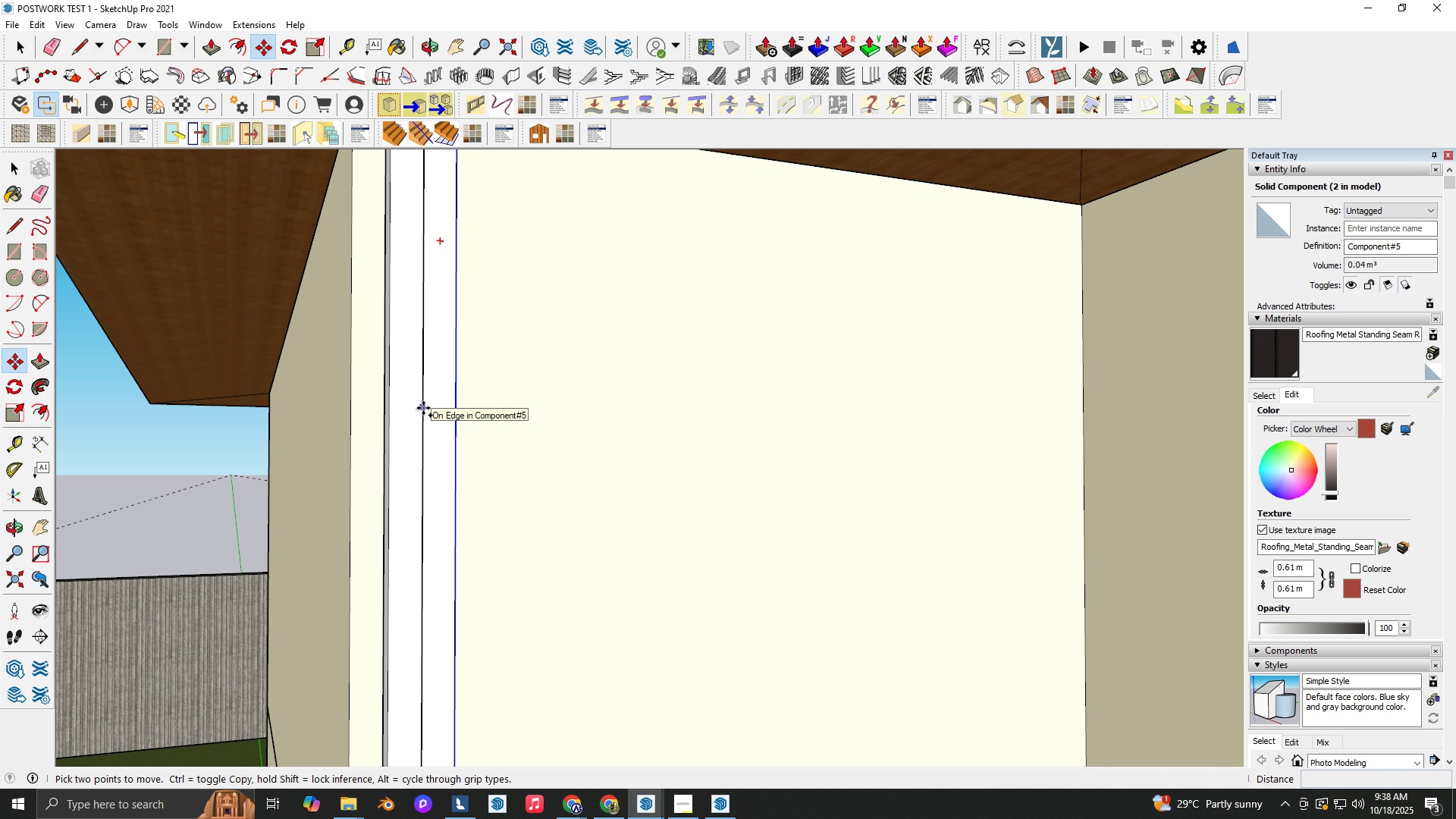 
key(Control+ControlLeft)
 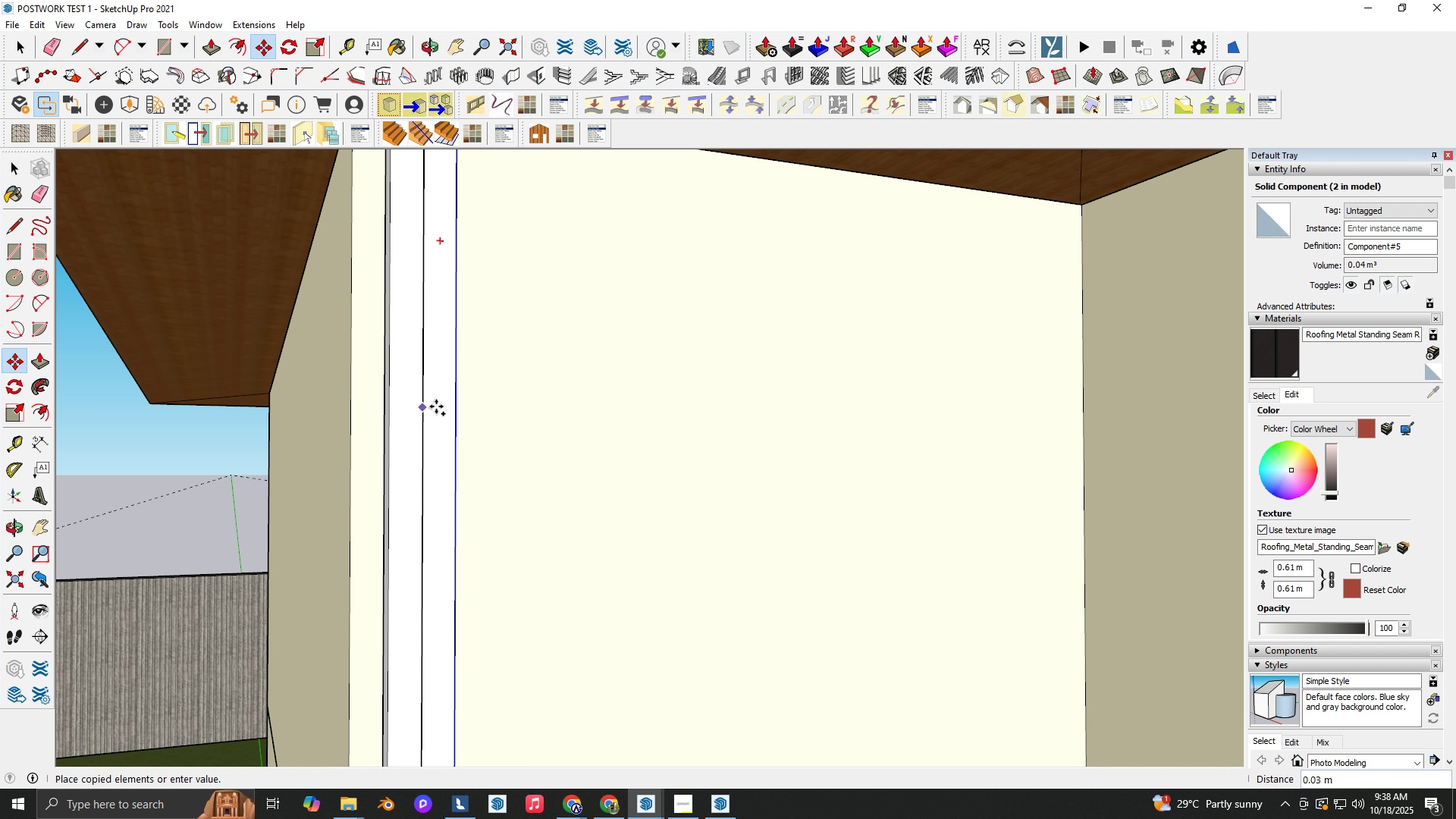 
left_click([423, 408])
 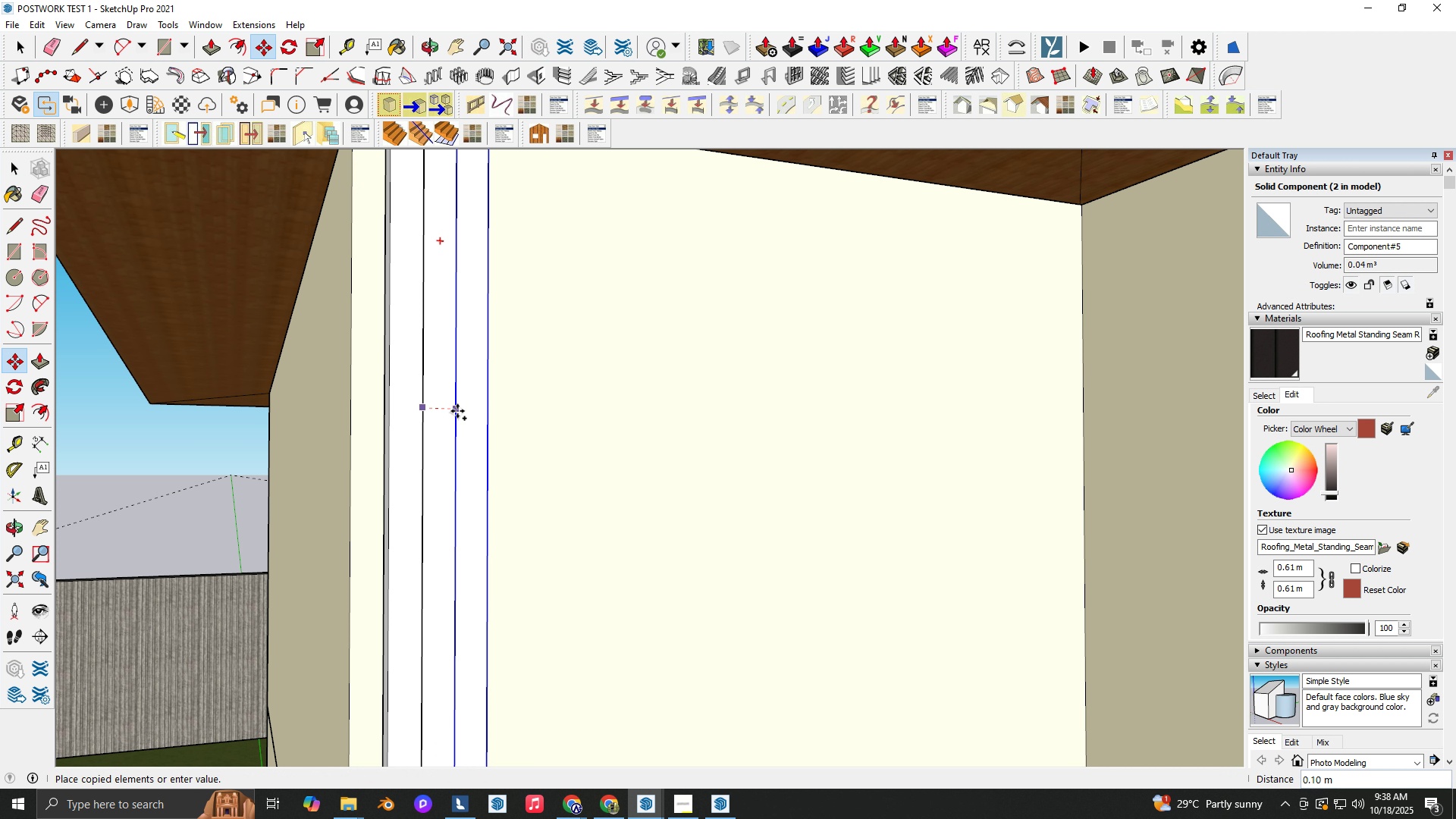 
left_click([457, 411])
 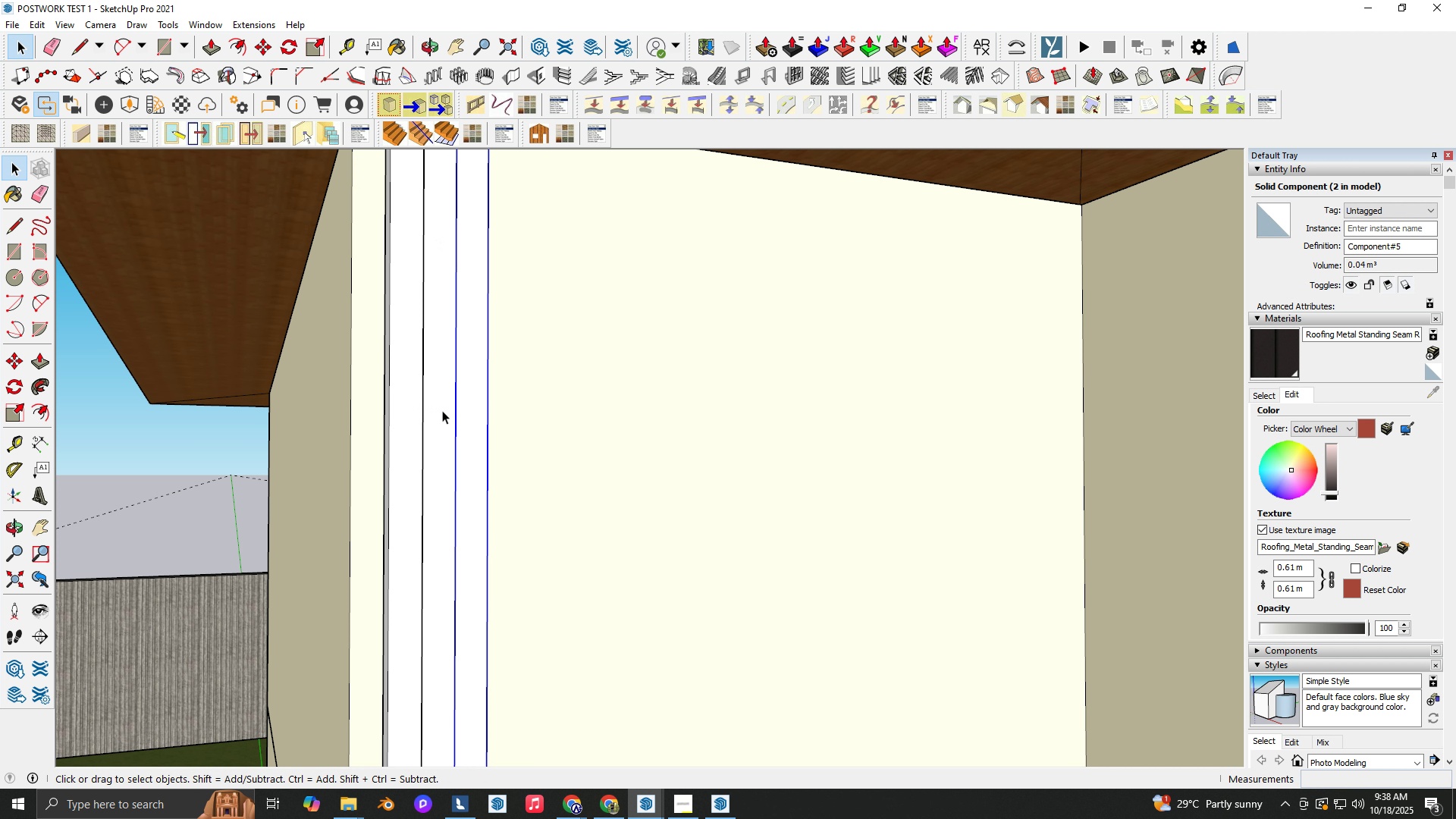 
key(Space)
 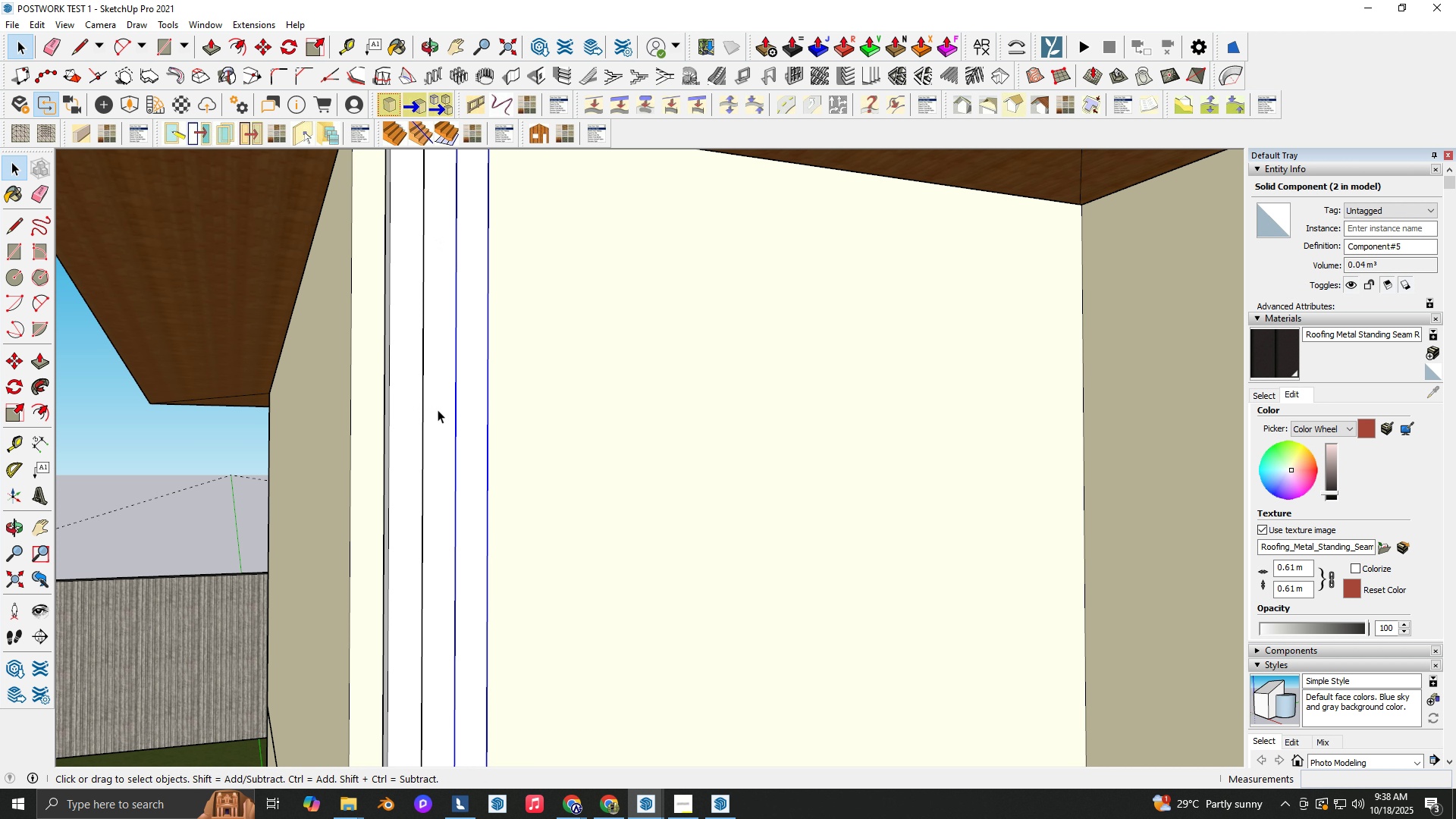 
double_click([438, 410])
 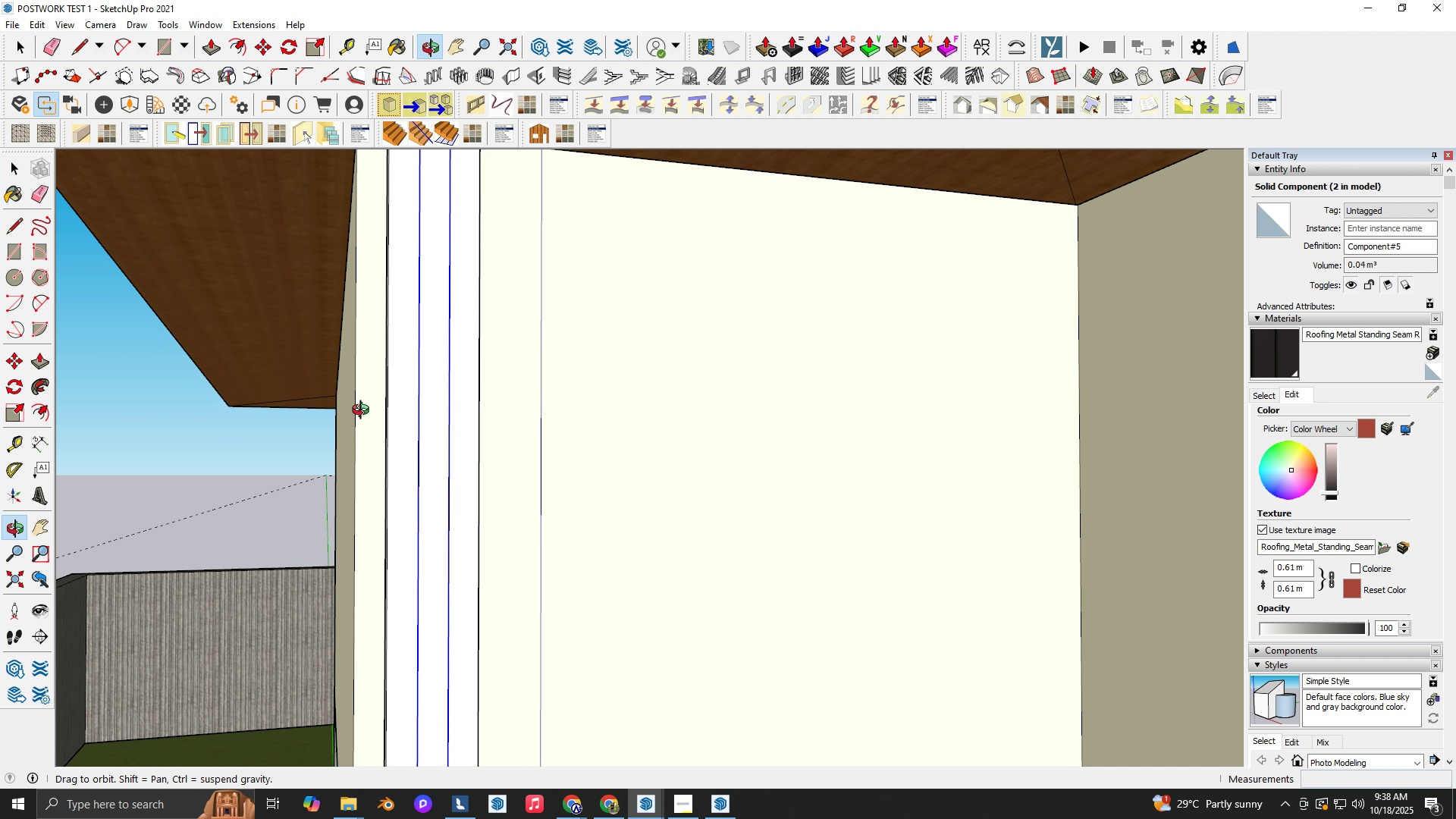 
scroll: coordinate [409, 403], scroll_direction: down, amount: 10.0
 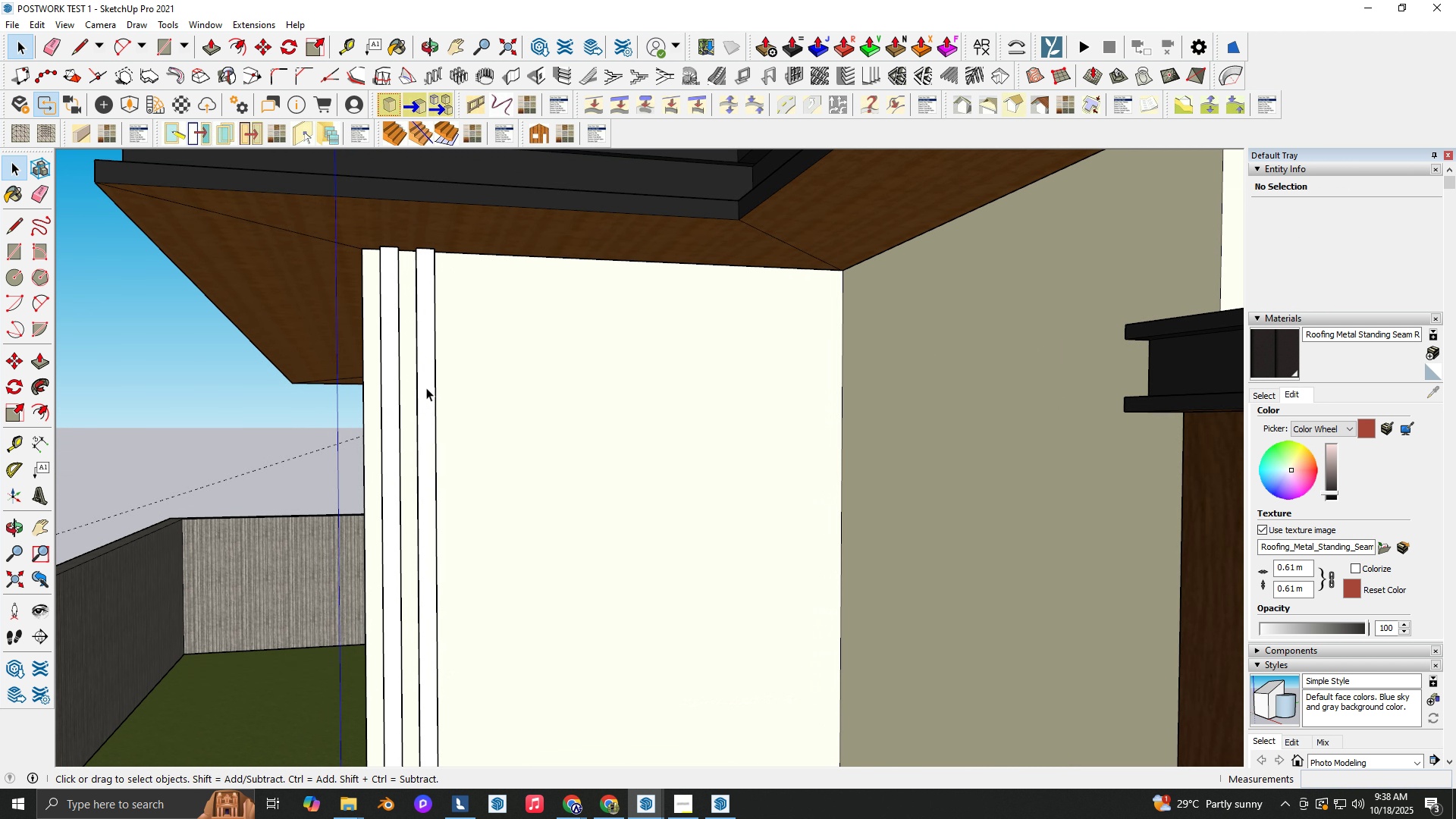 
key(Delete)
 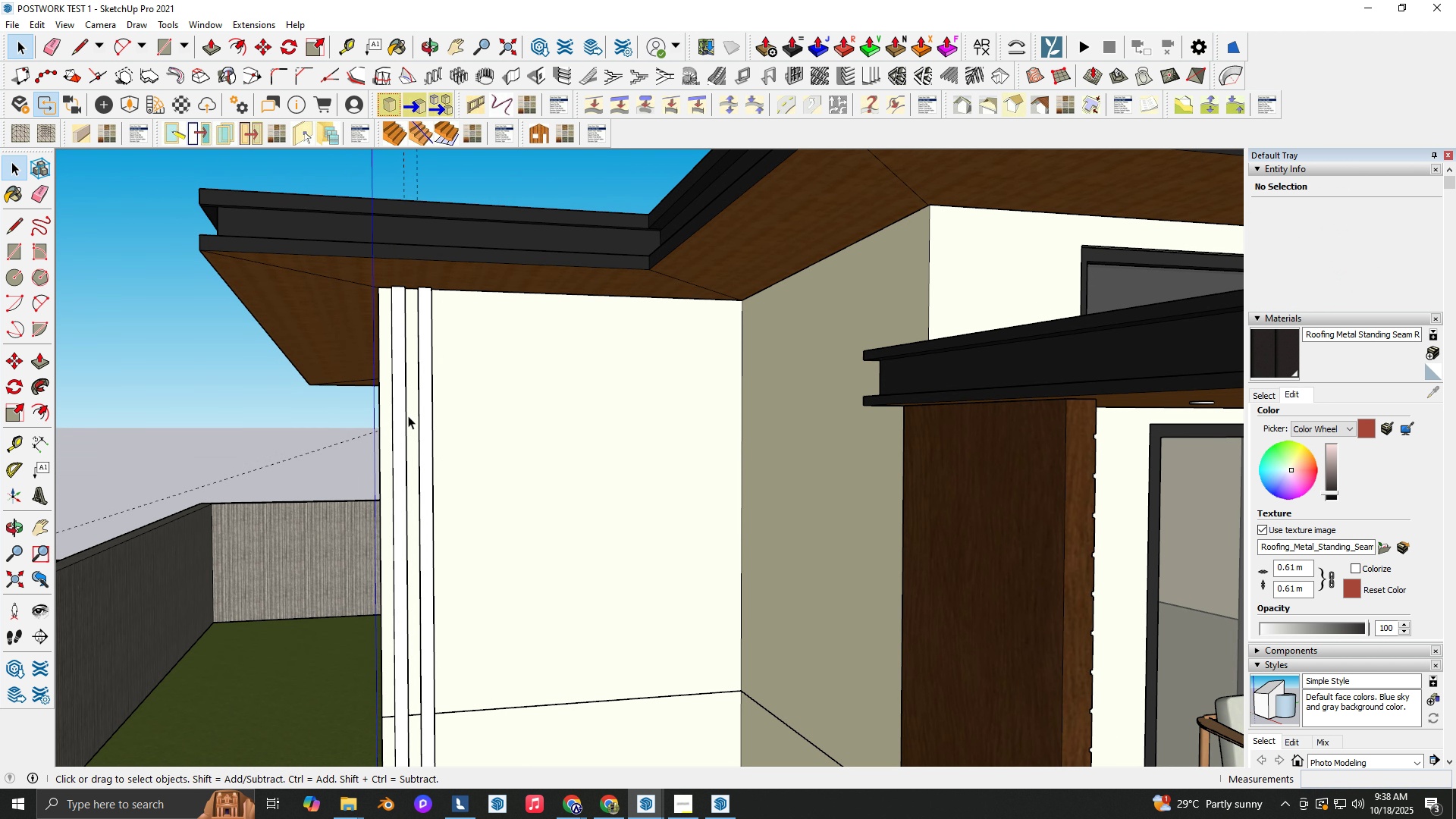 
scroll: coordinate [425, 390], scroll_direction: up, amount: 3.0
 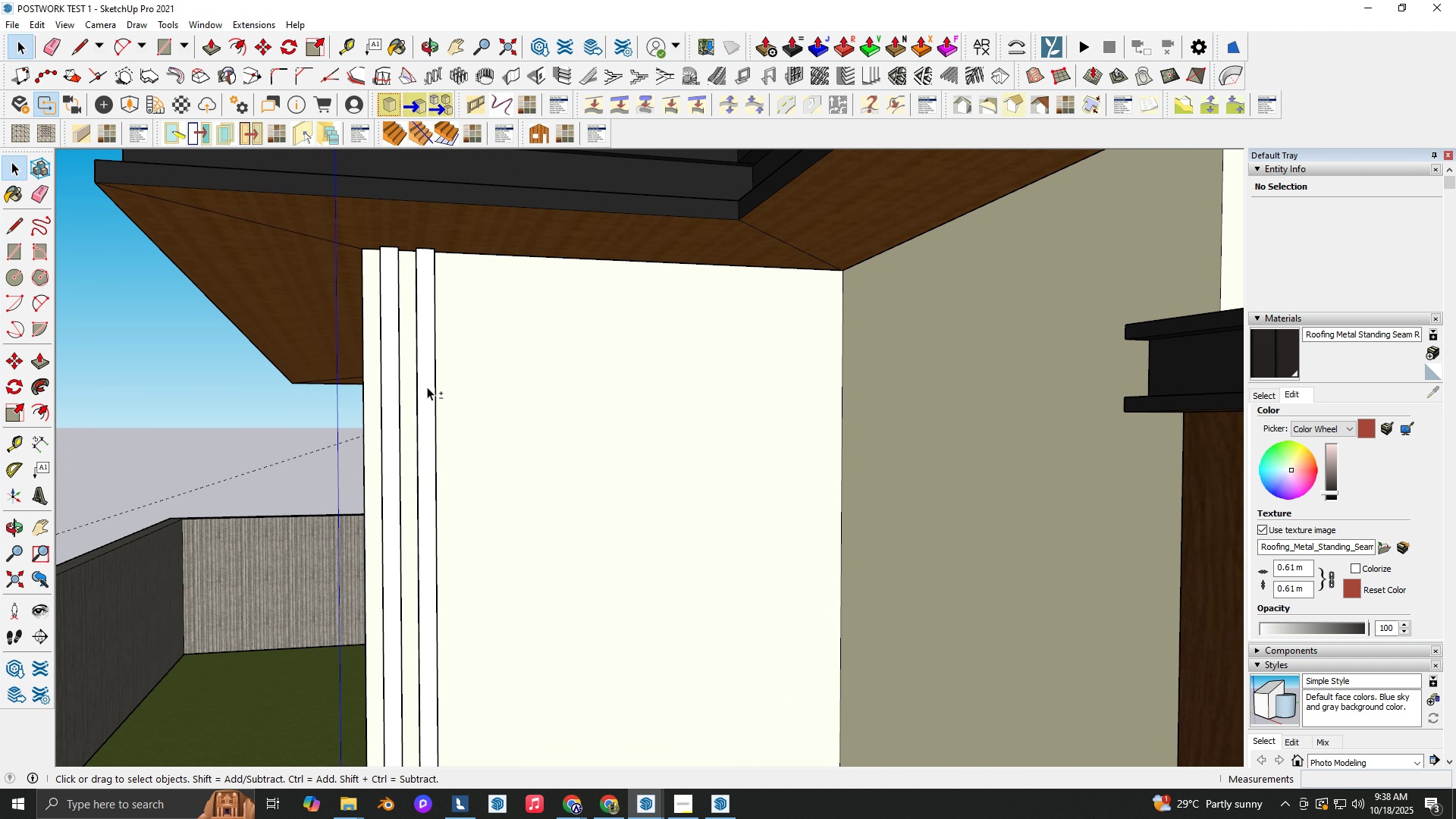 
hold_key(key=ShiftLeft, duration=1.1)
left_click([427, 387])
 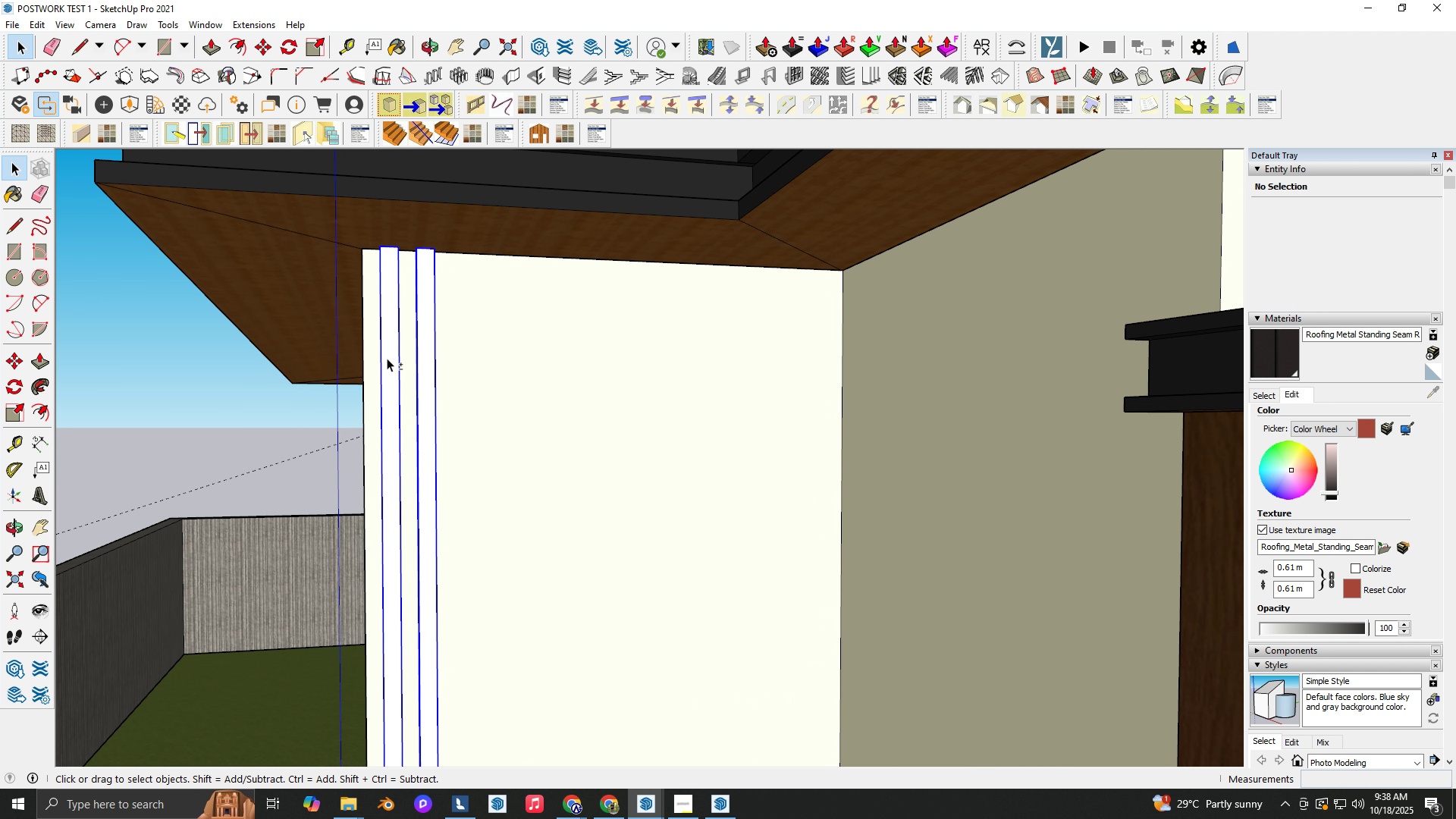 
double_click([386, 358])
 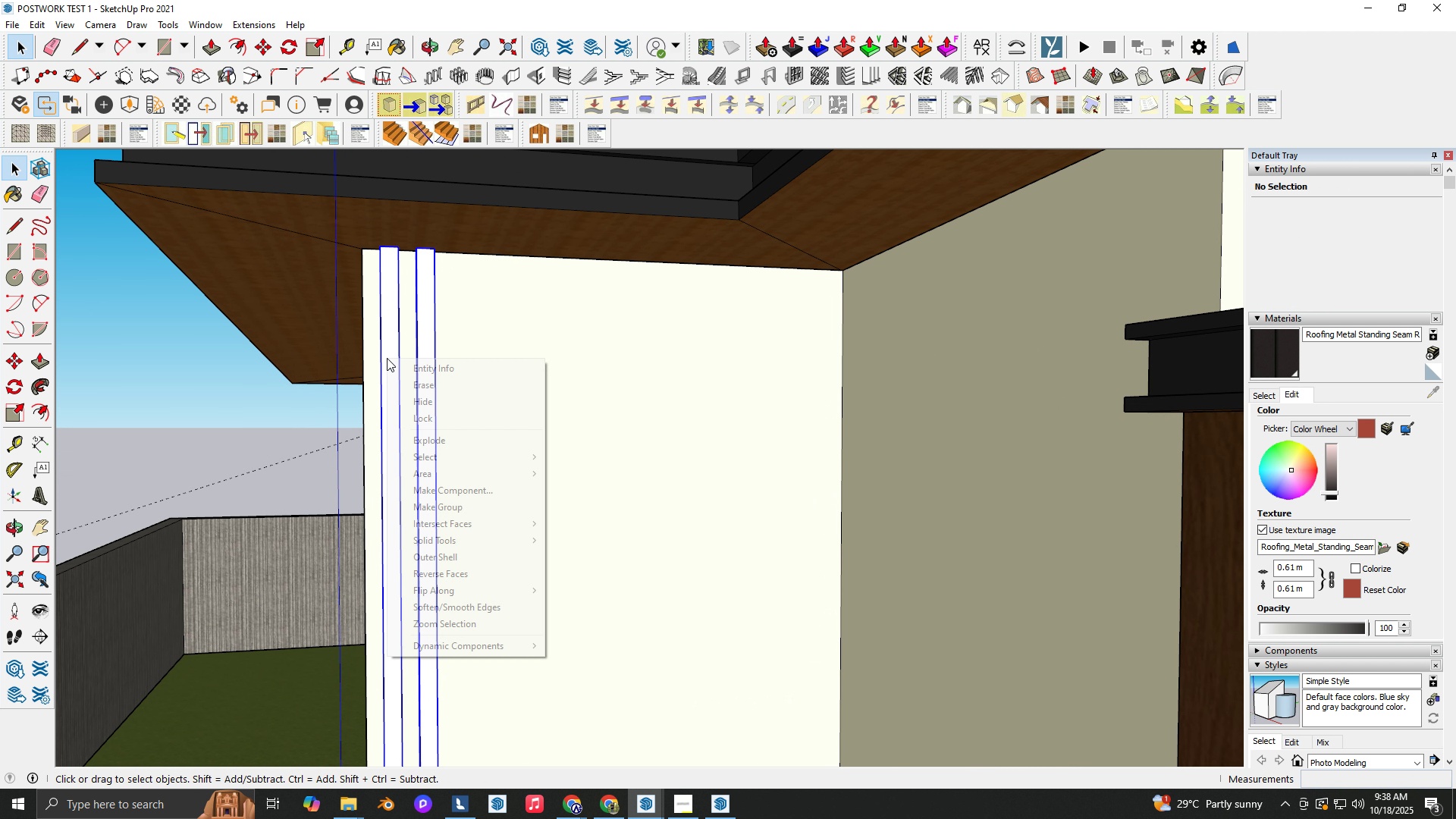 
right_click([387, 358])
 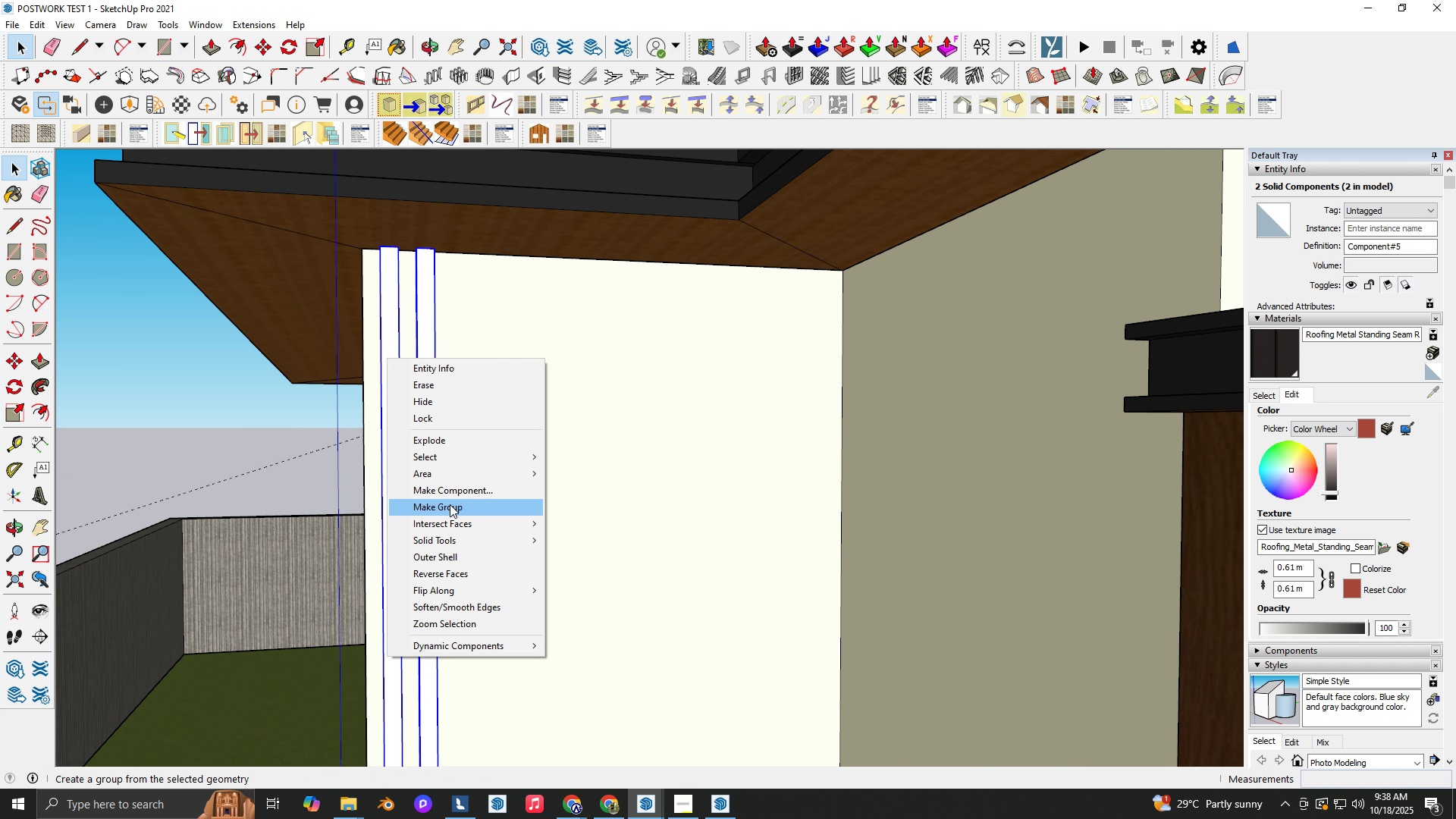 
left_click_drag(start_coordinate=[450, 504], to_coordinate=[446, 503])
 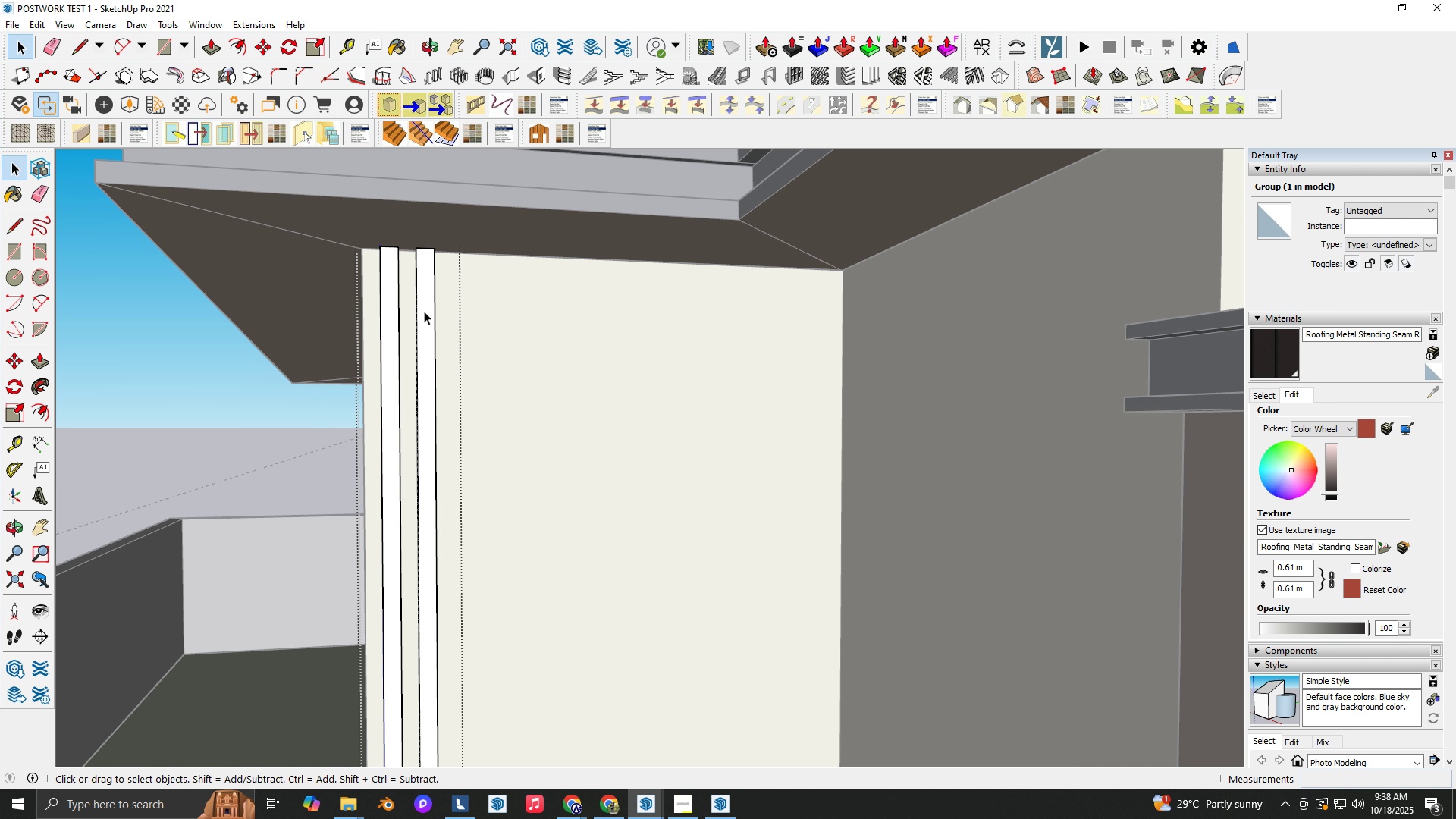 
double_click([424, 311])
 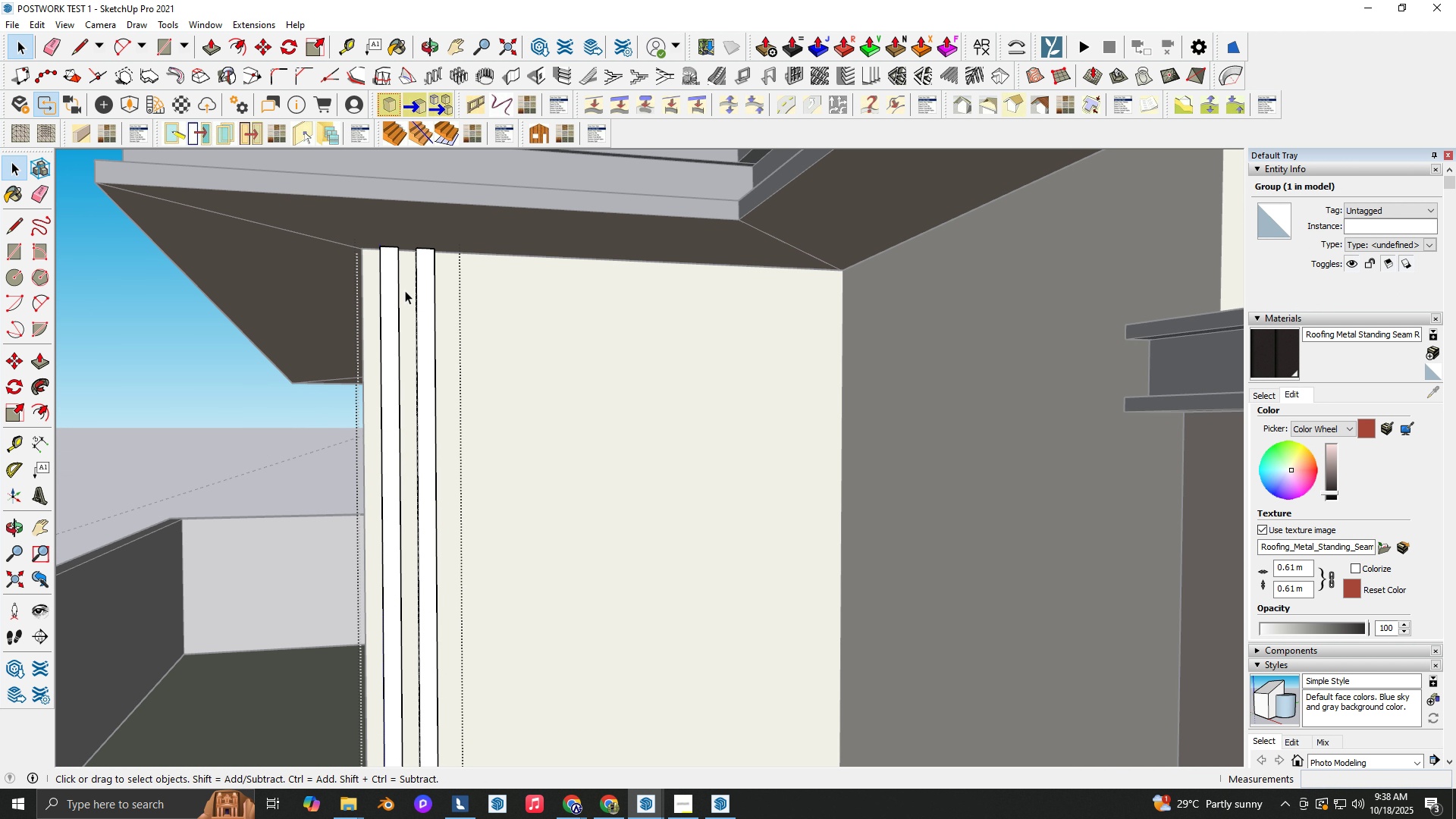 
type(NM )
 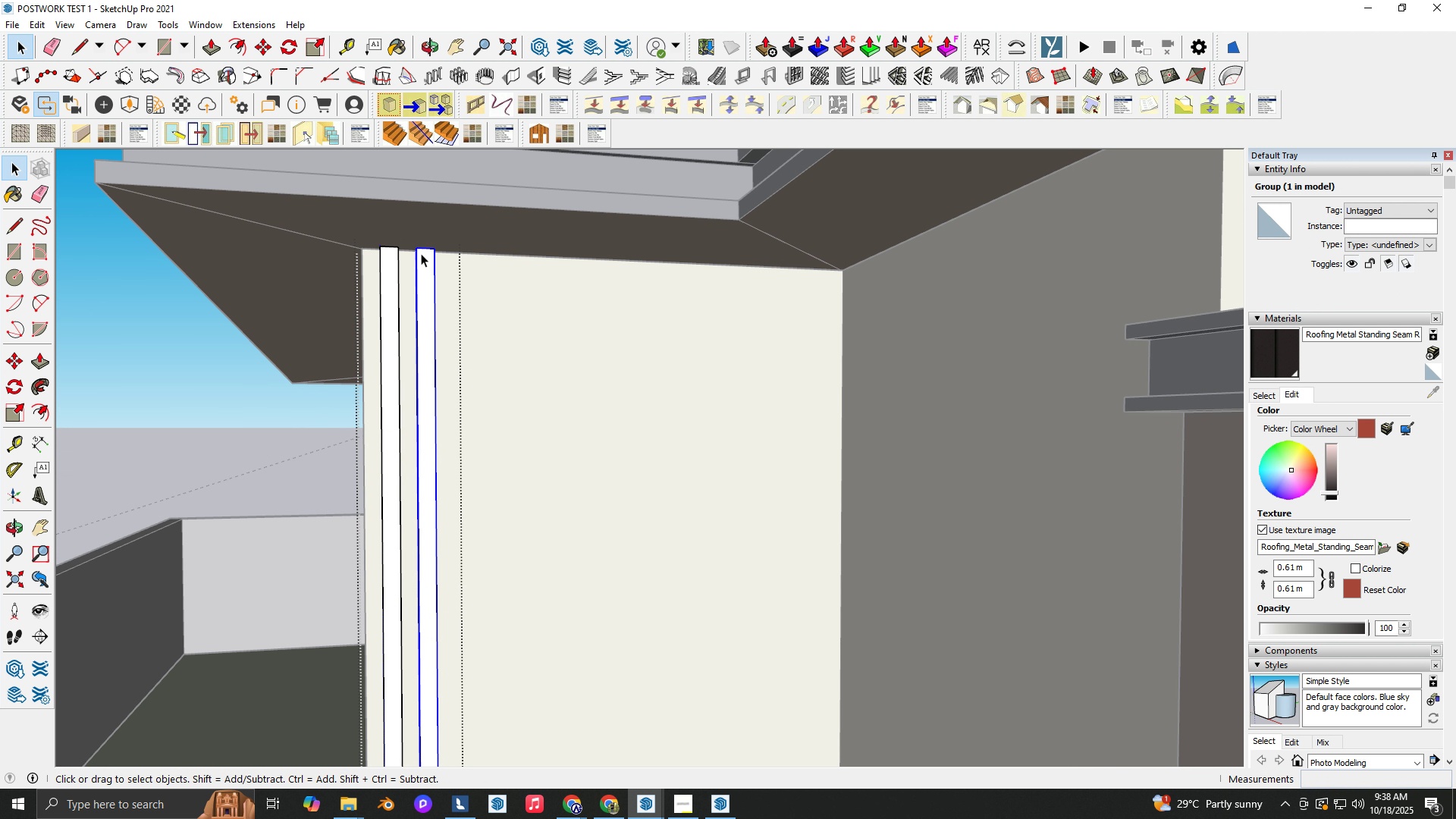 
left_click([425, 259])
 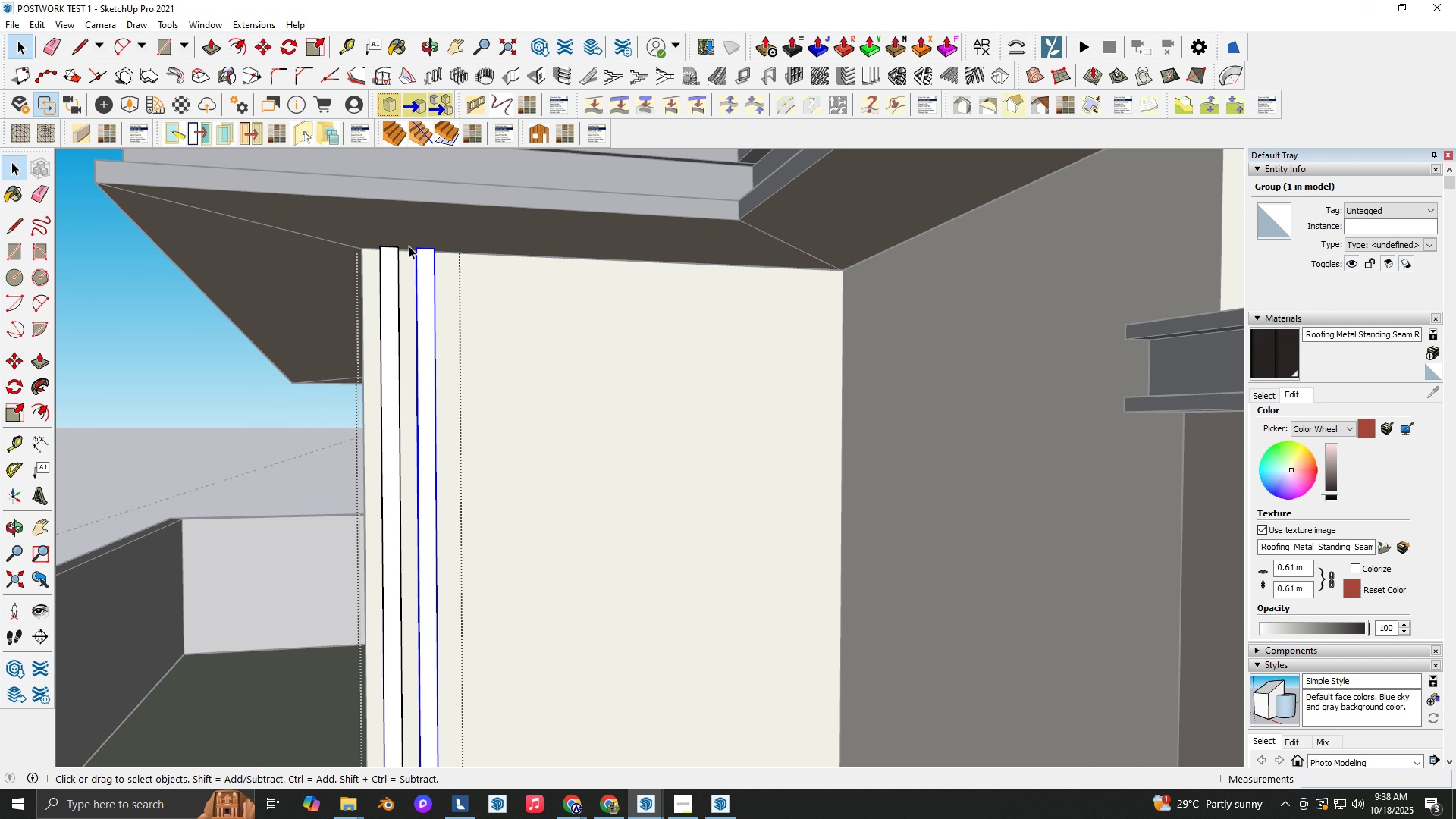 
type(NM)
 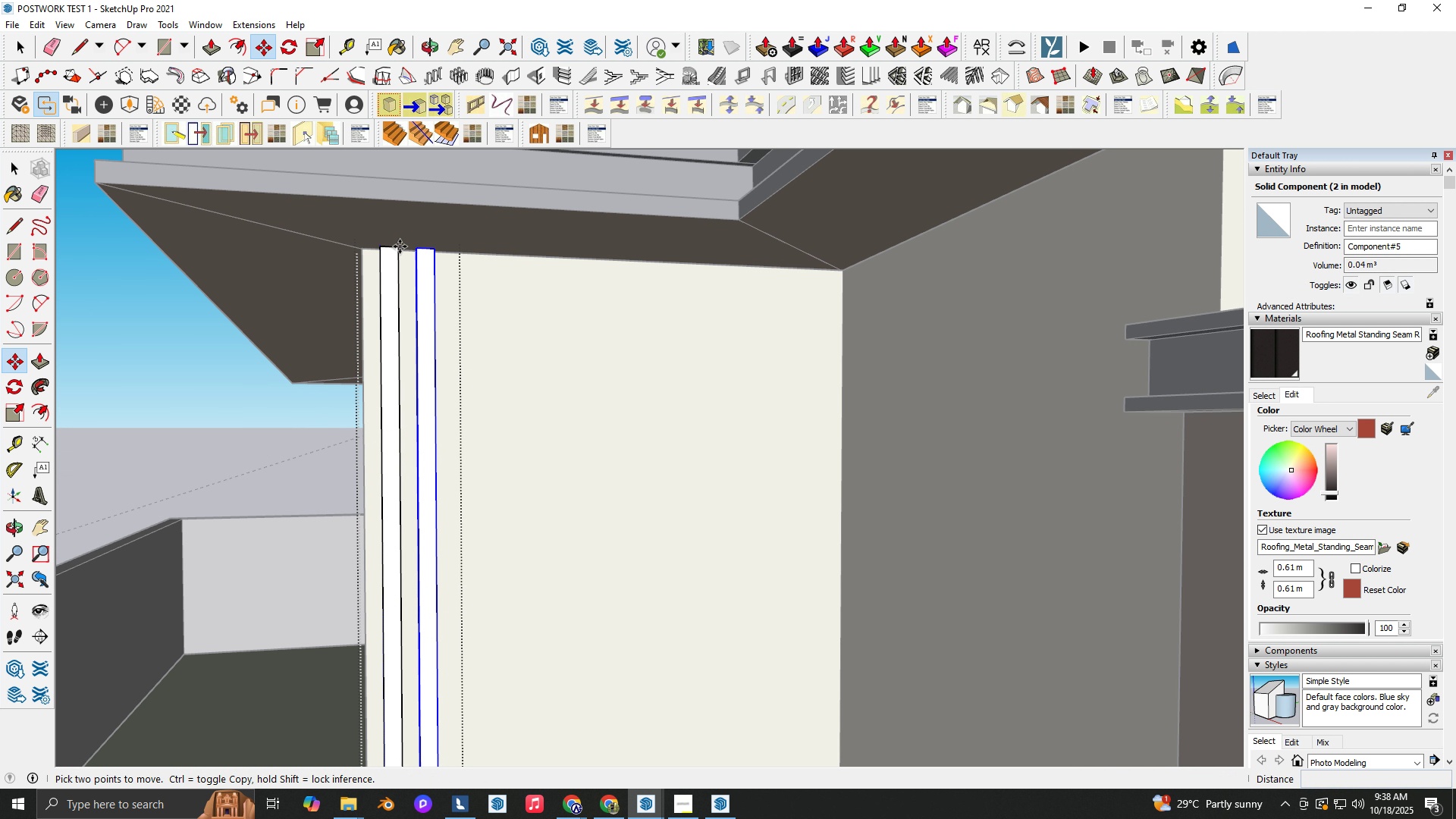 
left_click_drag(start_coordinate=[400, 246], to_coordinate=[411, 246])
 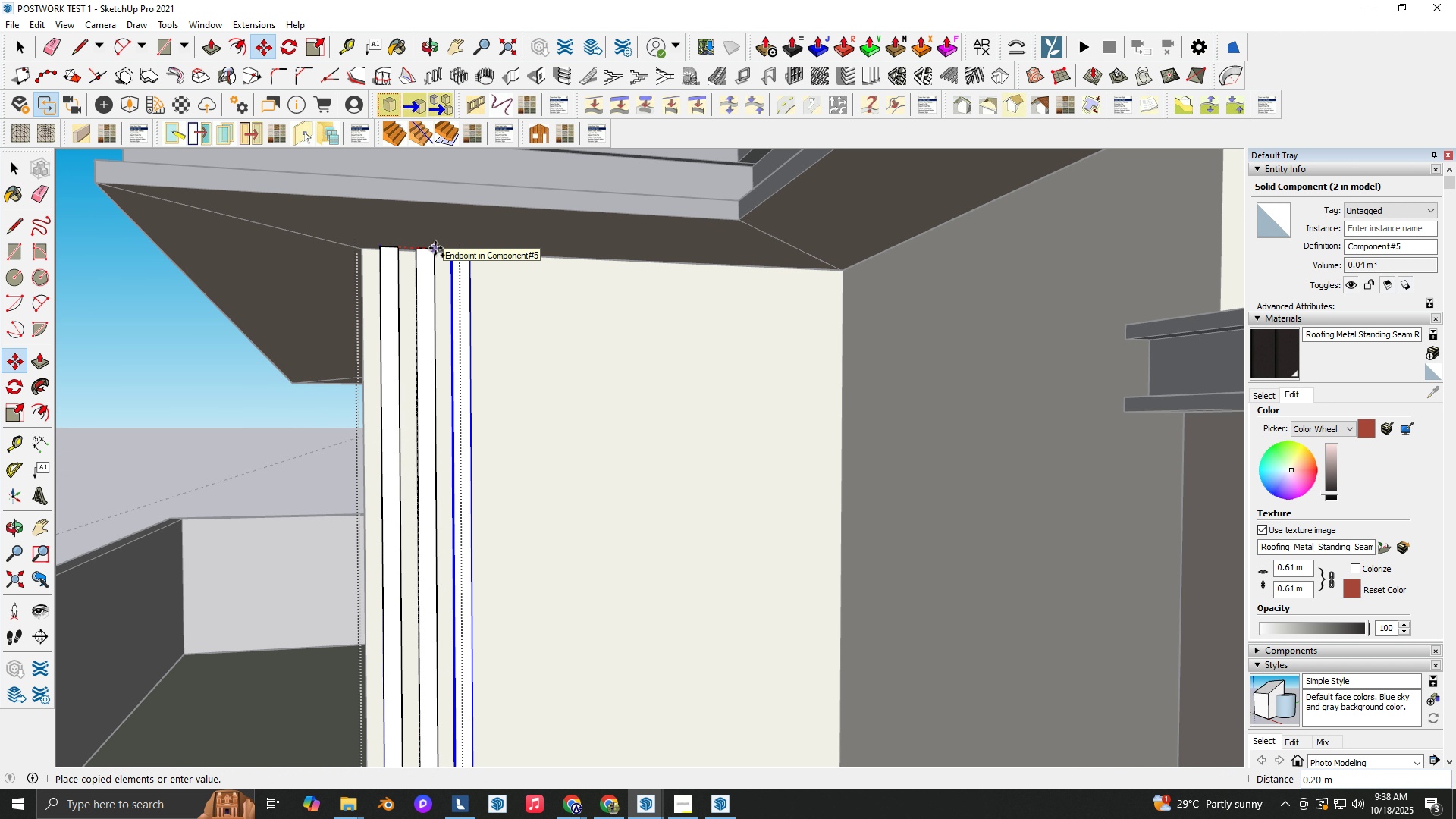 
key(Control+ControlLeft)
 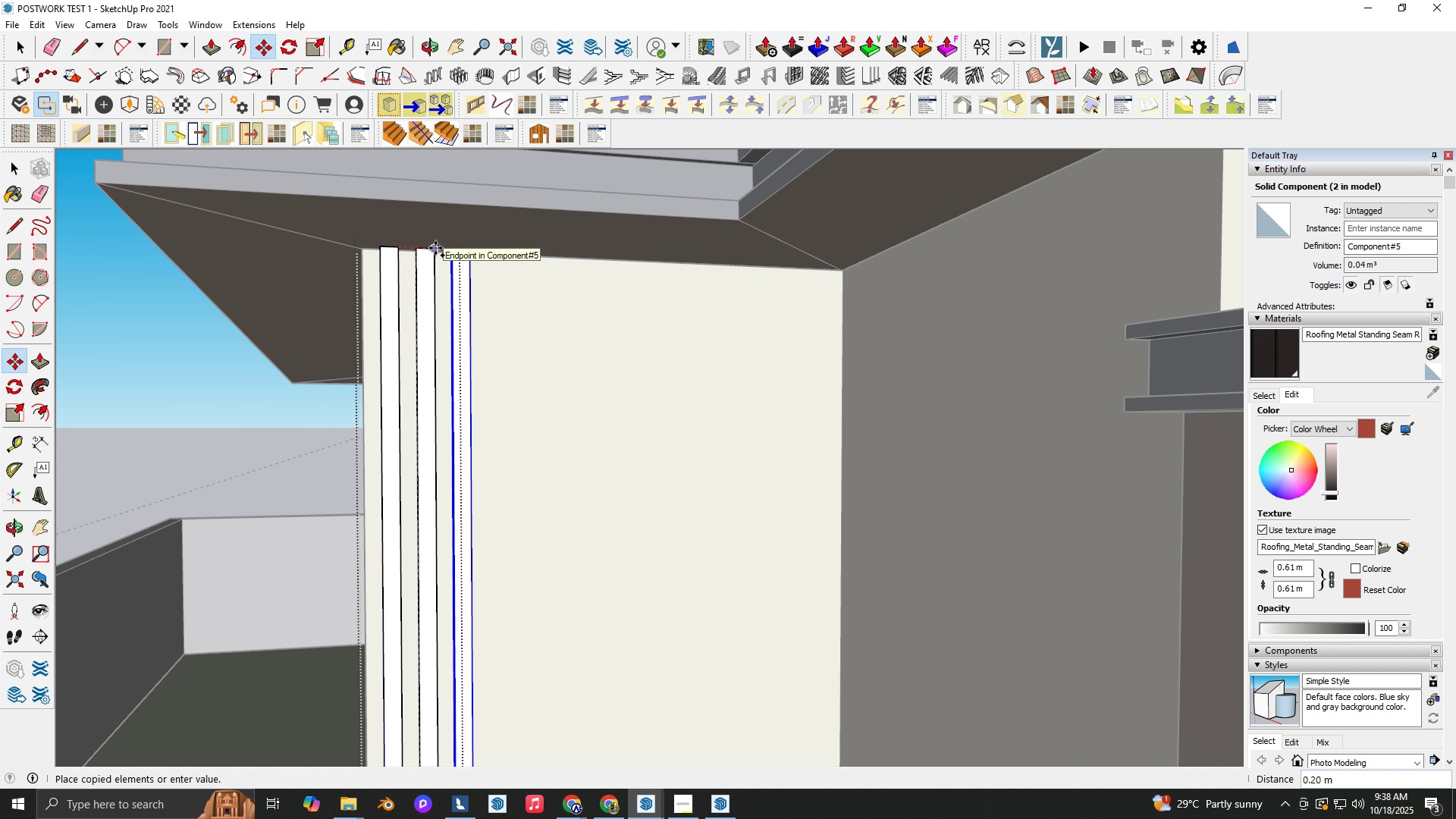 
left_click([435, 248])
 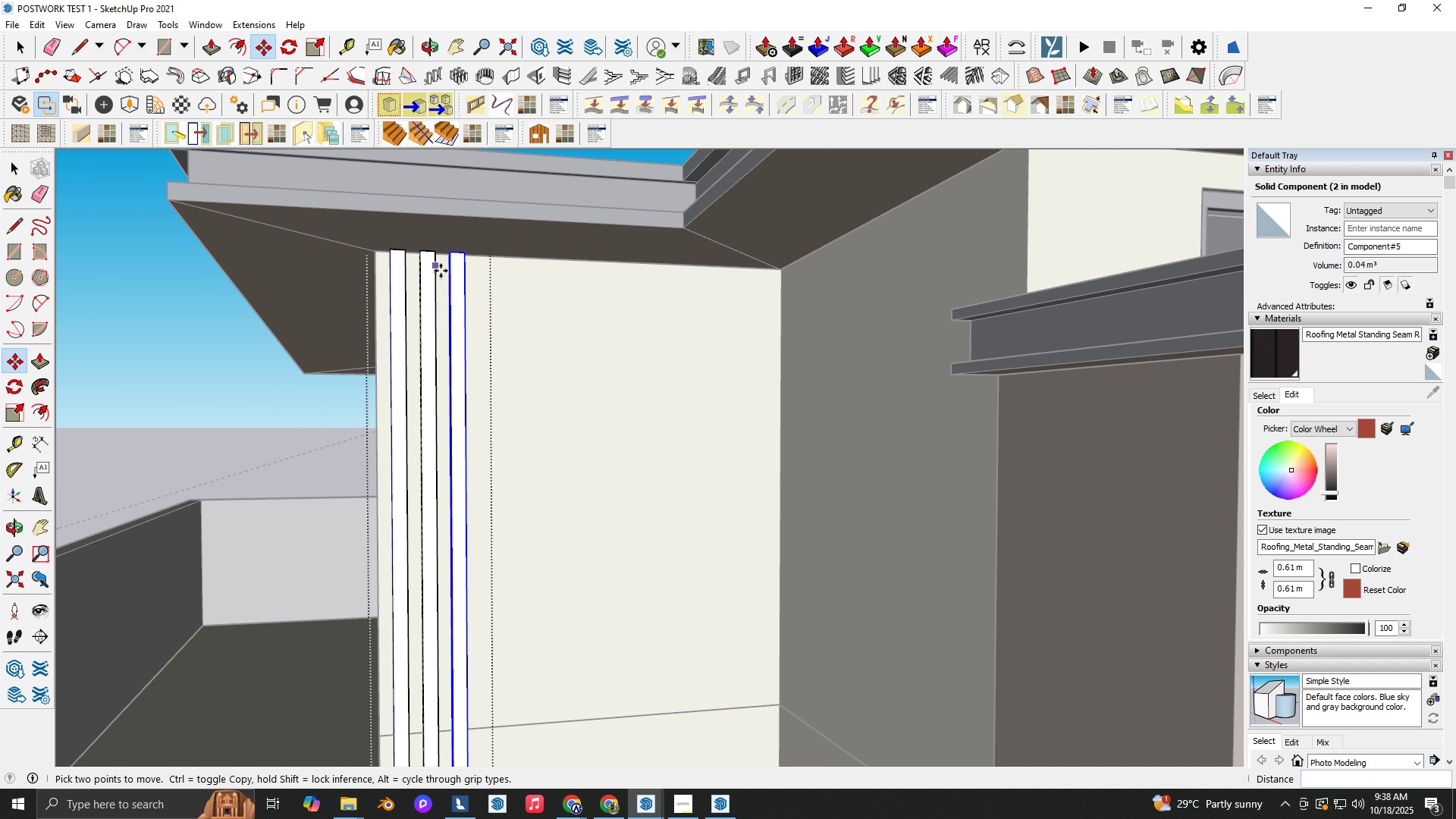 
scroll: coordinate [438, 289], scroll_direction: down, amount: 9.0
 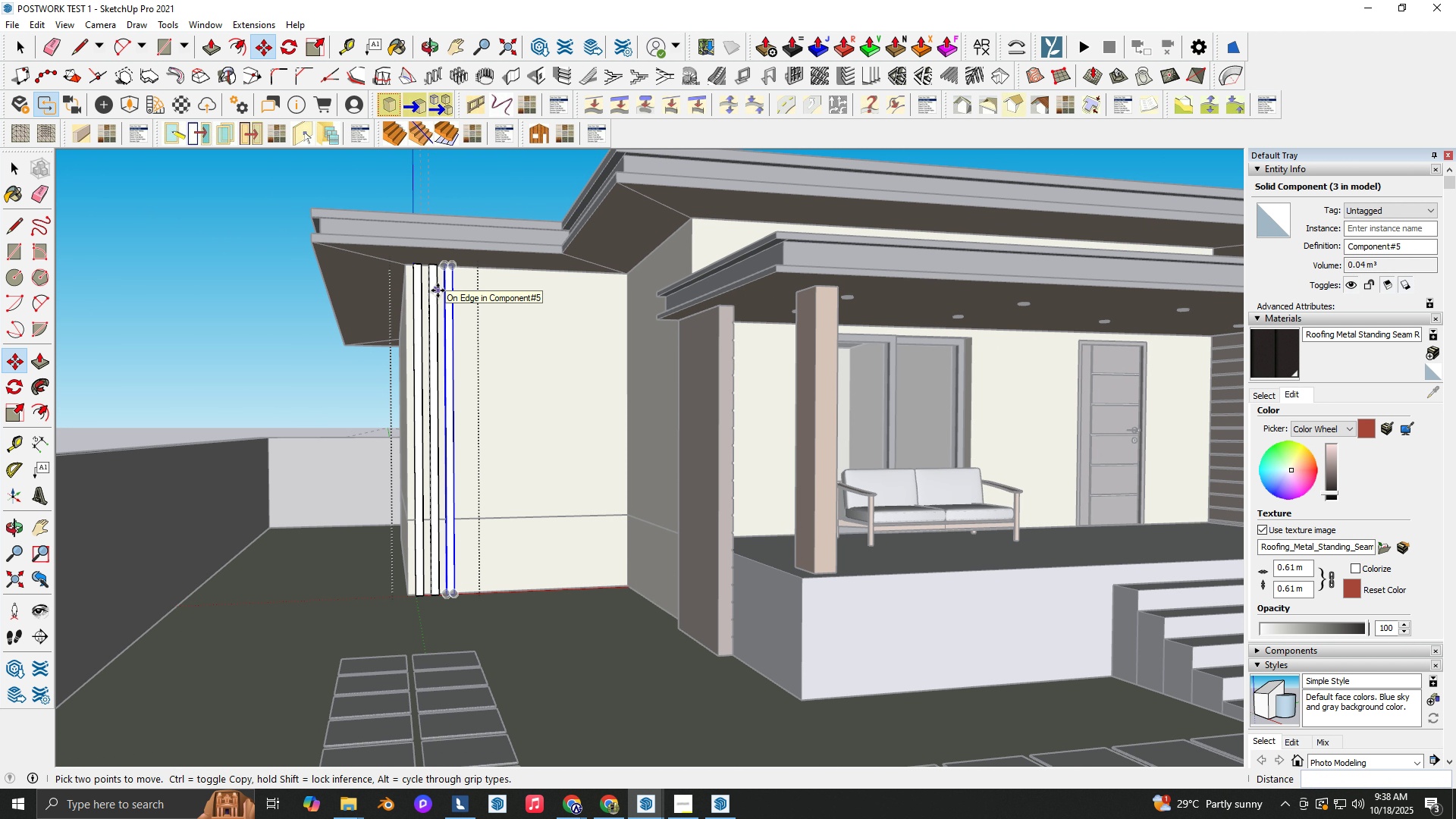 
key(NumpadMultiply)
 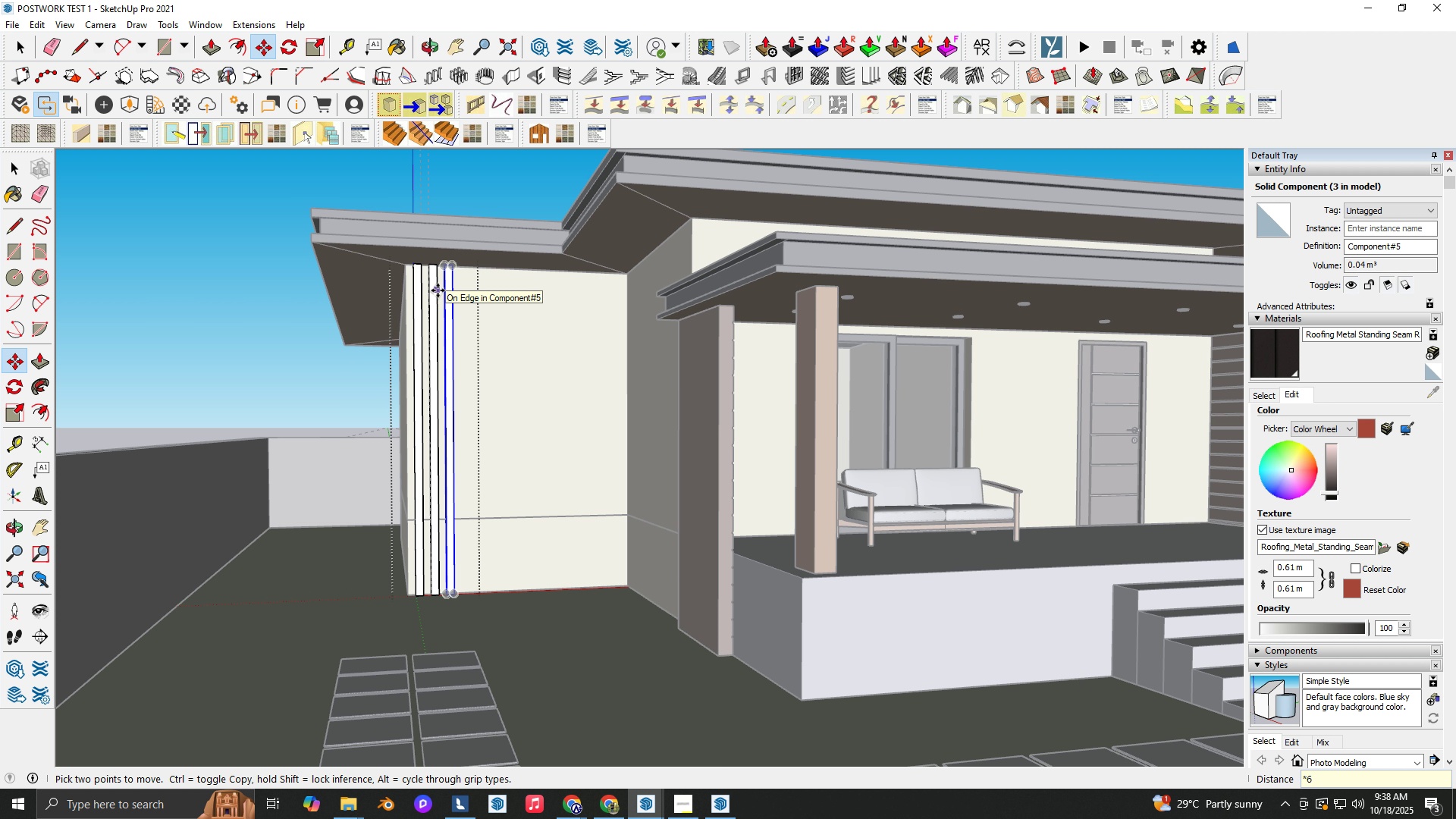 
key(Numpad6)
 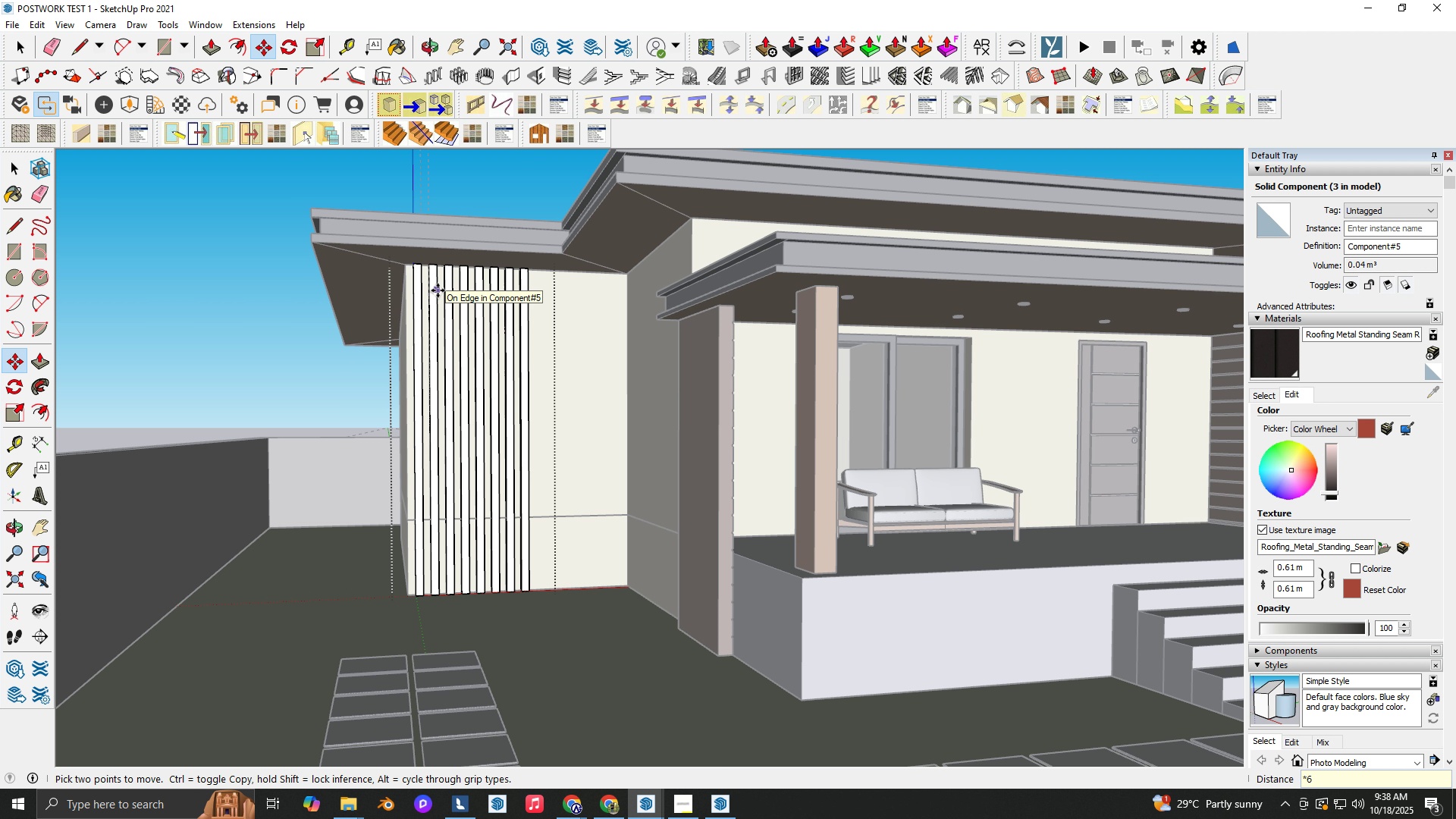 
key(NumpadEnter)
 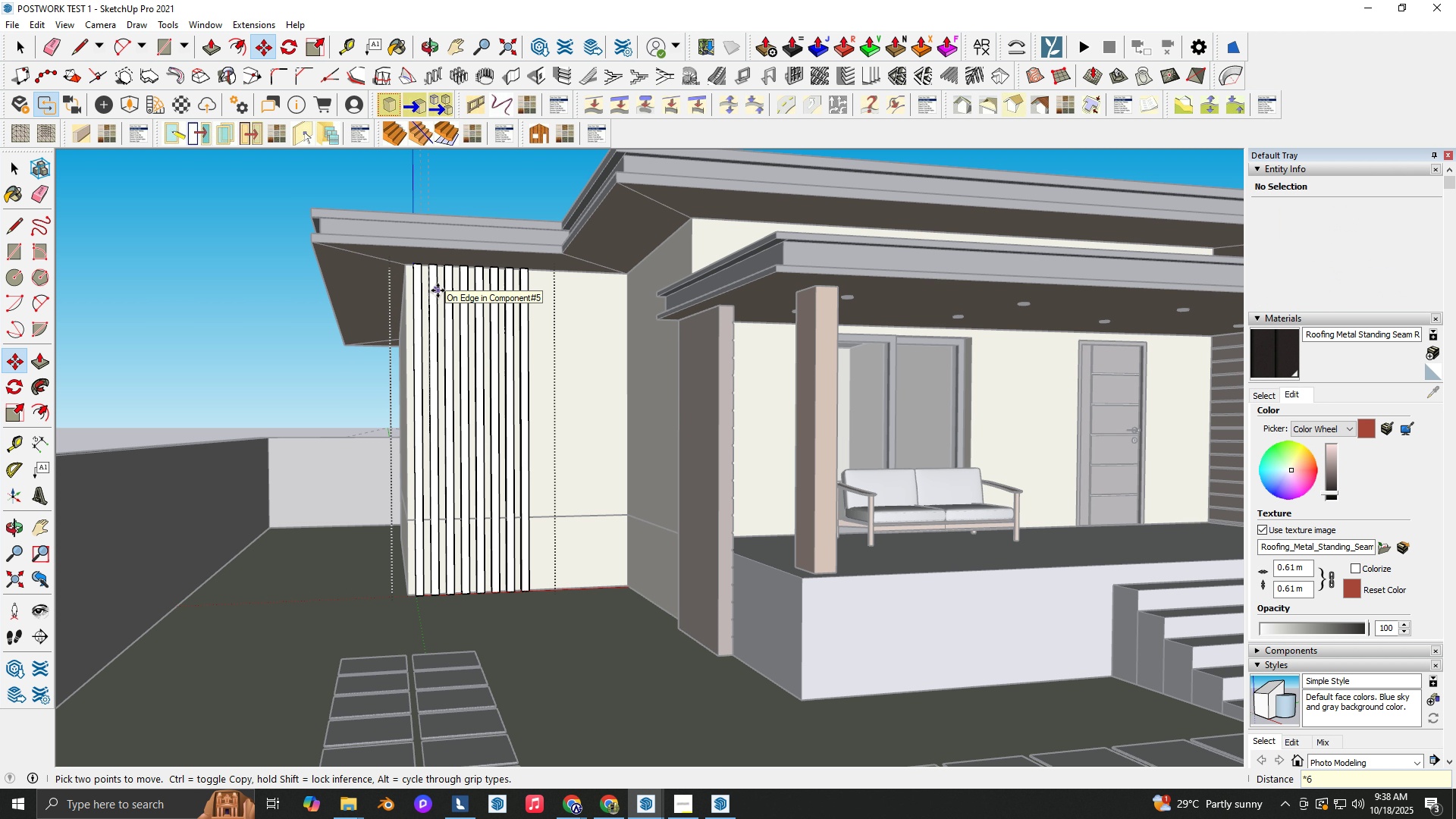 
key(Numpad9)
 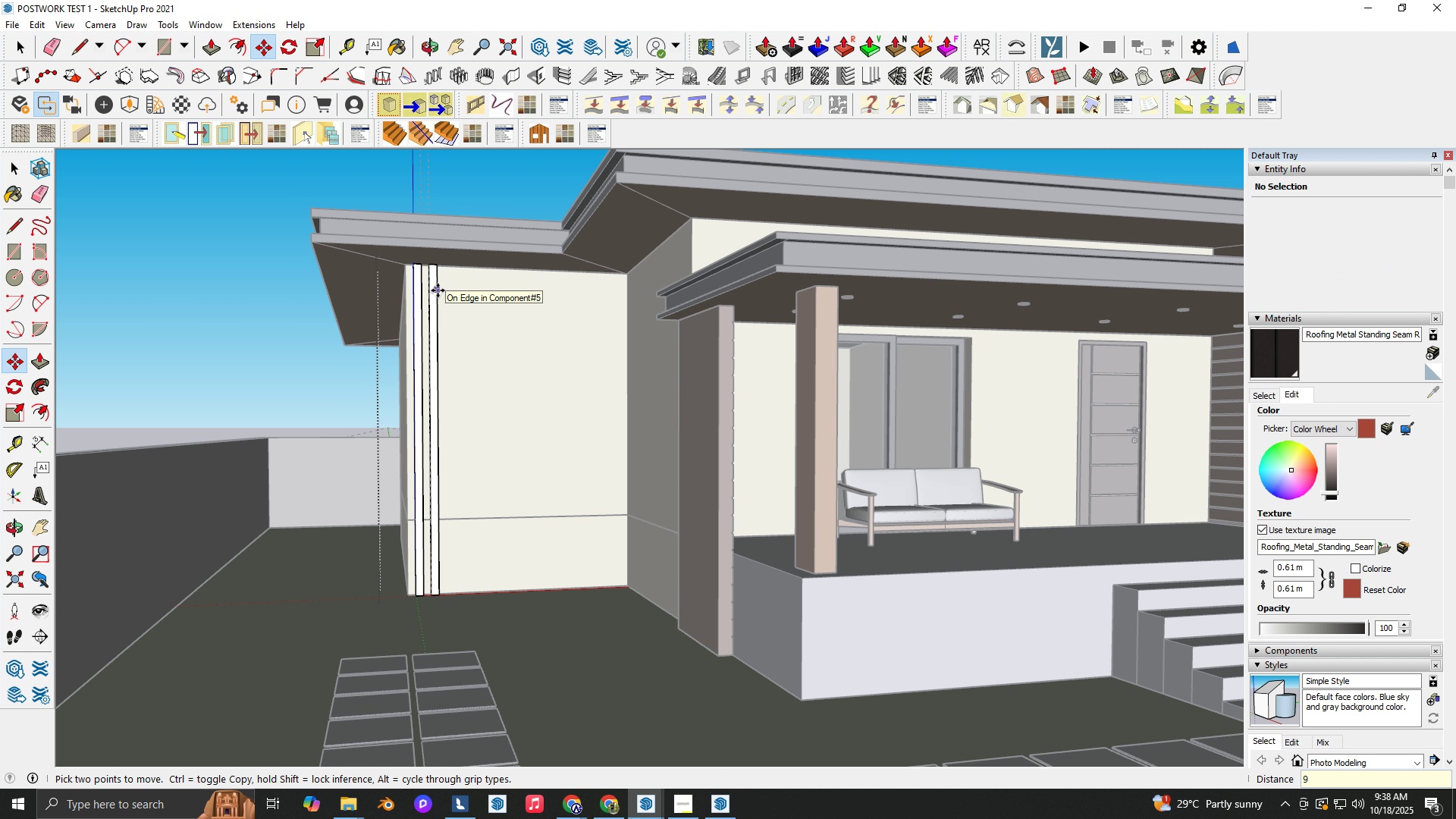 
key(NumpadEnter)
 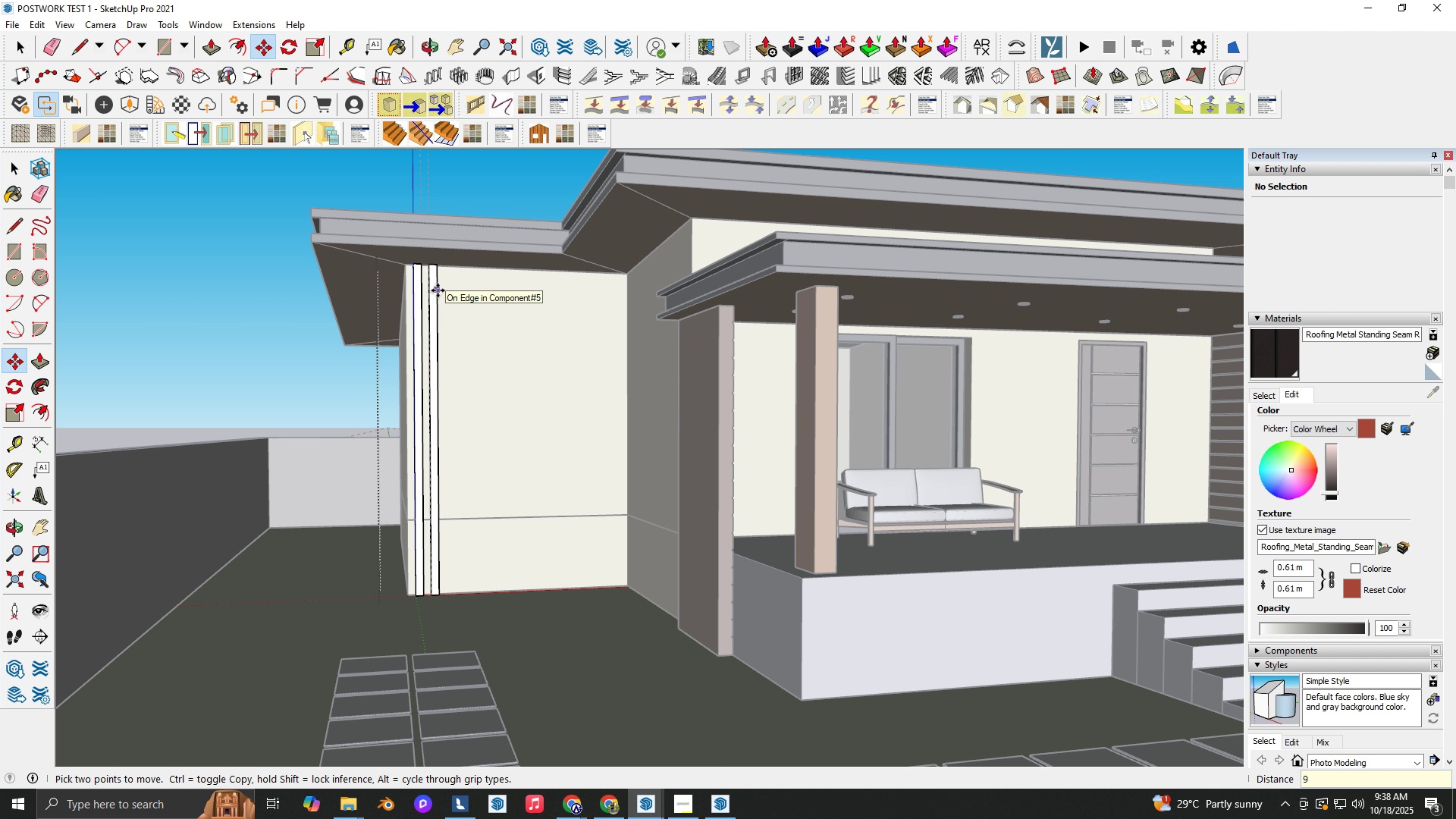 
key(NumpadMultiply)
 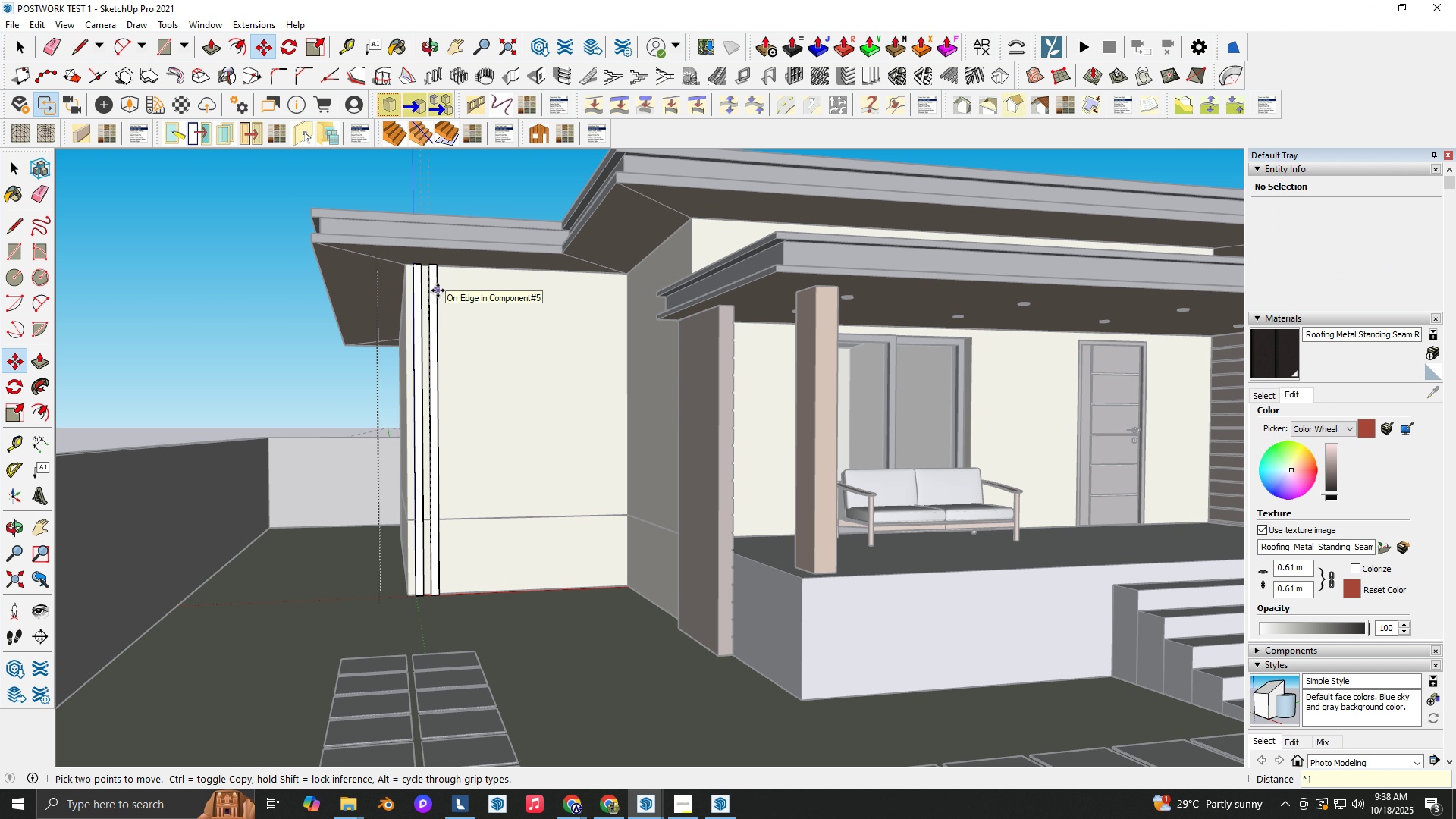 
key(Numpad1)
 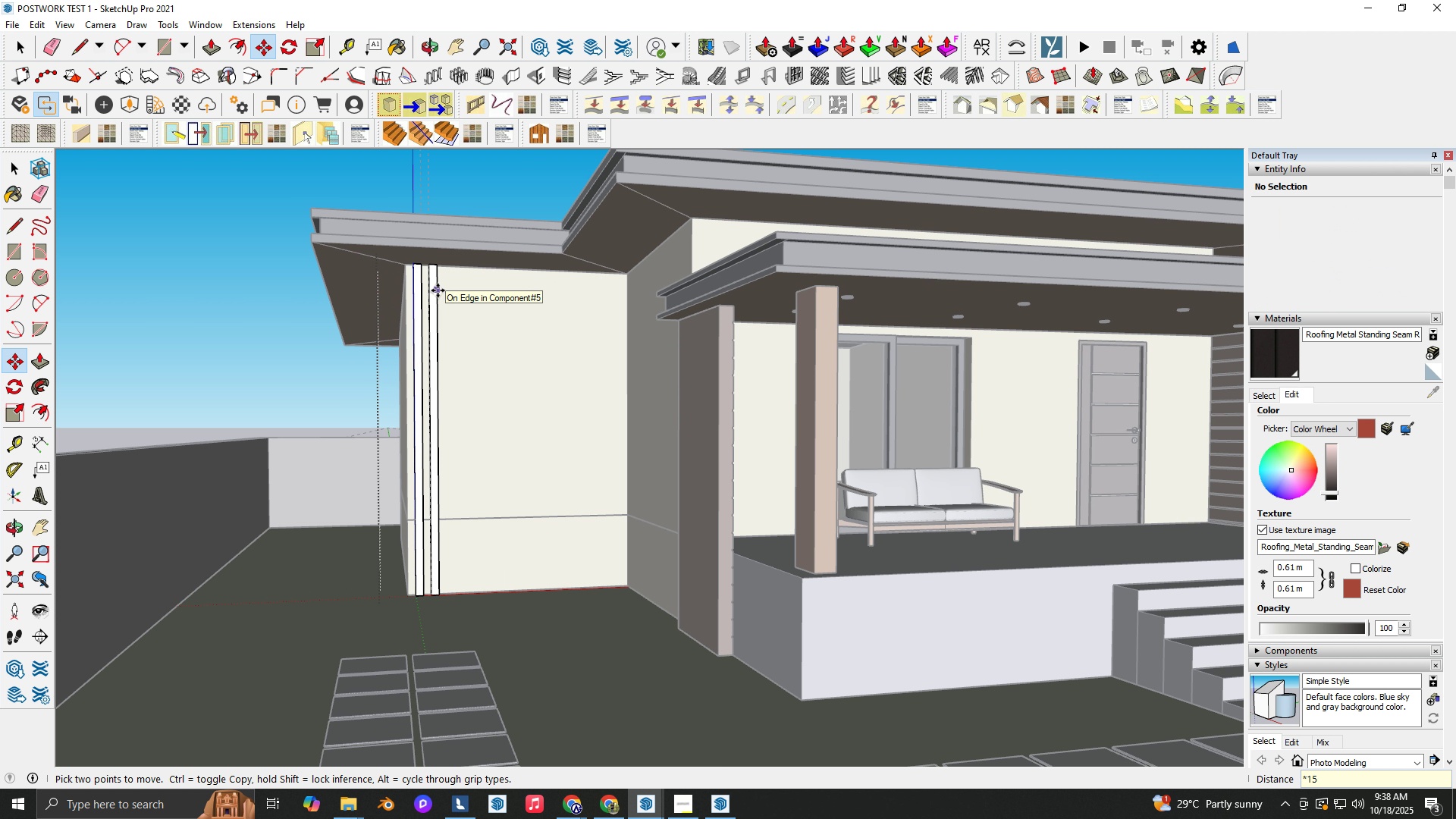 
key(Numpad5)
 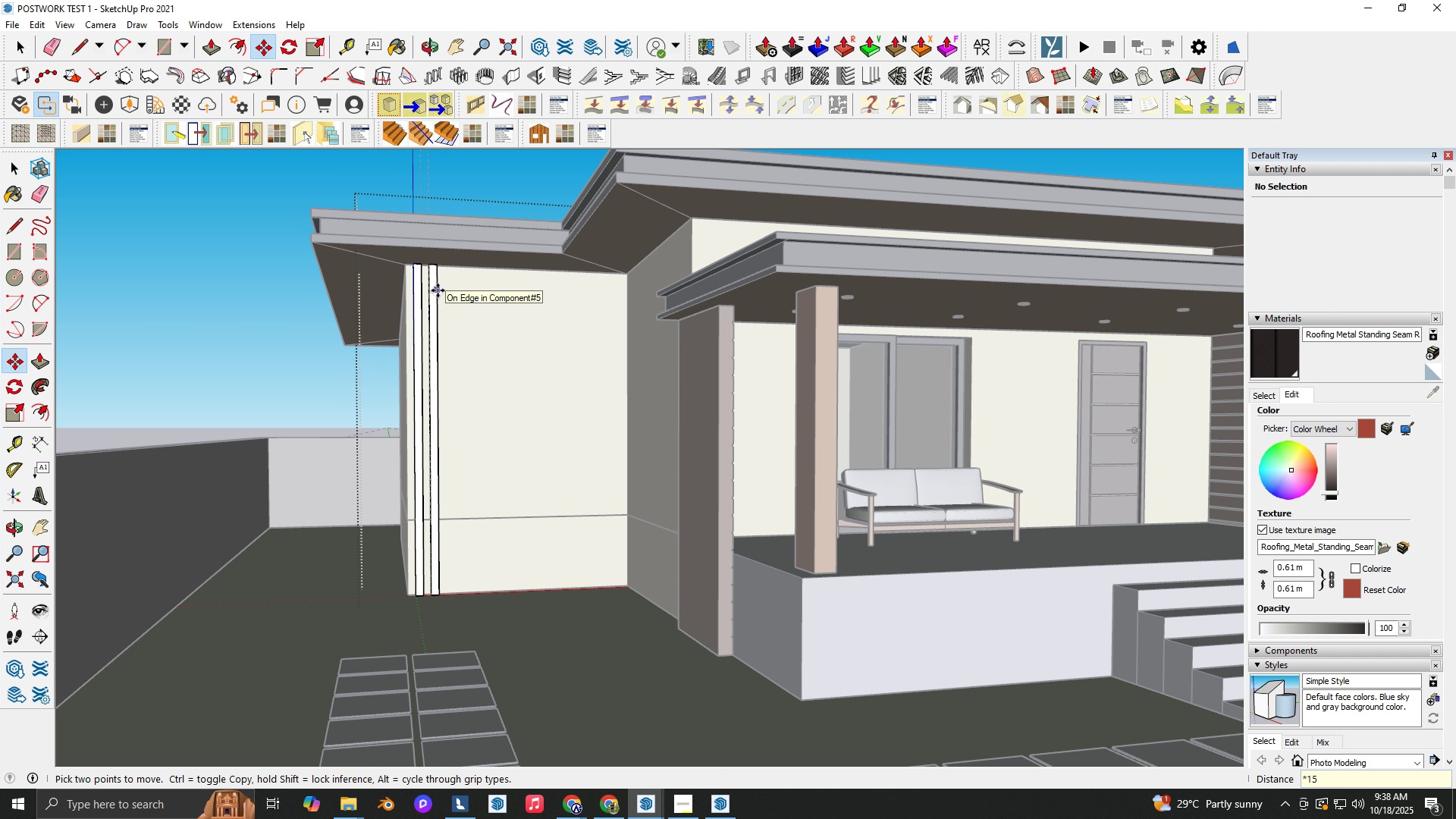 
key(NumpadEnter)
 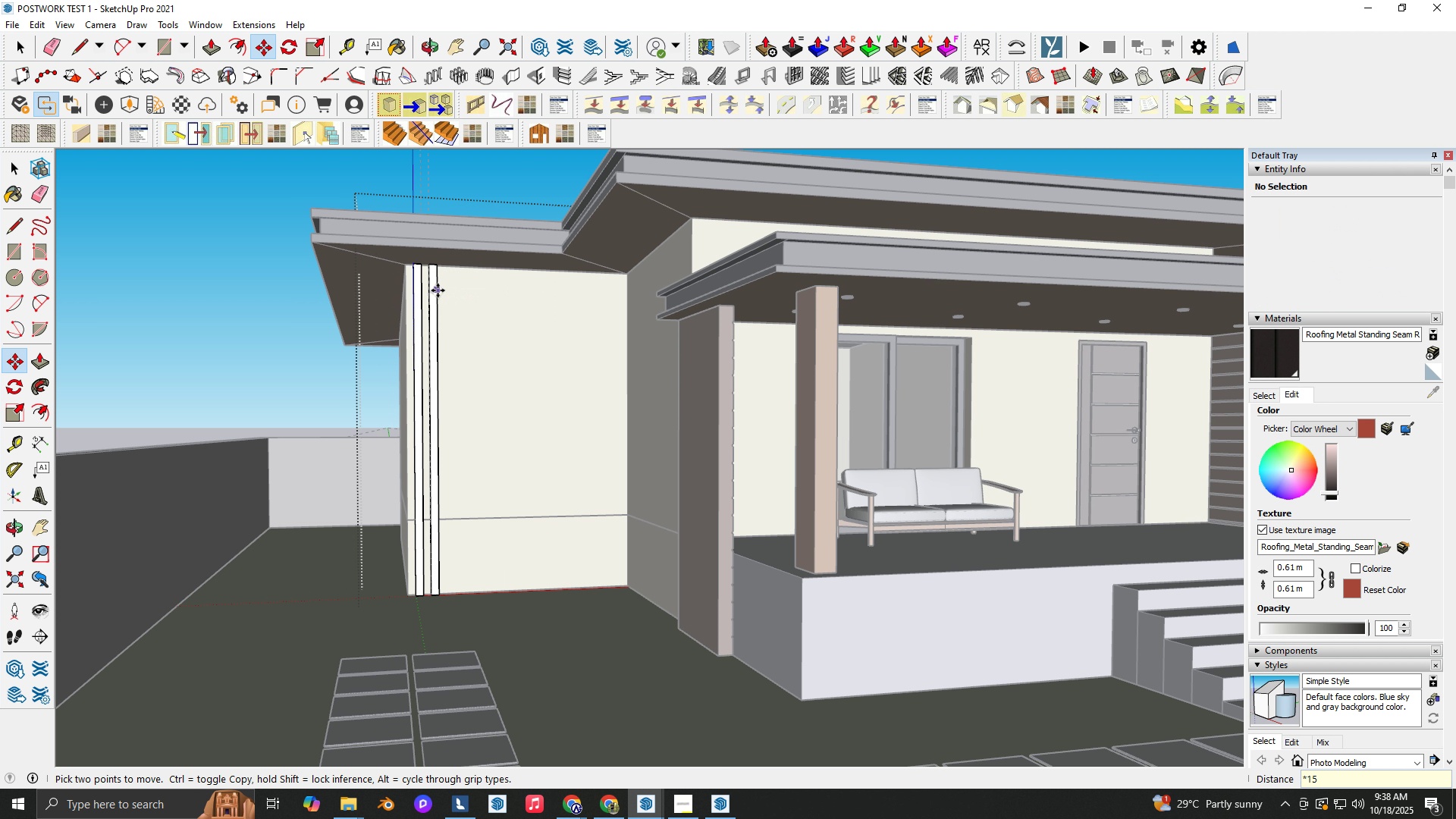 
key(Backquote)
 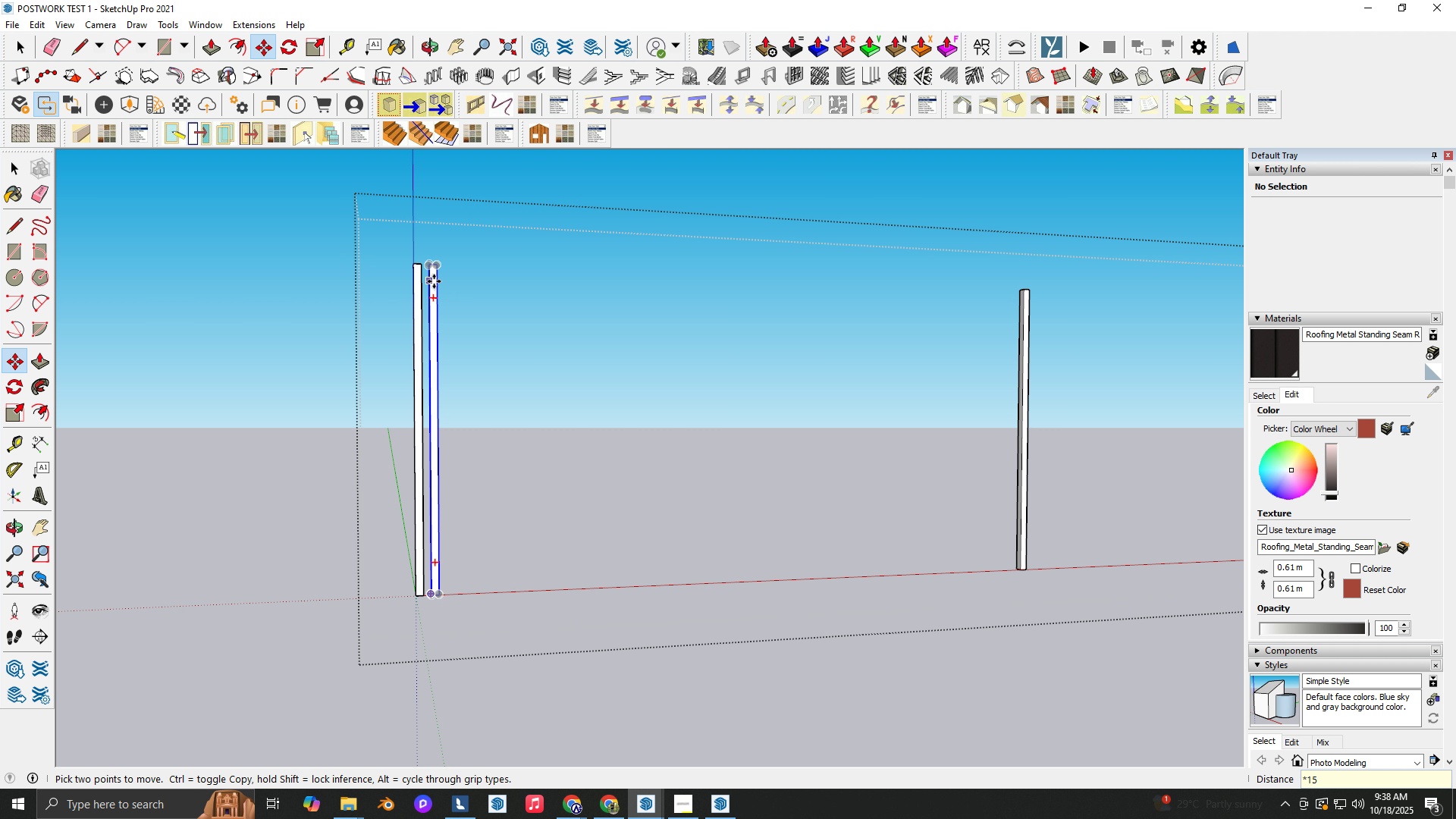 
key(Space)
 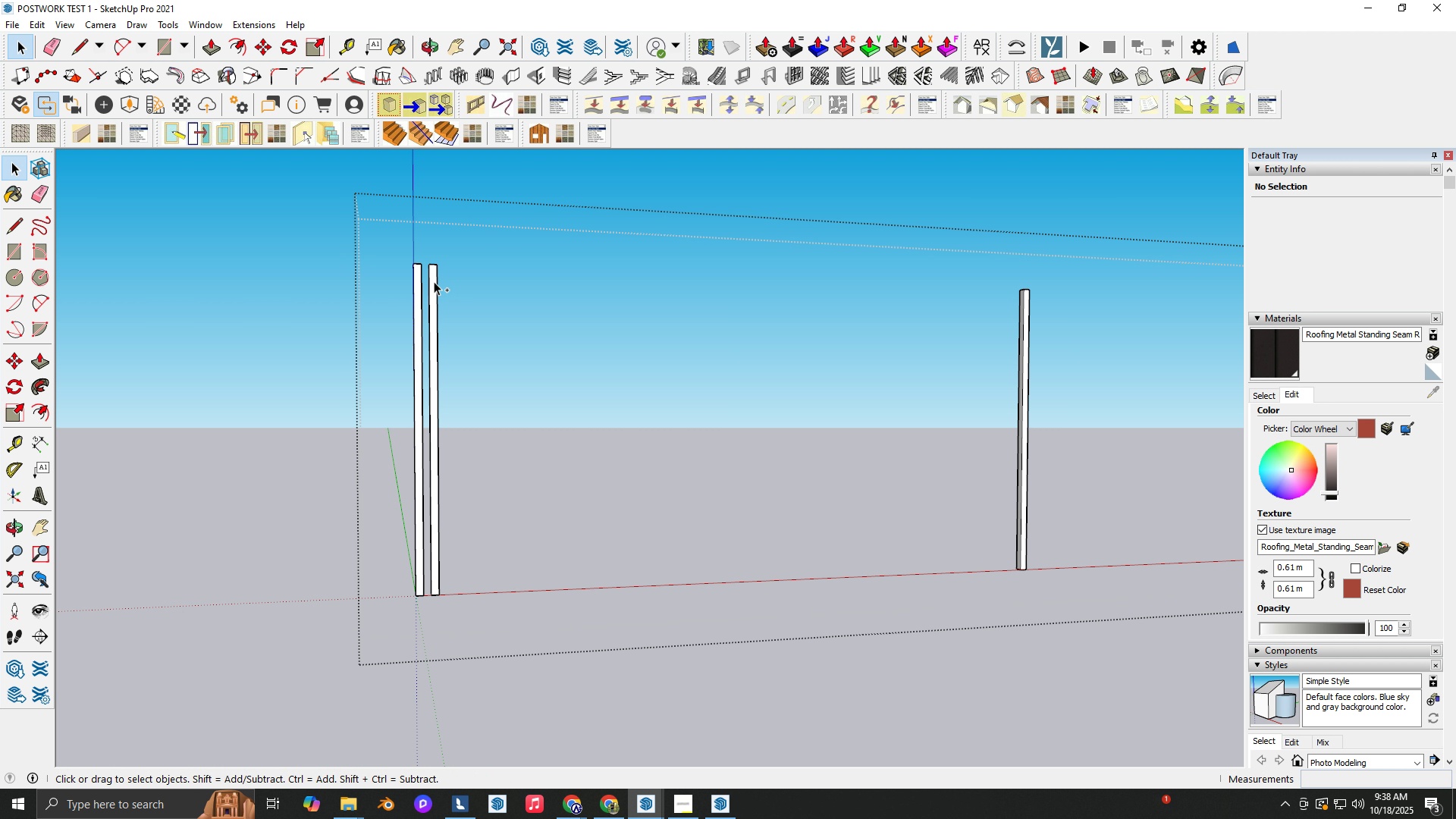 
key(Control+Z)
 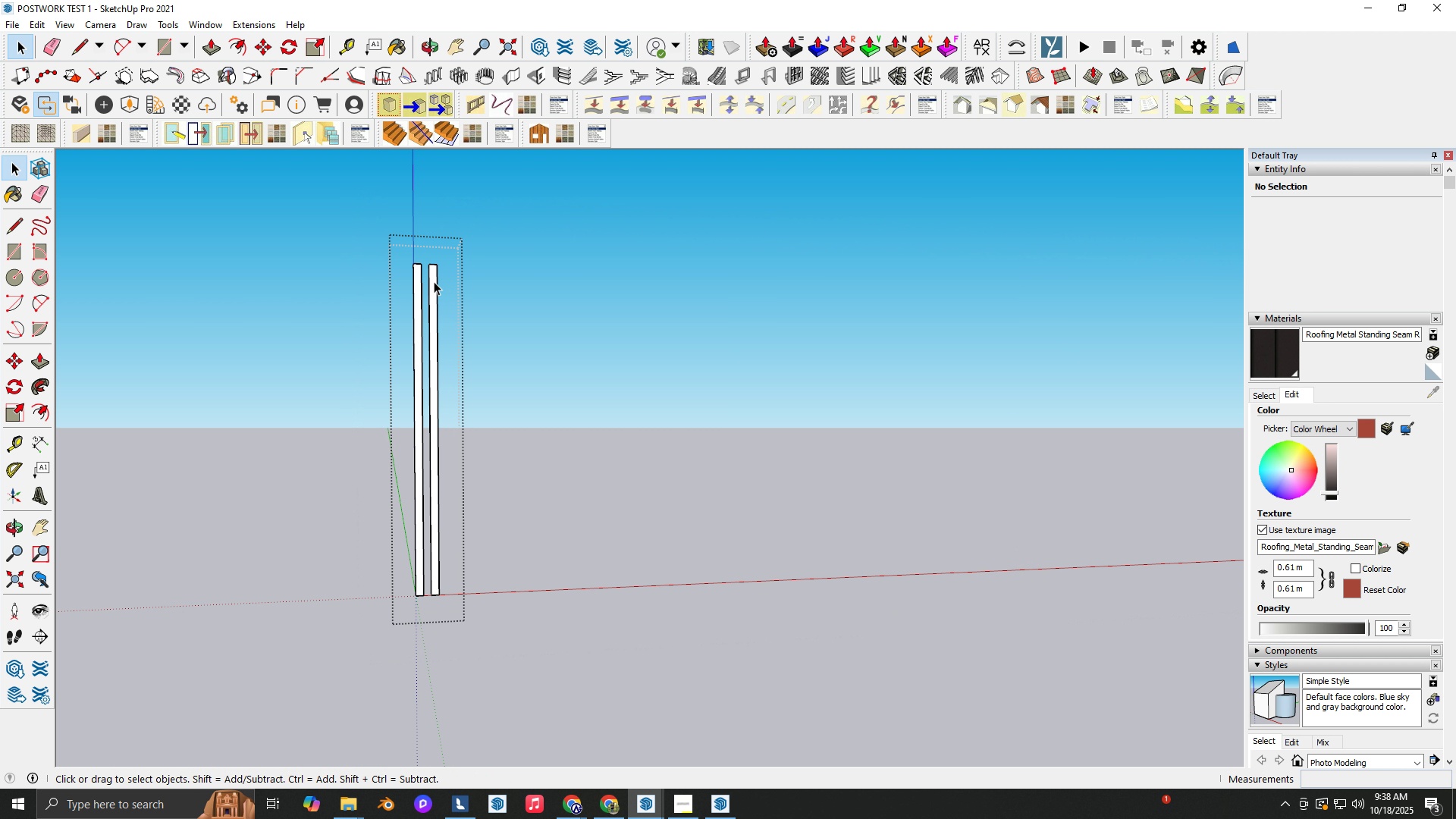 
scroll: coordinate [434, 281], scroll_direction: up, amount: 2.0
 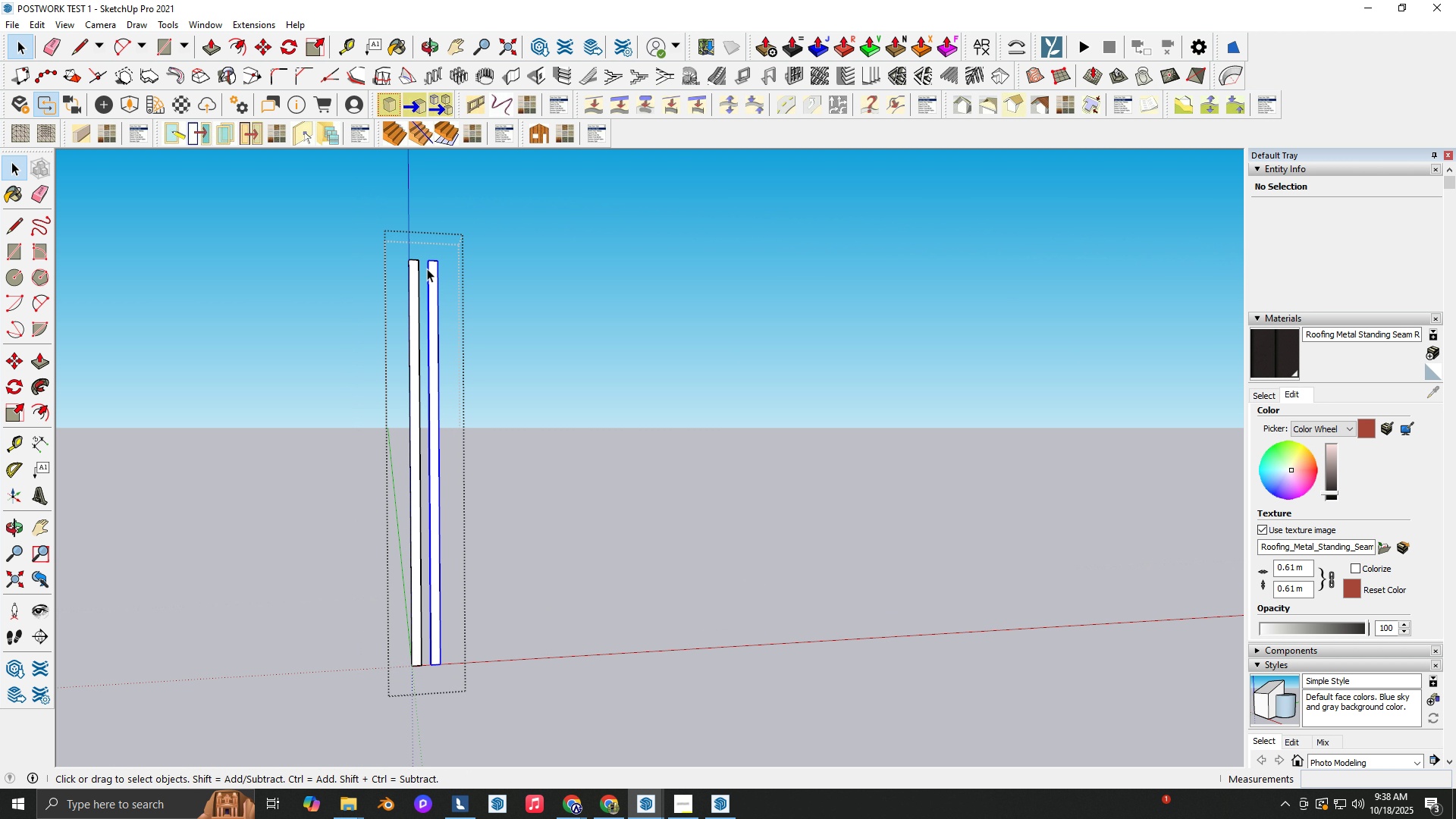 
key(Space)
 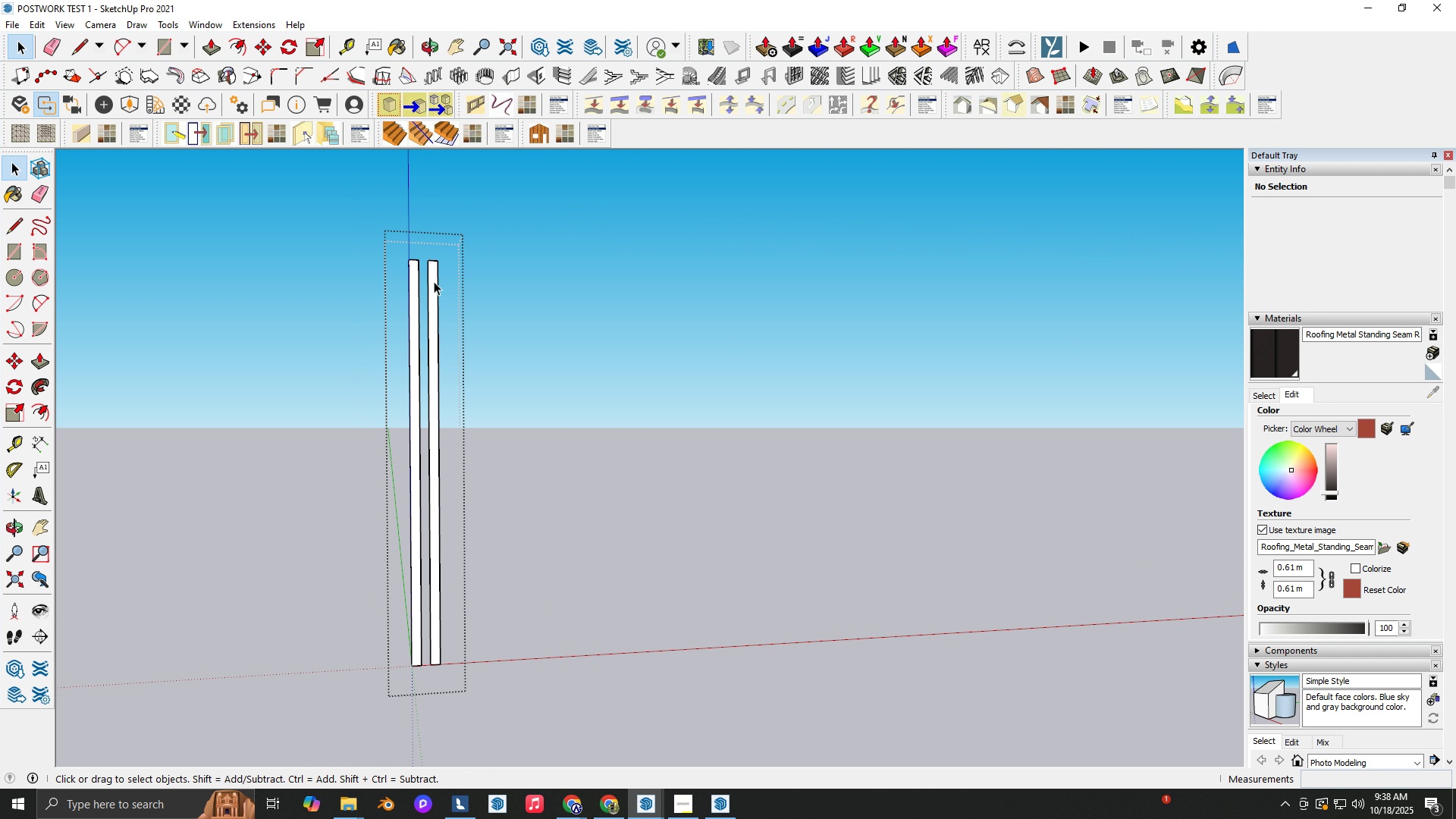 
left_click([434, 281])
 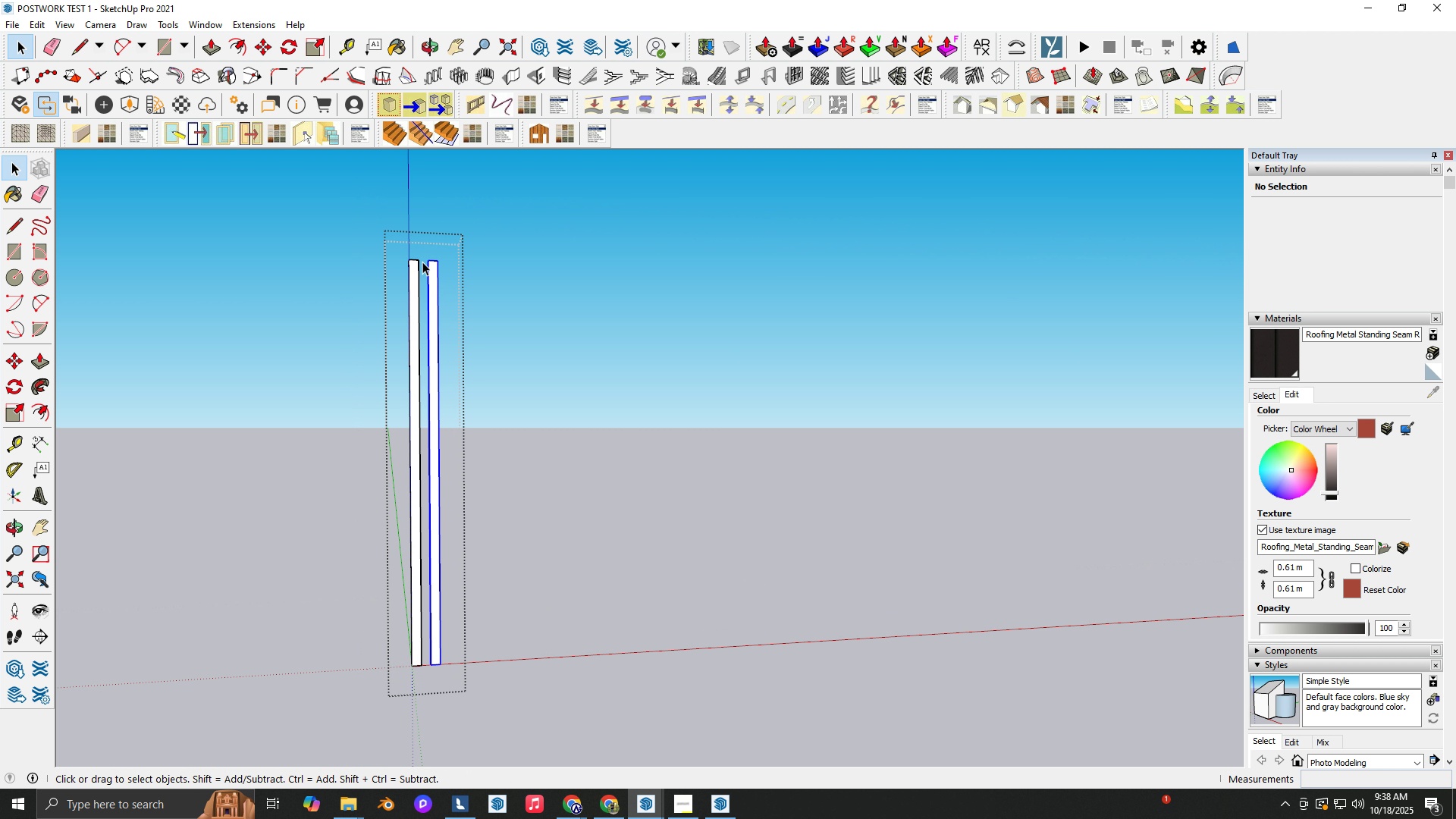 
type(NM)
 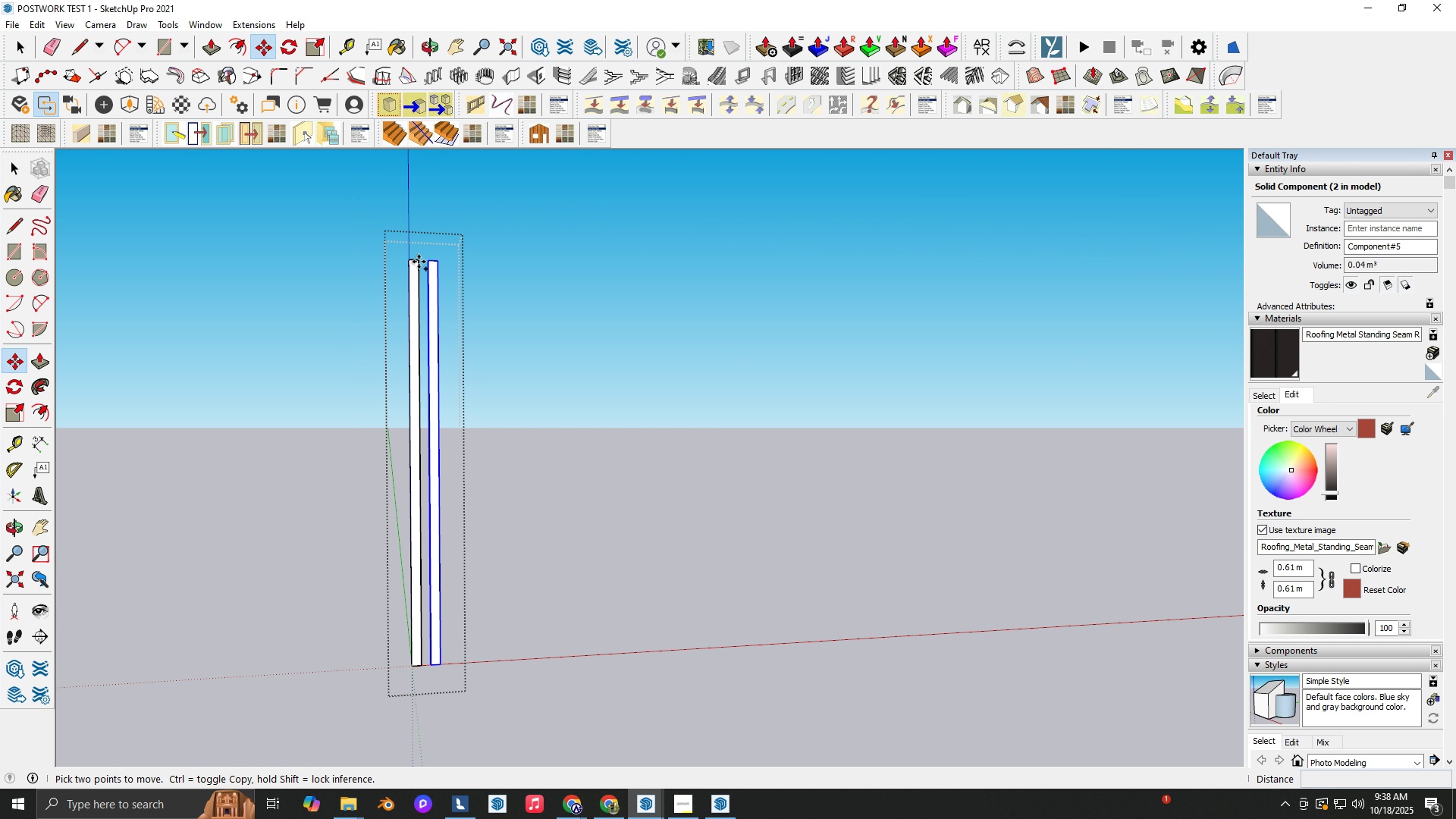 
left_click_drag(start_coordinate=[419, 262], to_coordinate=[427, 262])
 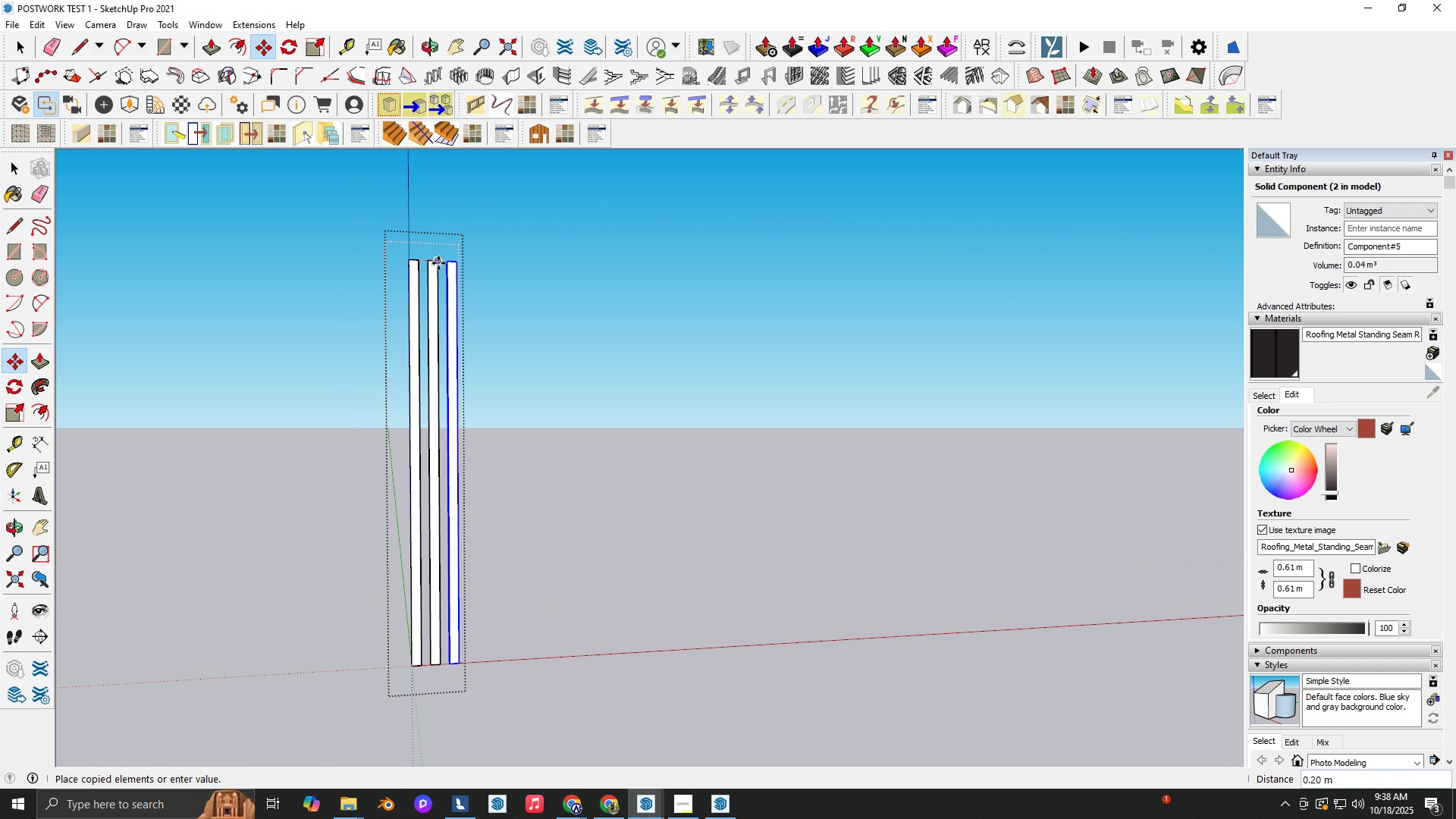 
key(Control+ControlLeft)
 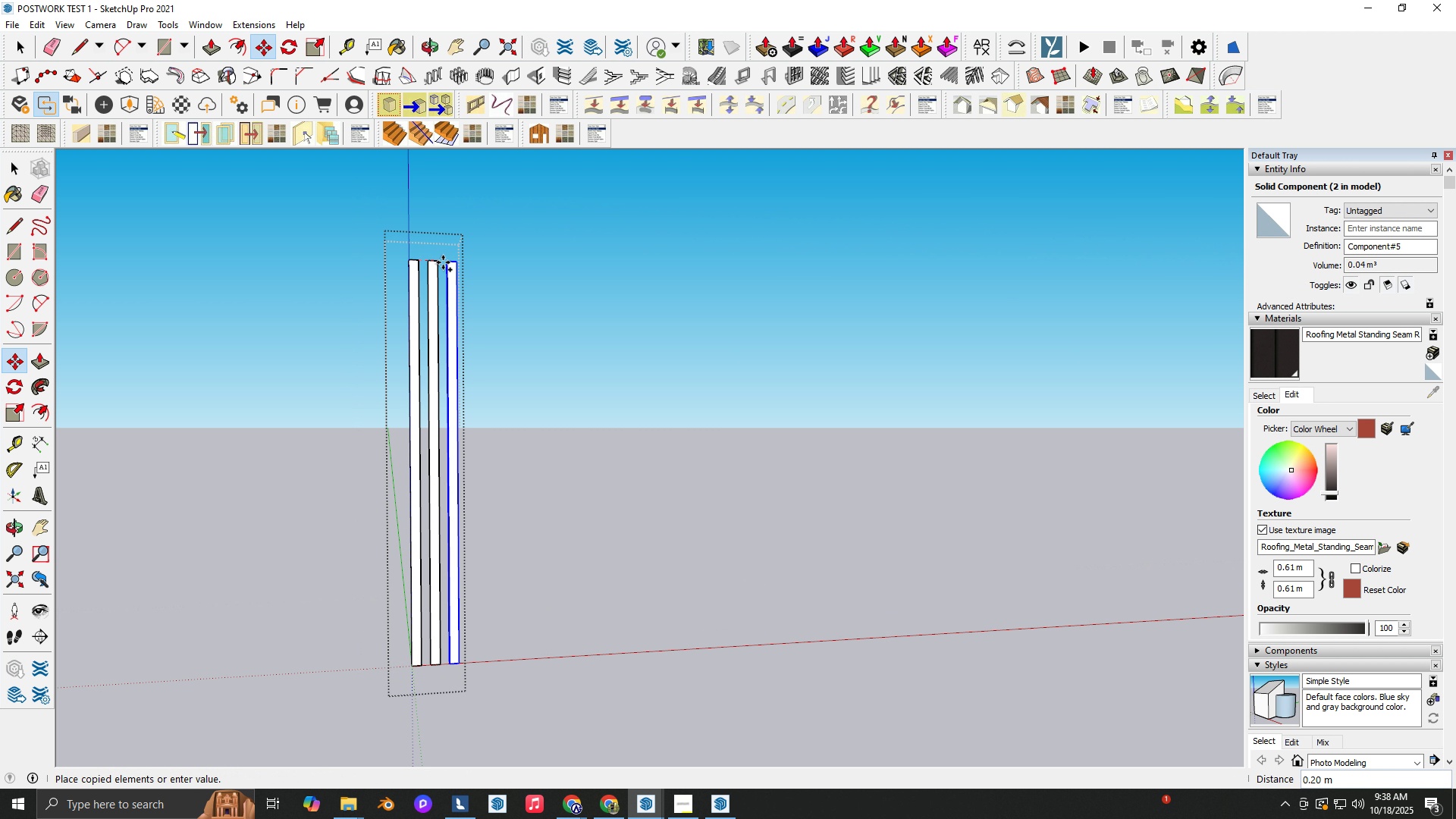 
left_click([438, 263])
 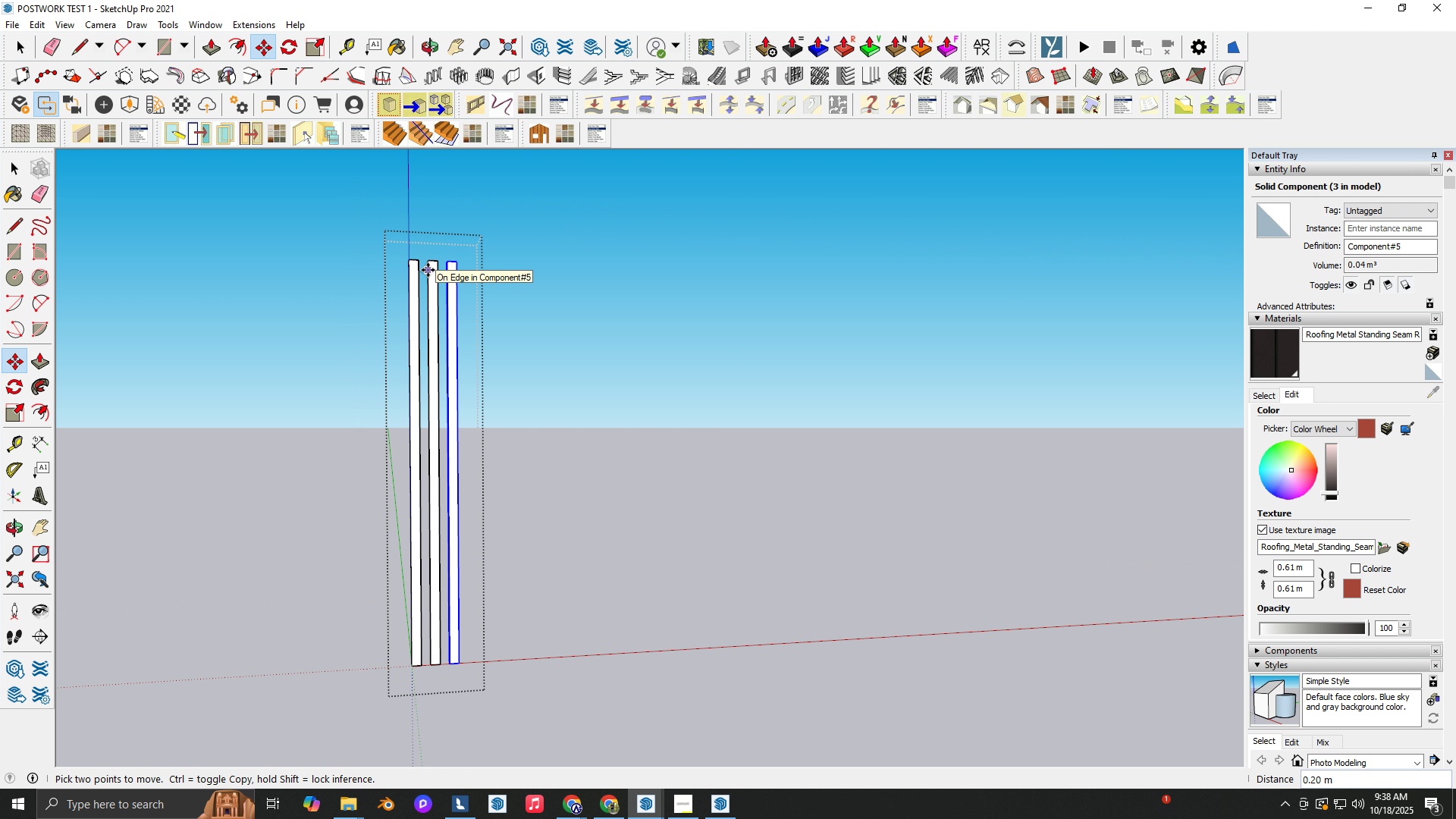 
key(NumpadMultiply)
 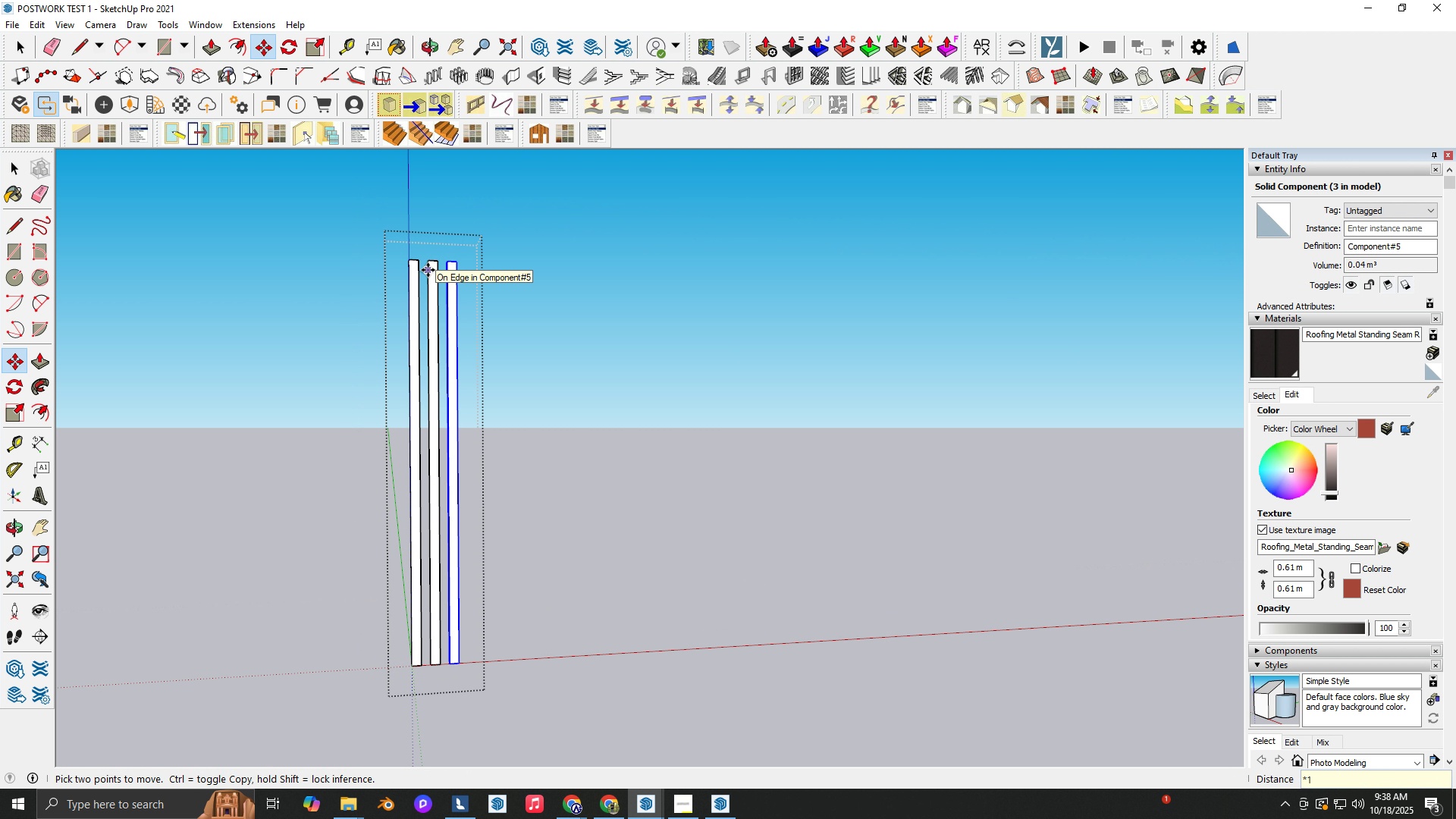 
key(Numpad1)
 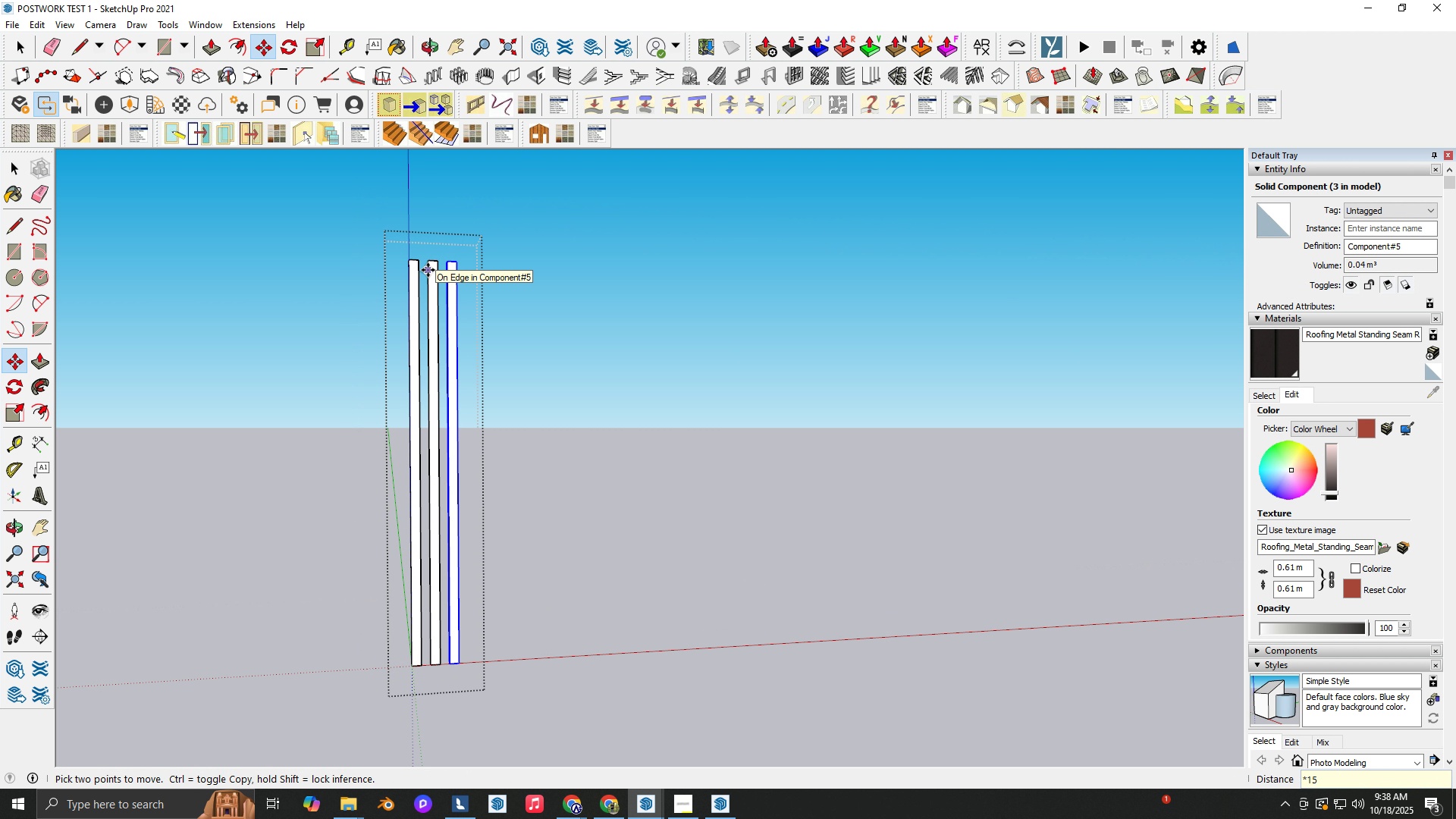 
key(Numpad5)
 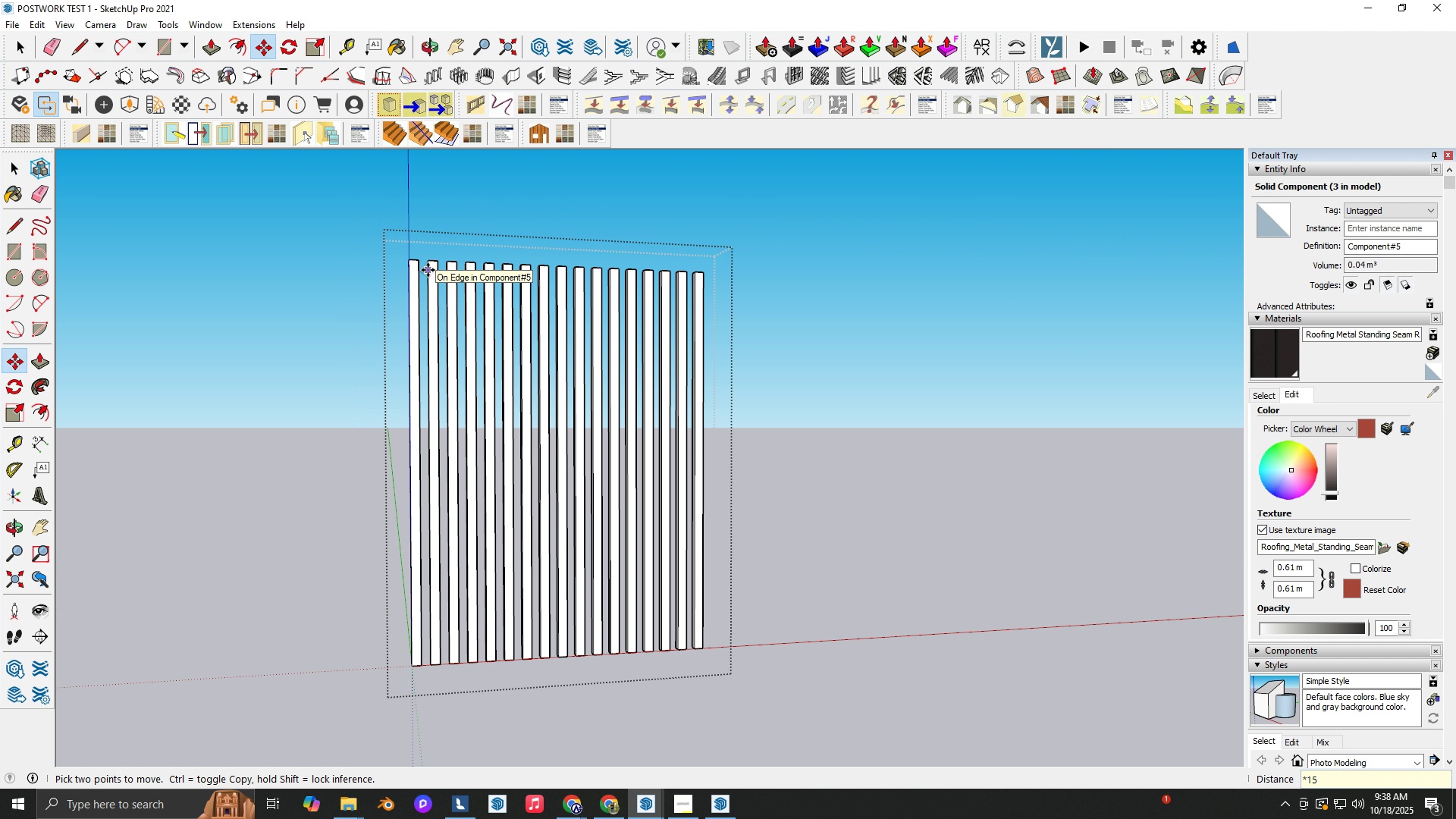 
key(NumpadEnter)
 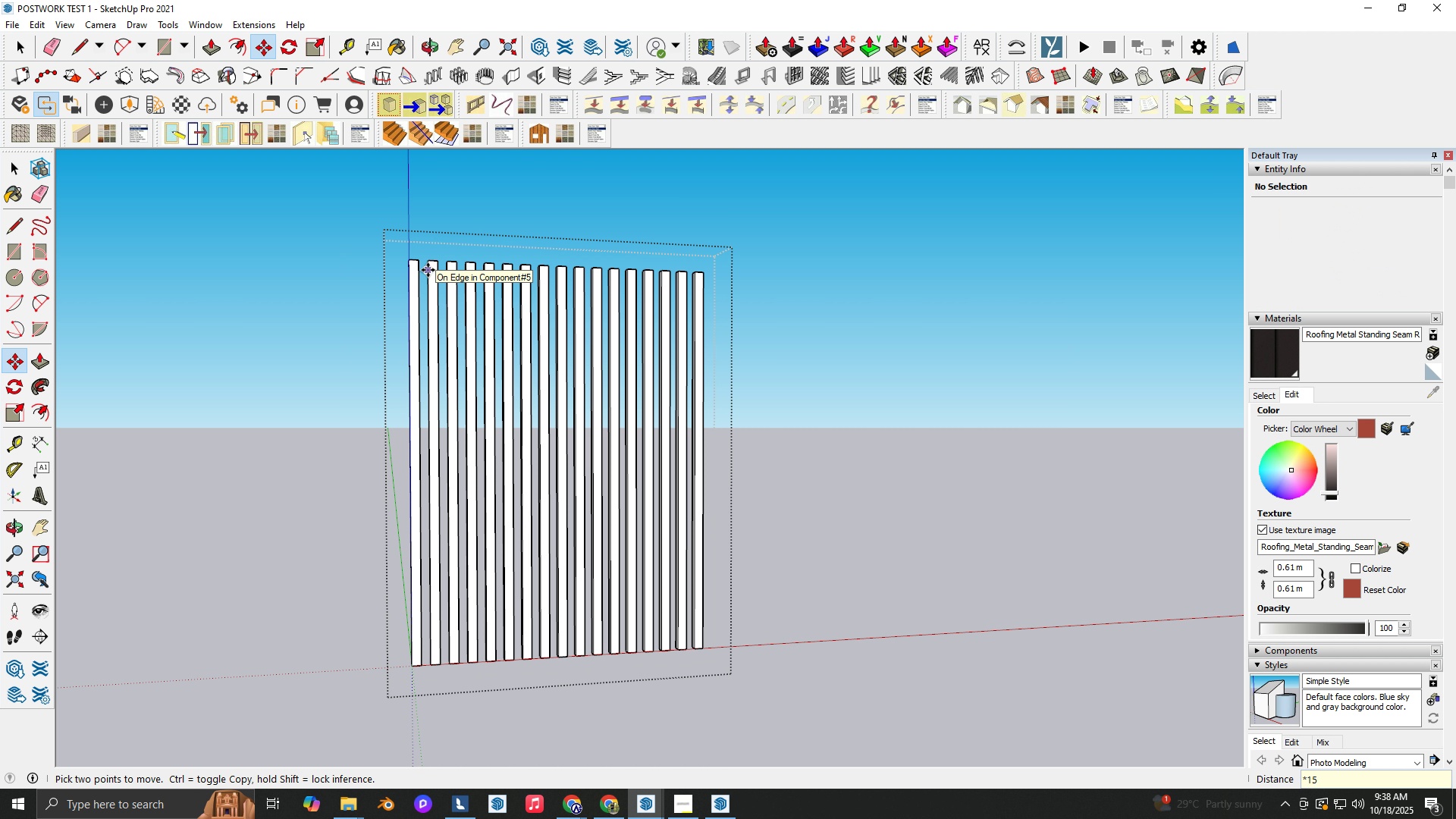 
key(Backquote)
 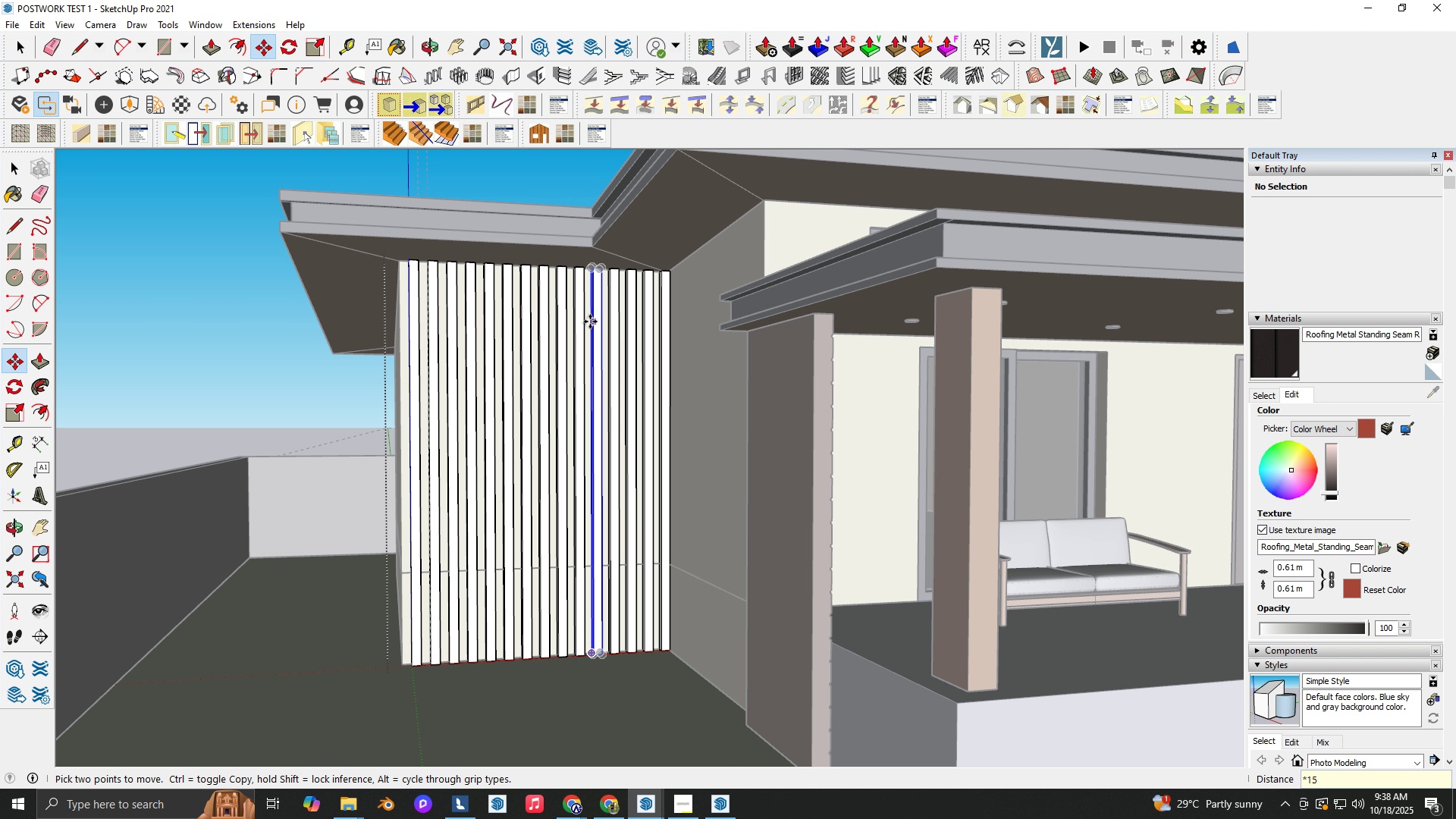 
key(Backquote)
 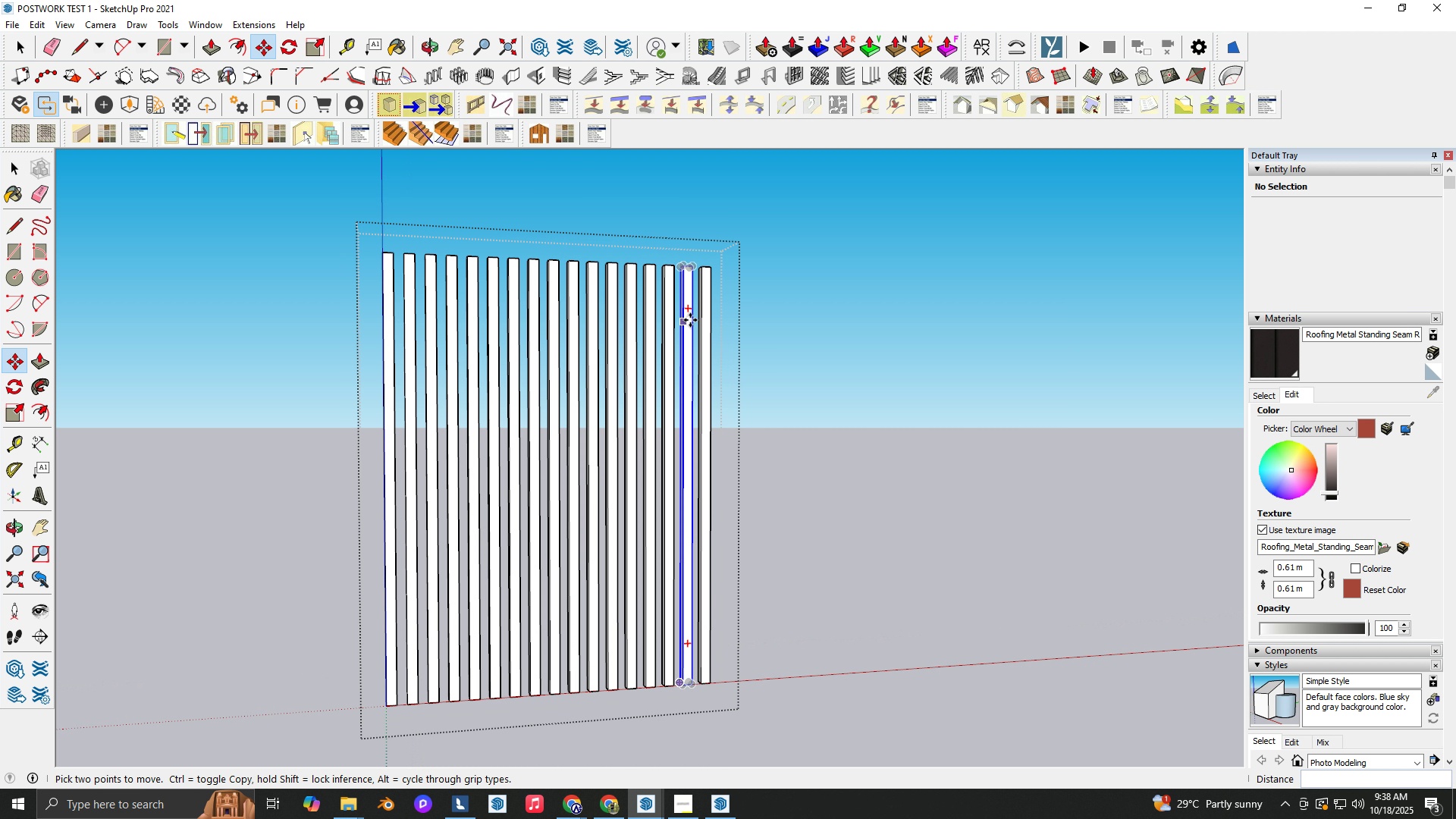 
scroll: coordinate [634, 322], scroll_direction: up, amount: 1.0
 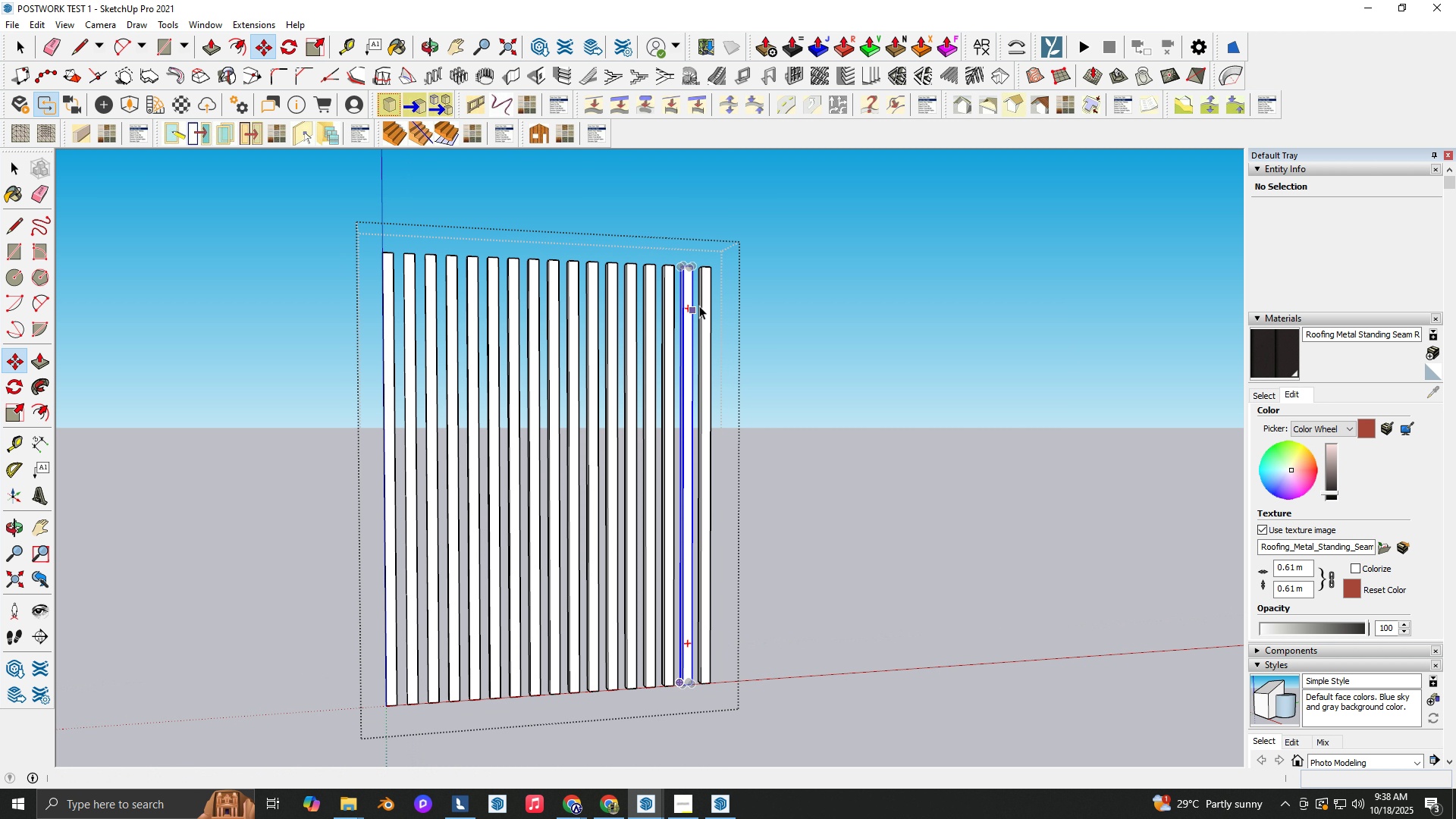 
key(Space)
 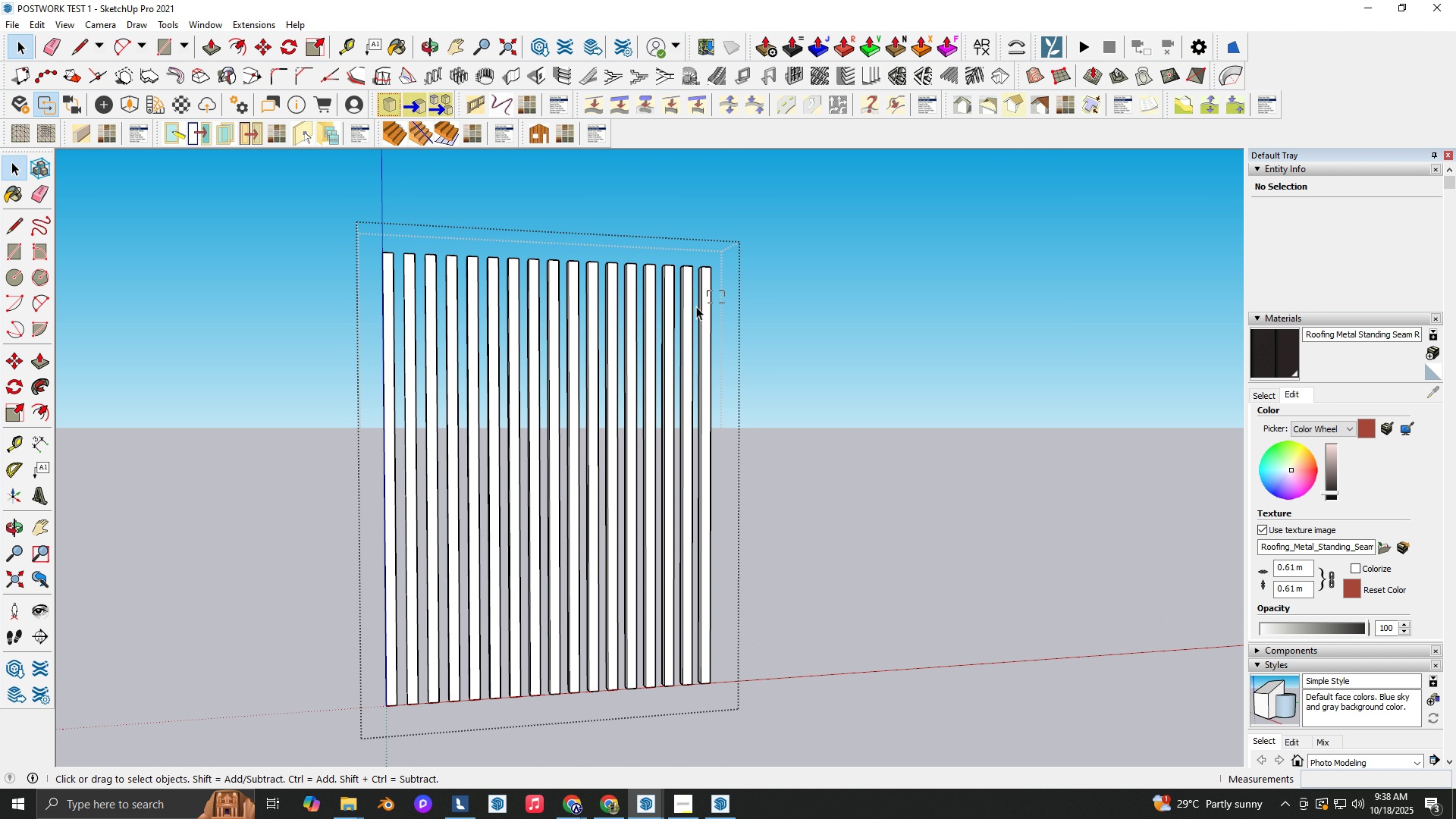 
left_click_drag(start_coordinate=[725, 290], to_coordinate=[675, 312])
 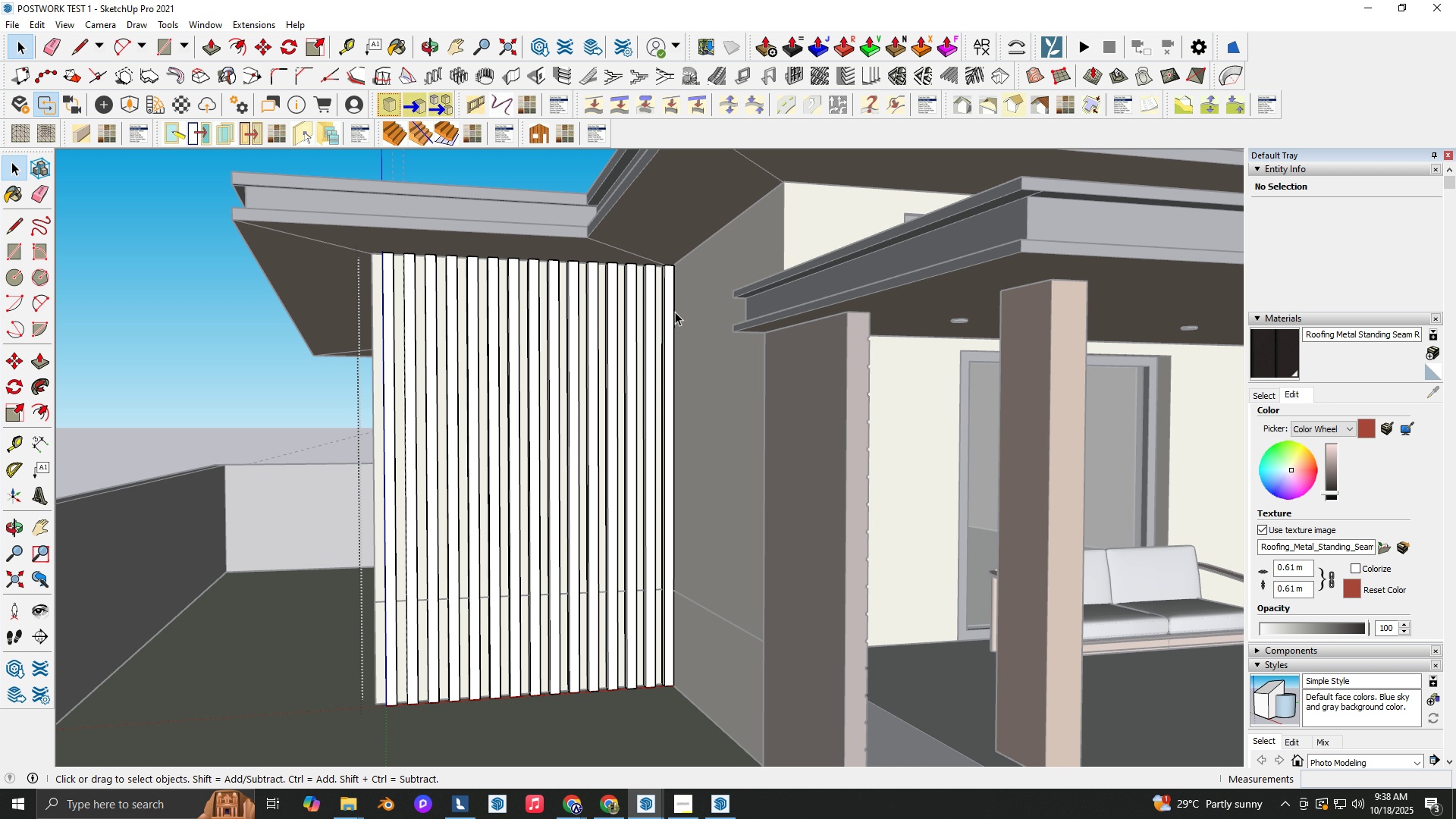 
key(Backquote)
 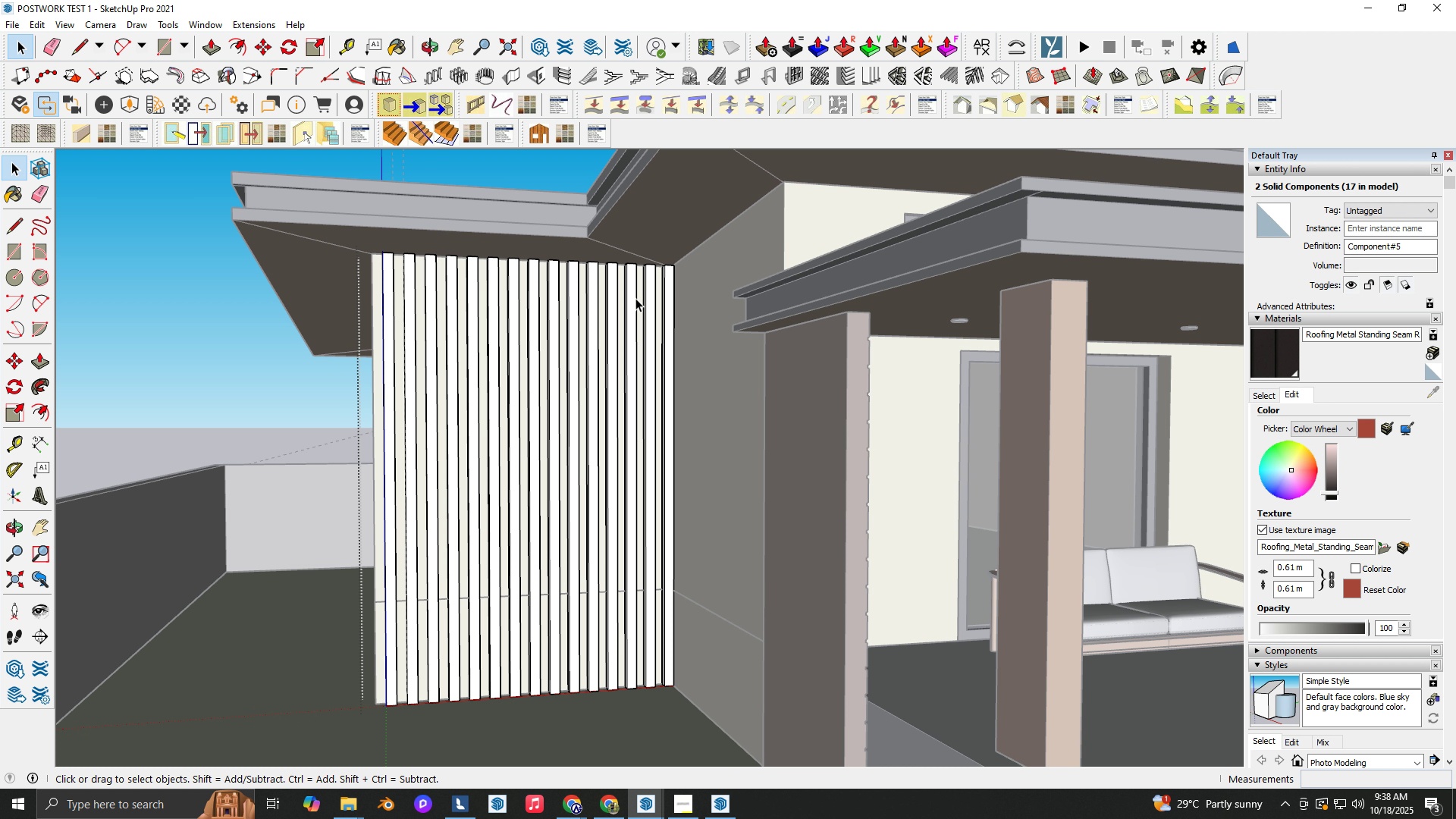 
key(Delete)
 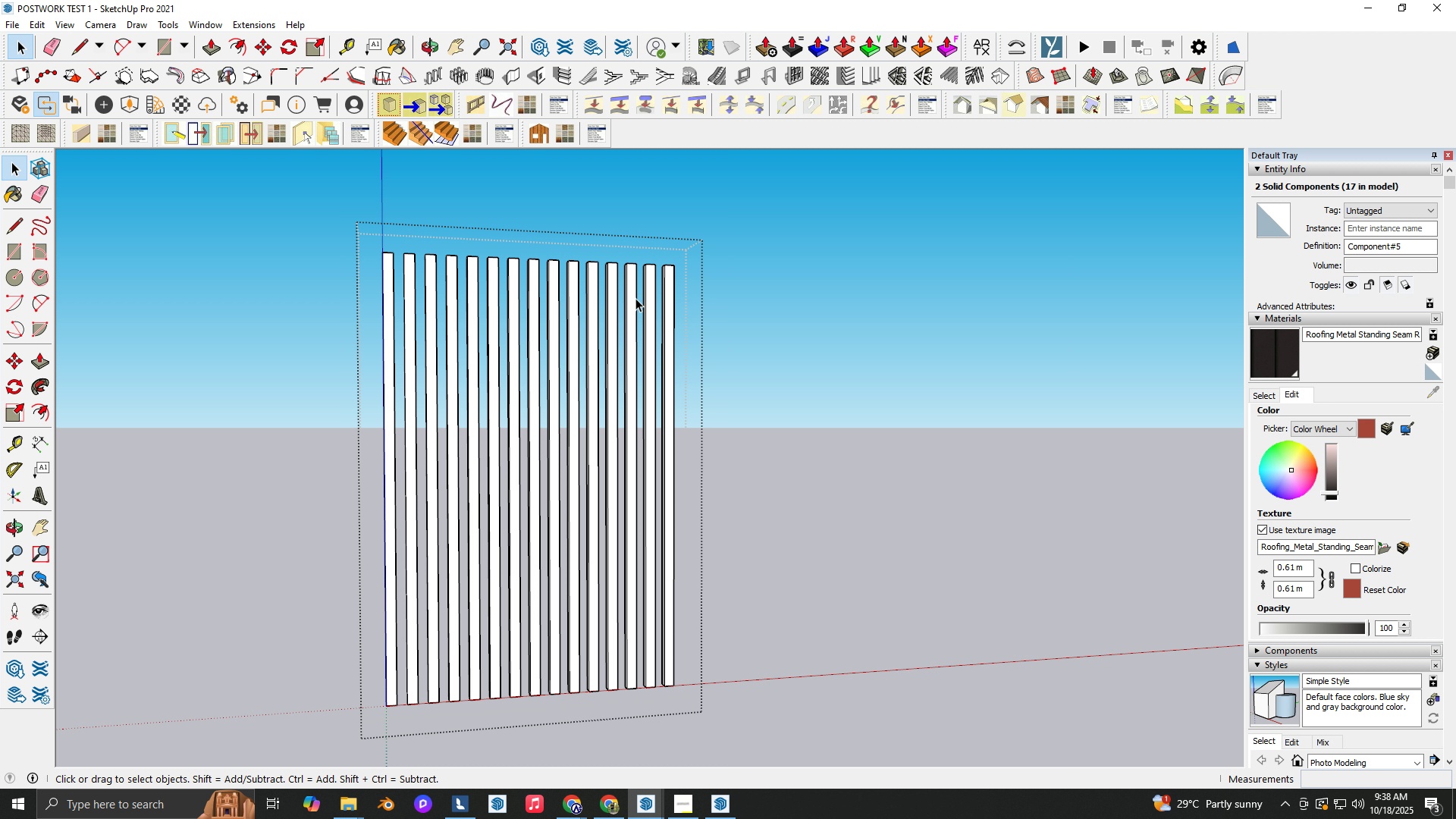 
key(Backquote)
 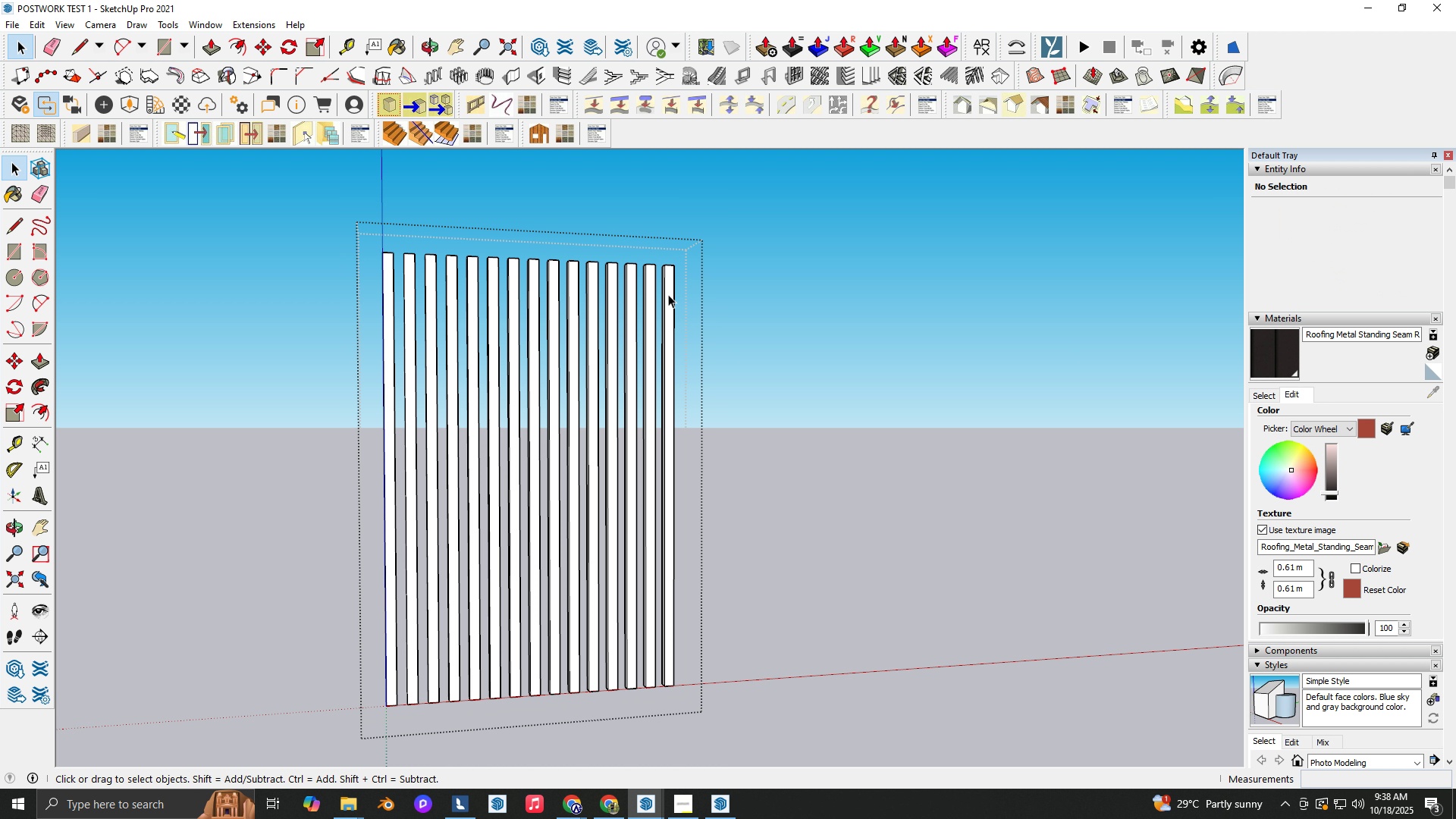 
left_click([668, 294])
 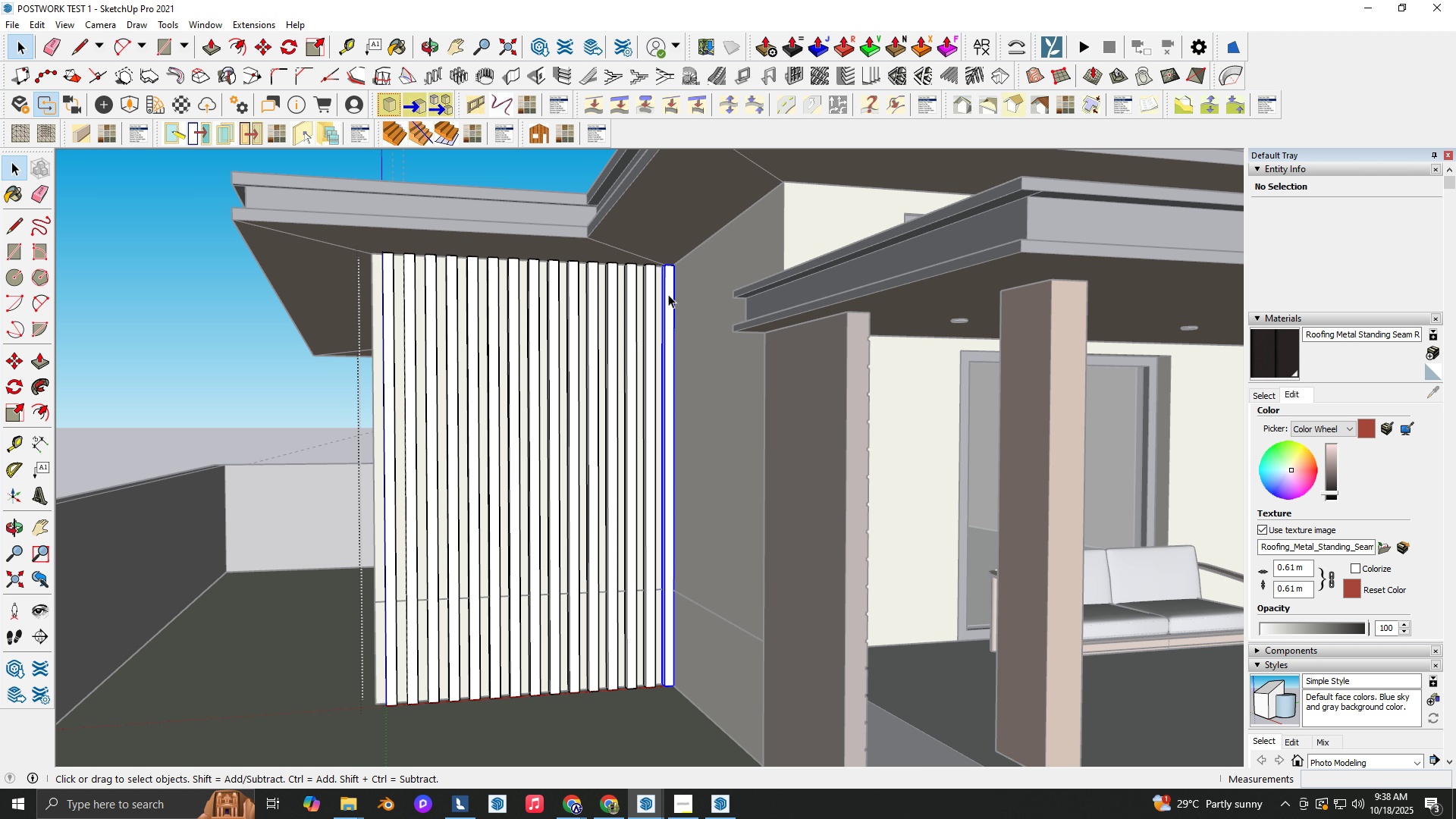 
key(Backquote)
 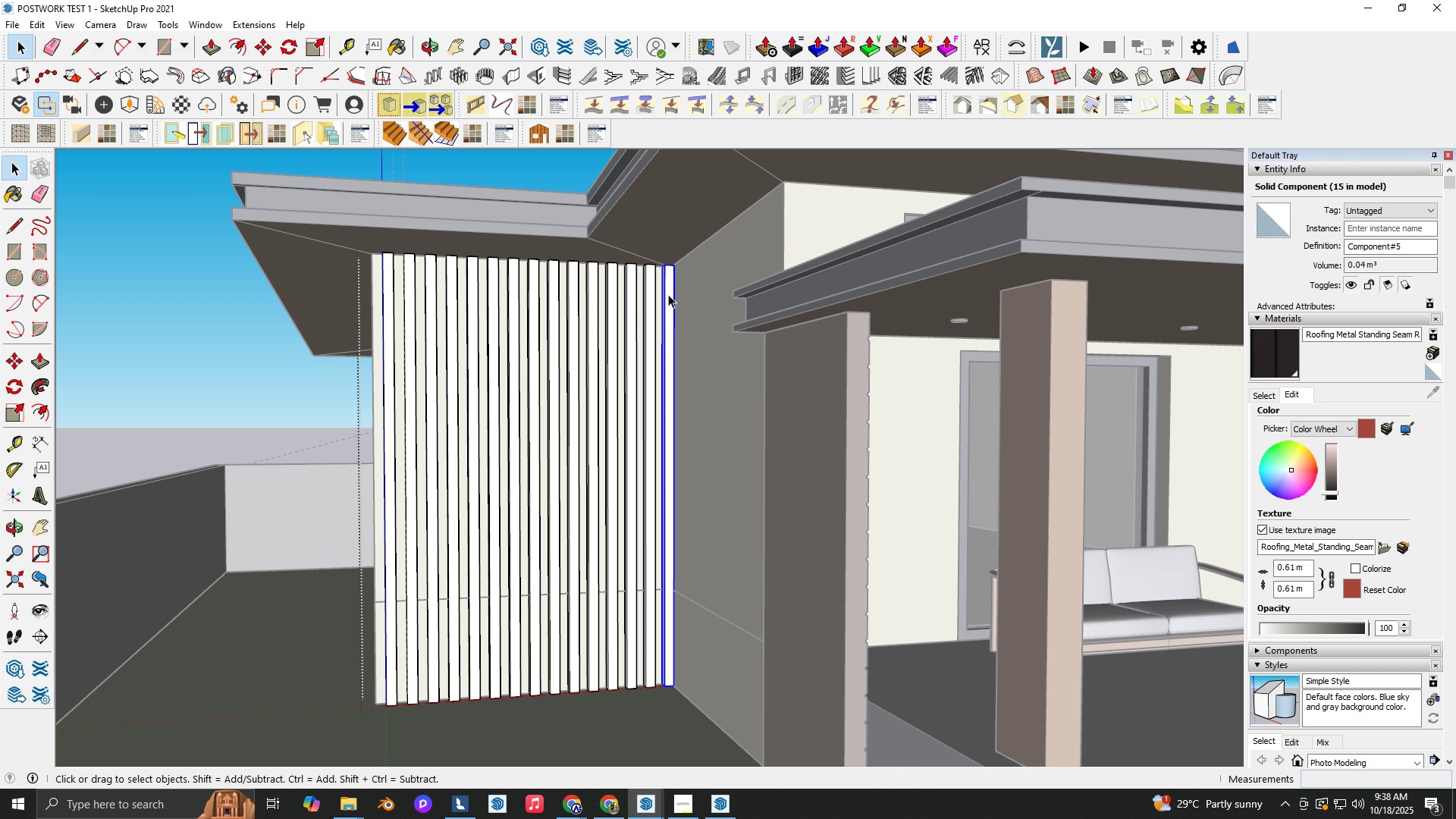 
key(Backquote)
 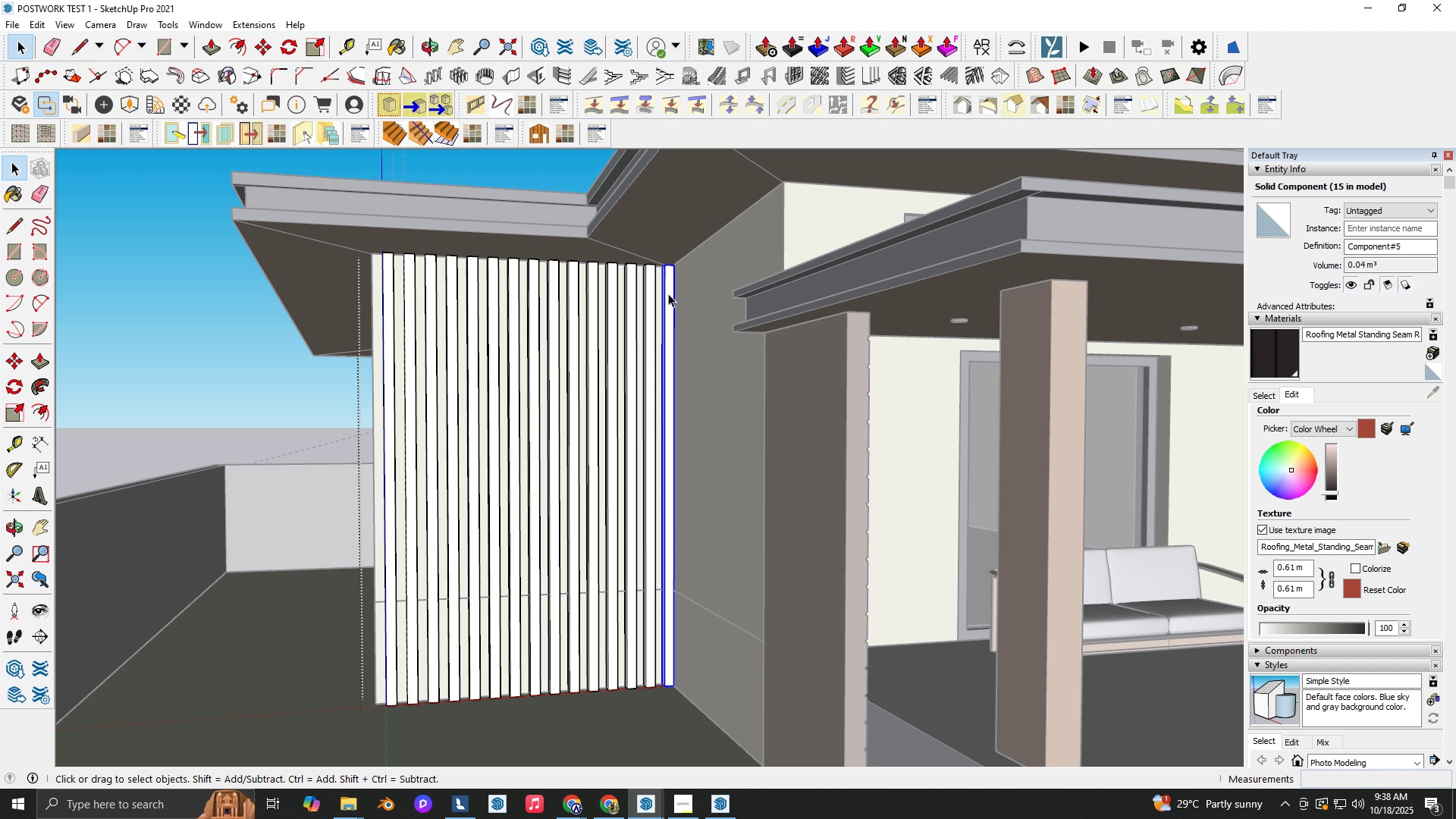 
key(Backquote)
 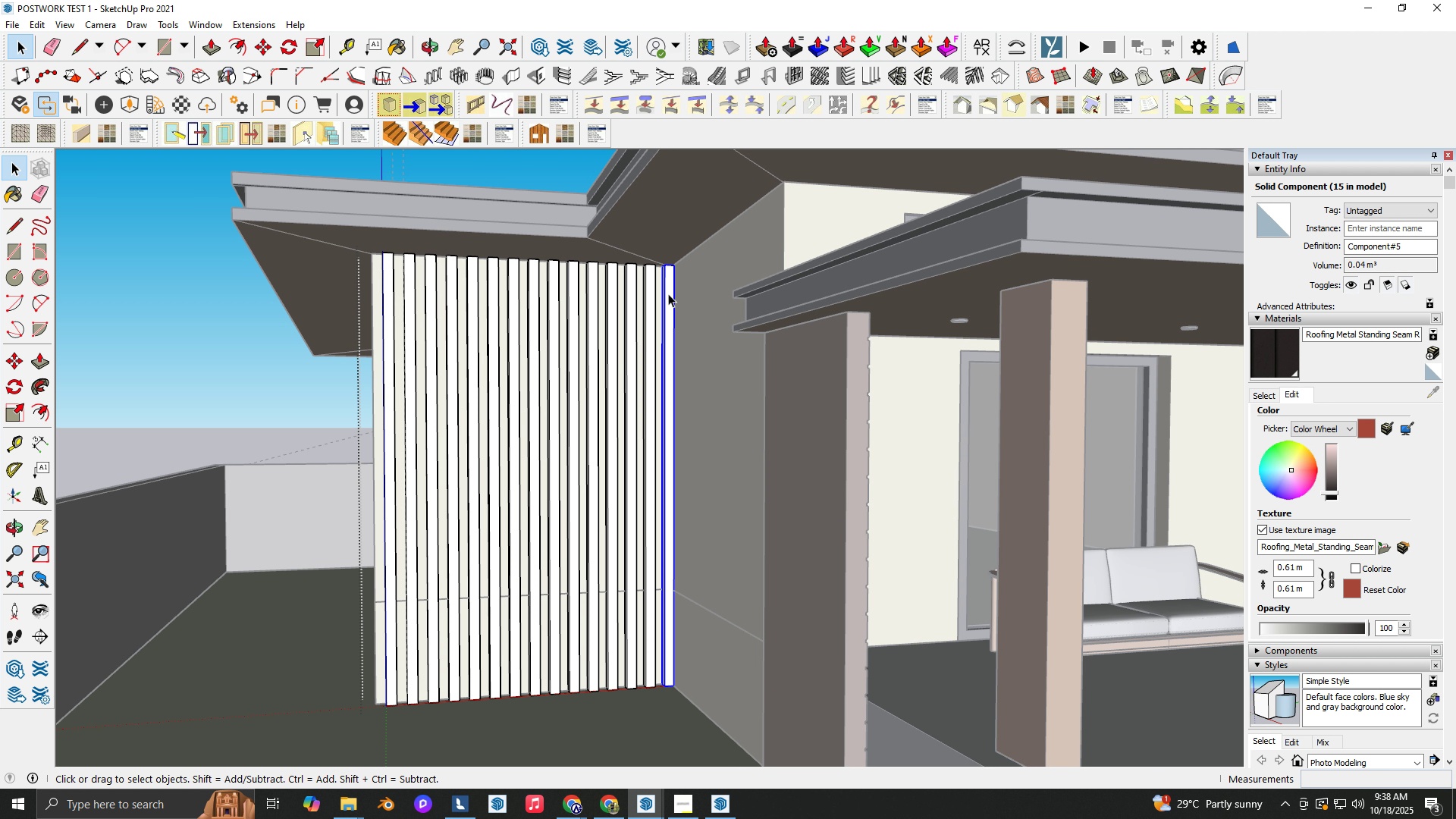 
key(Space)
 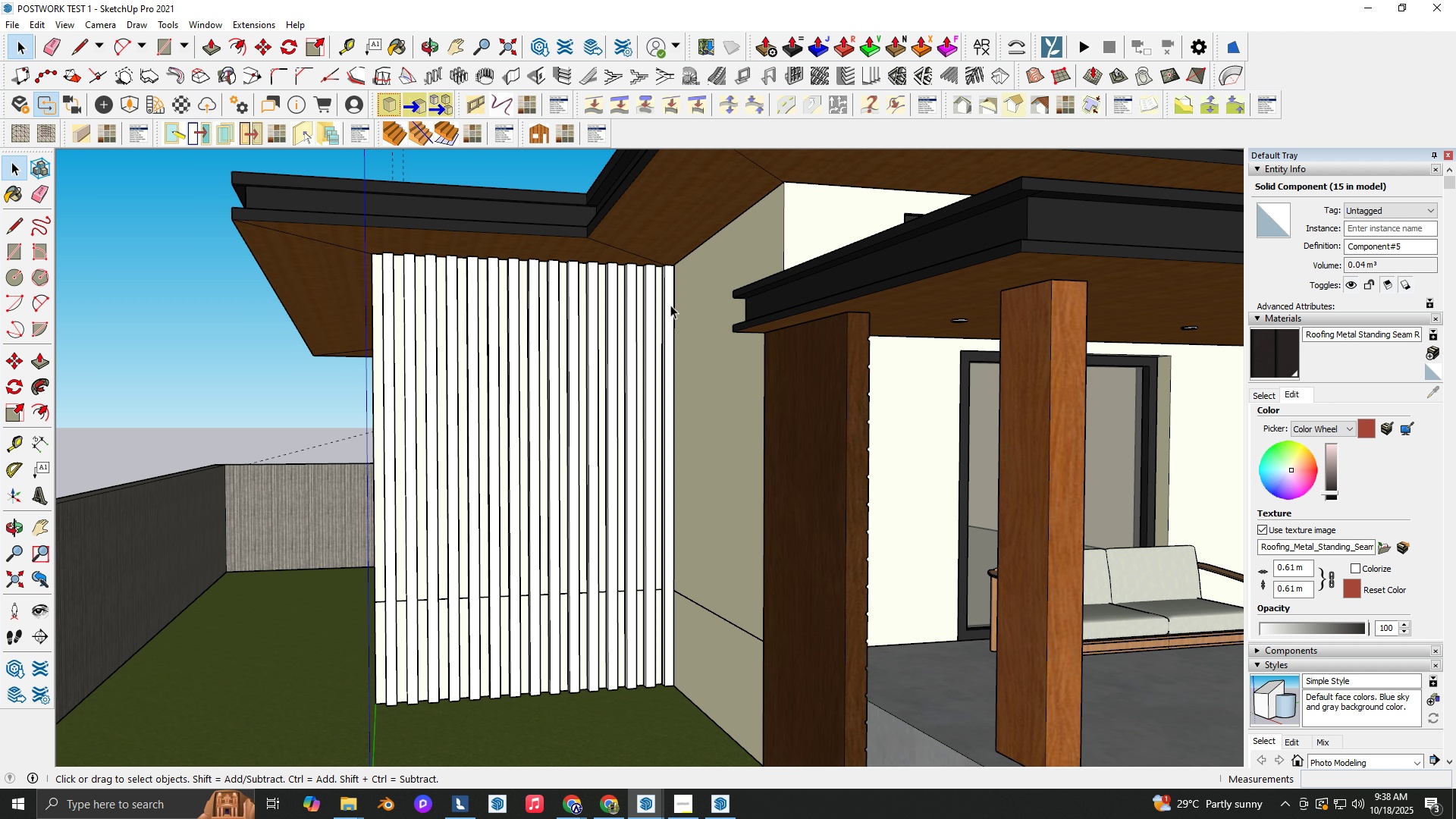 
key(Escape)
 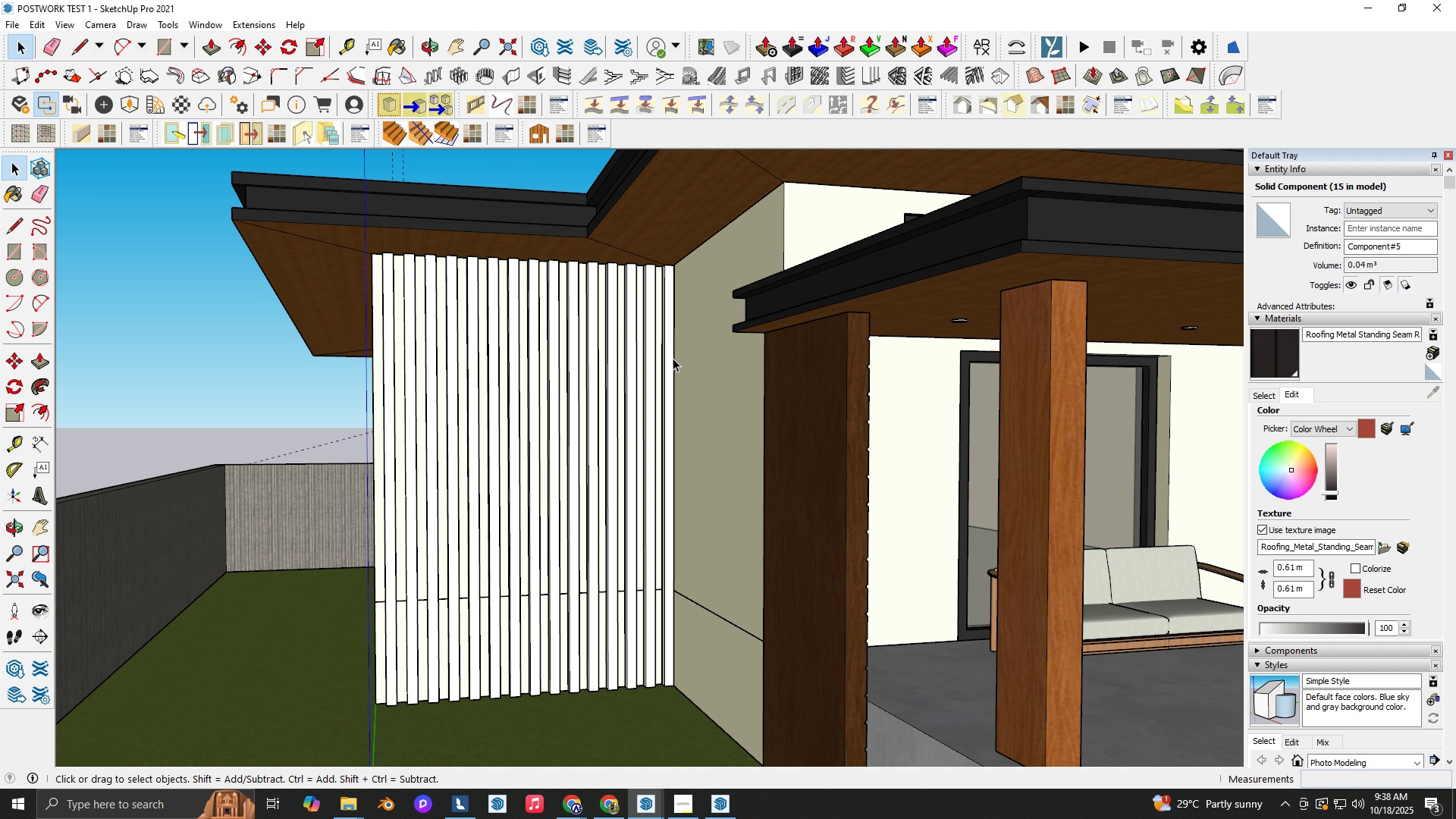 
key(Escape)
 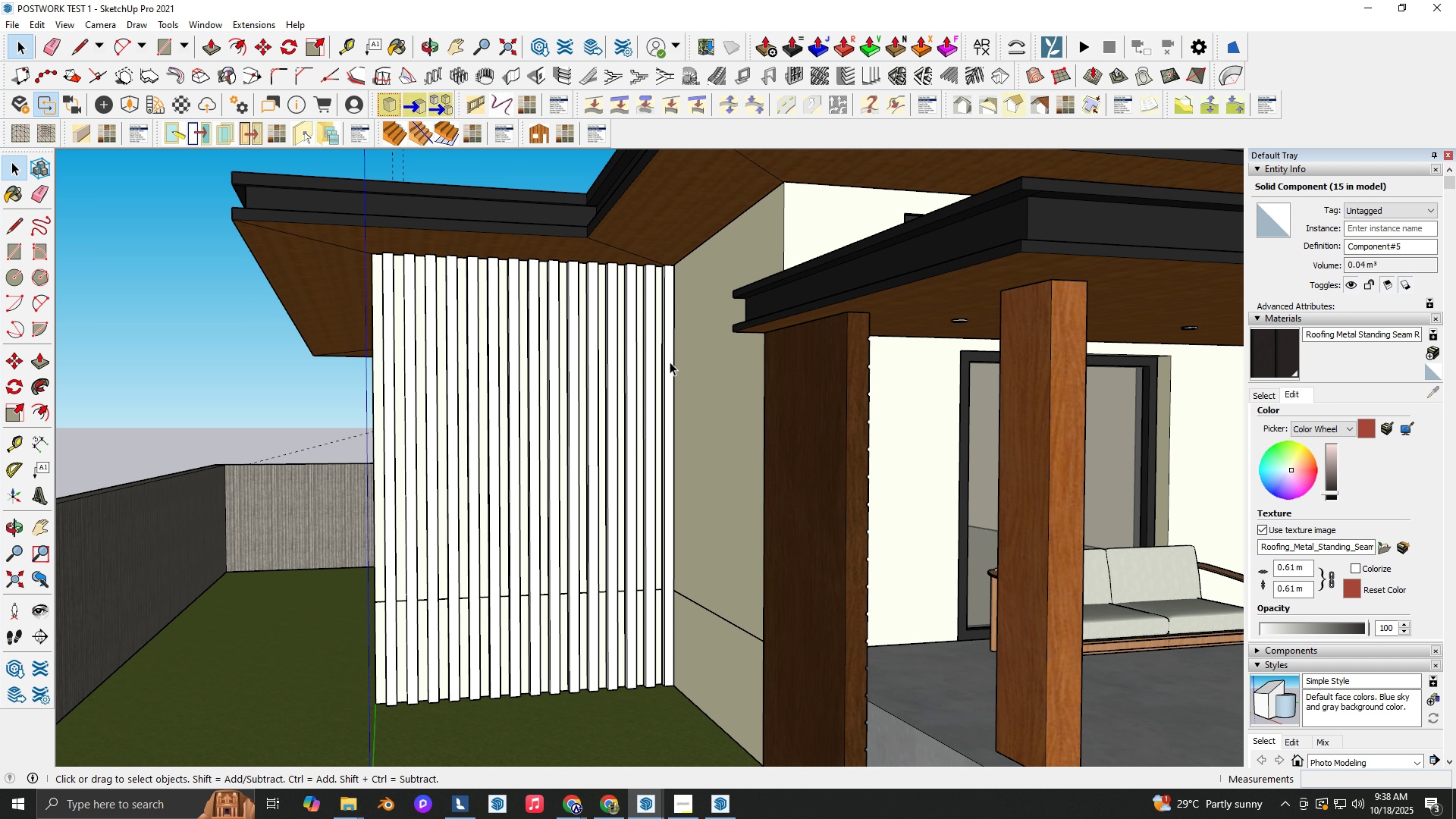 
key(Escape)
 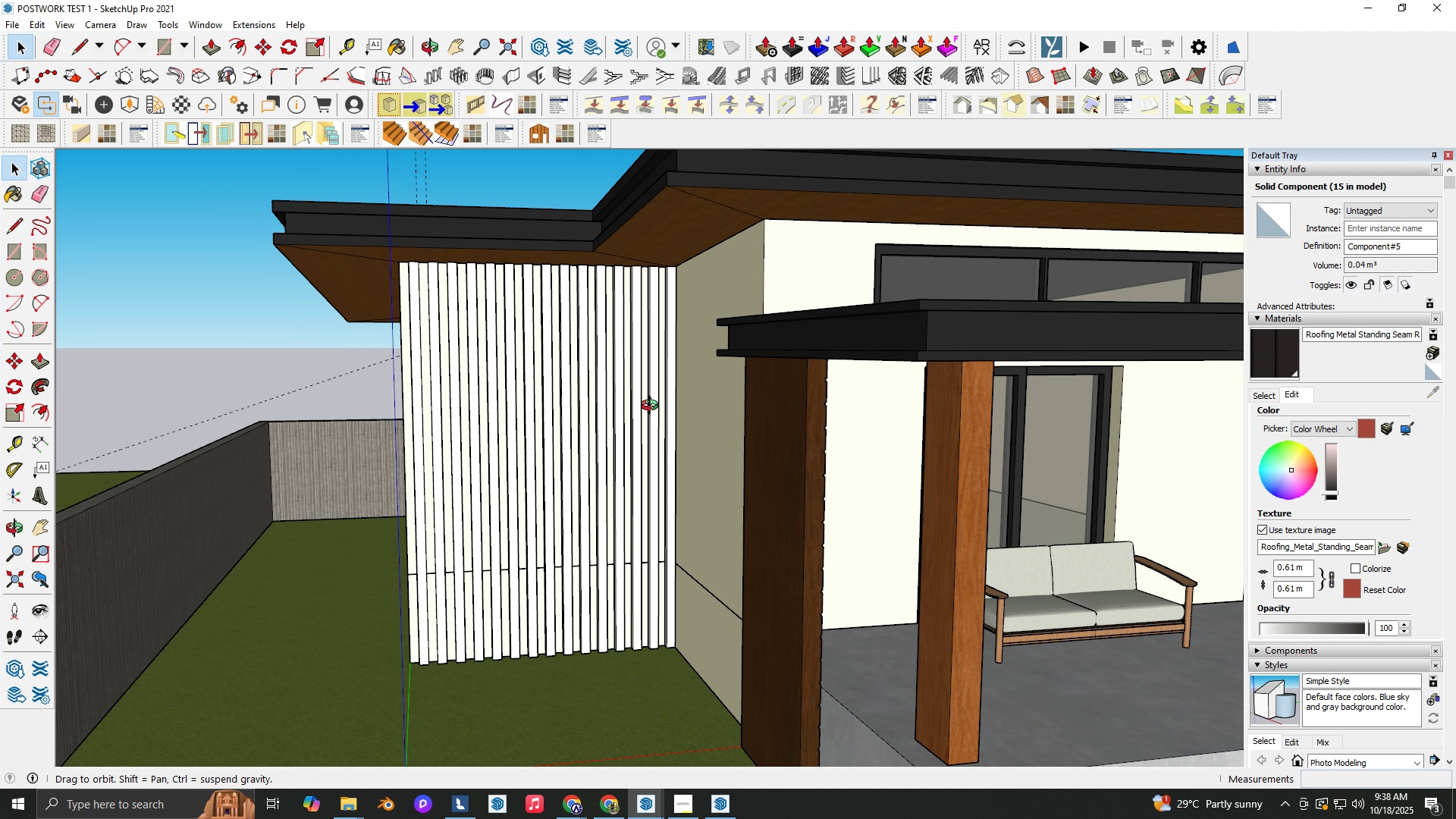 
scroll: coordinate [717, 434], scroll_direction: down, amount: 7.0
 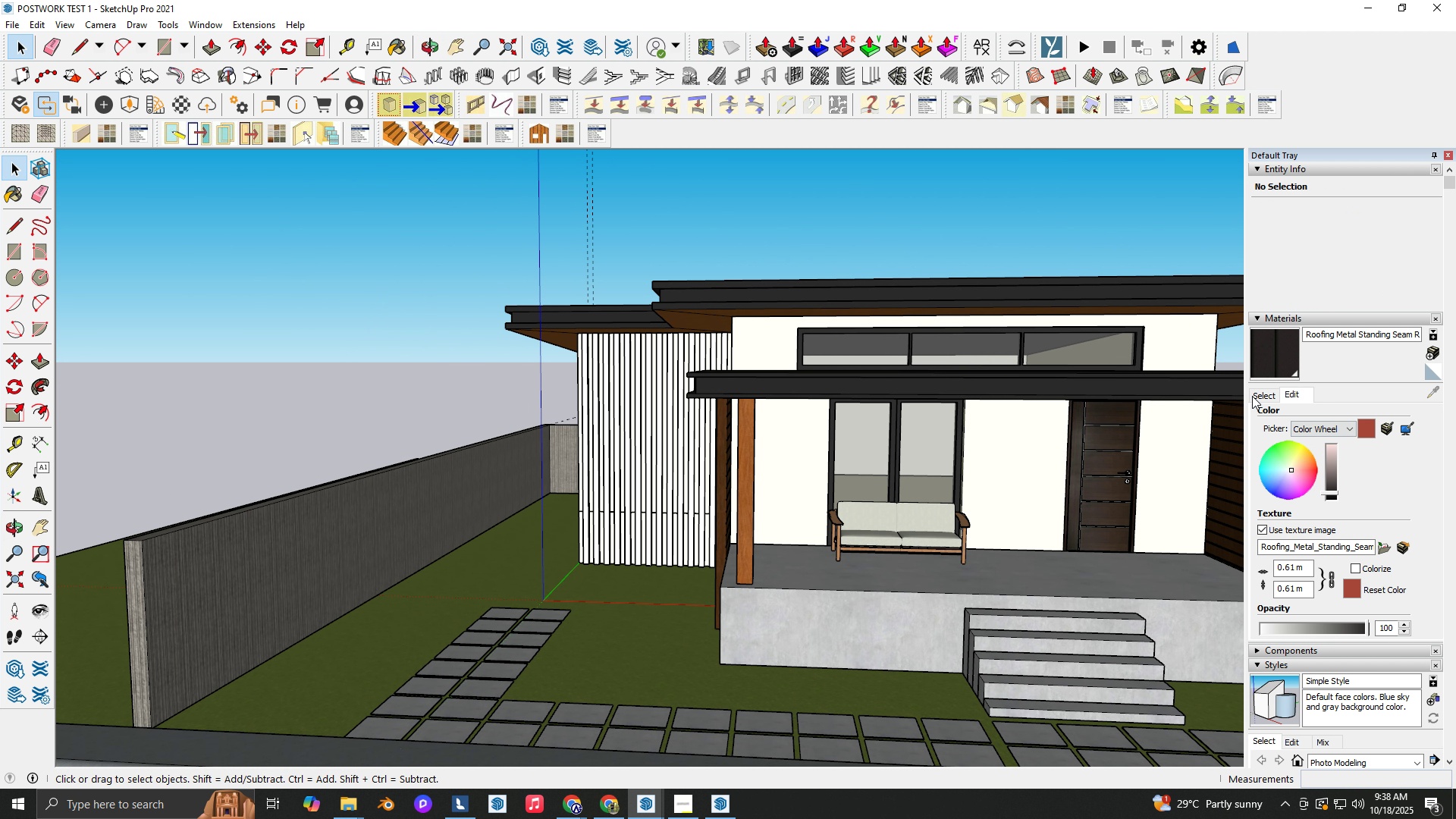 
double_click([1257, 398])
 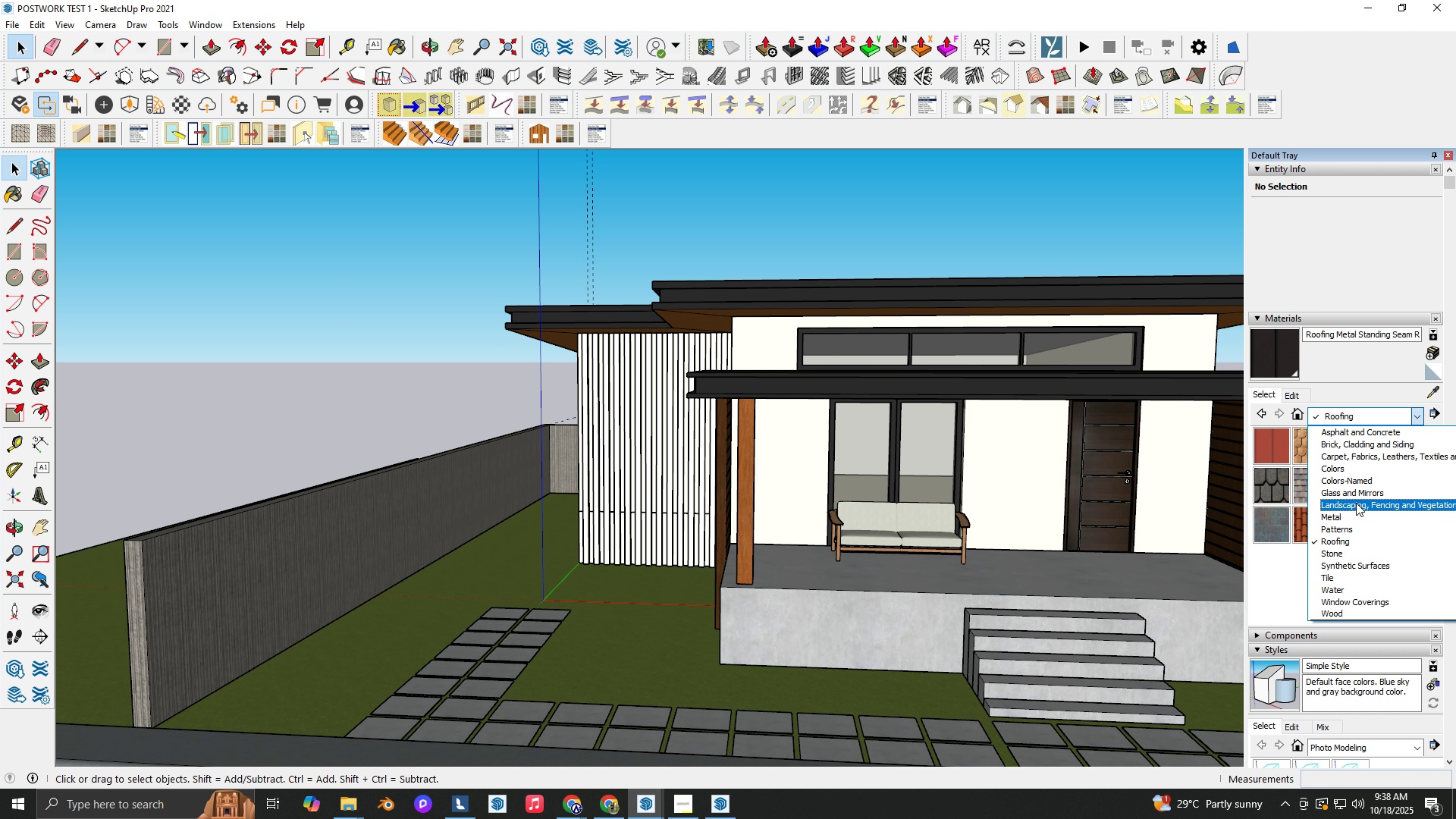 
left_click([1357, 480])
 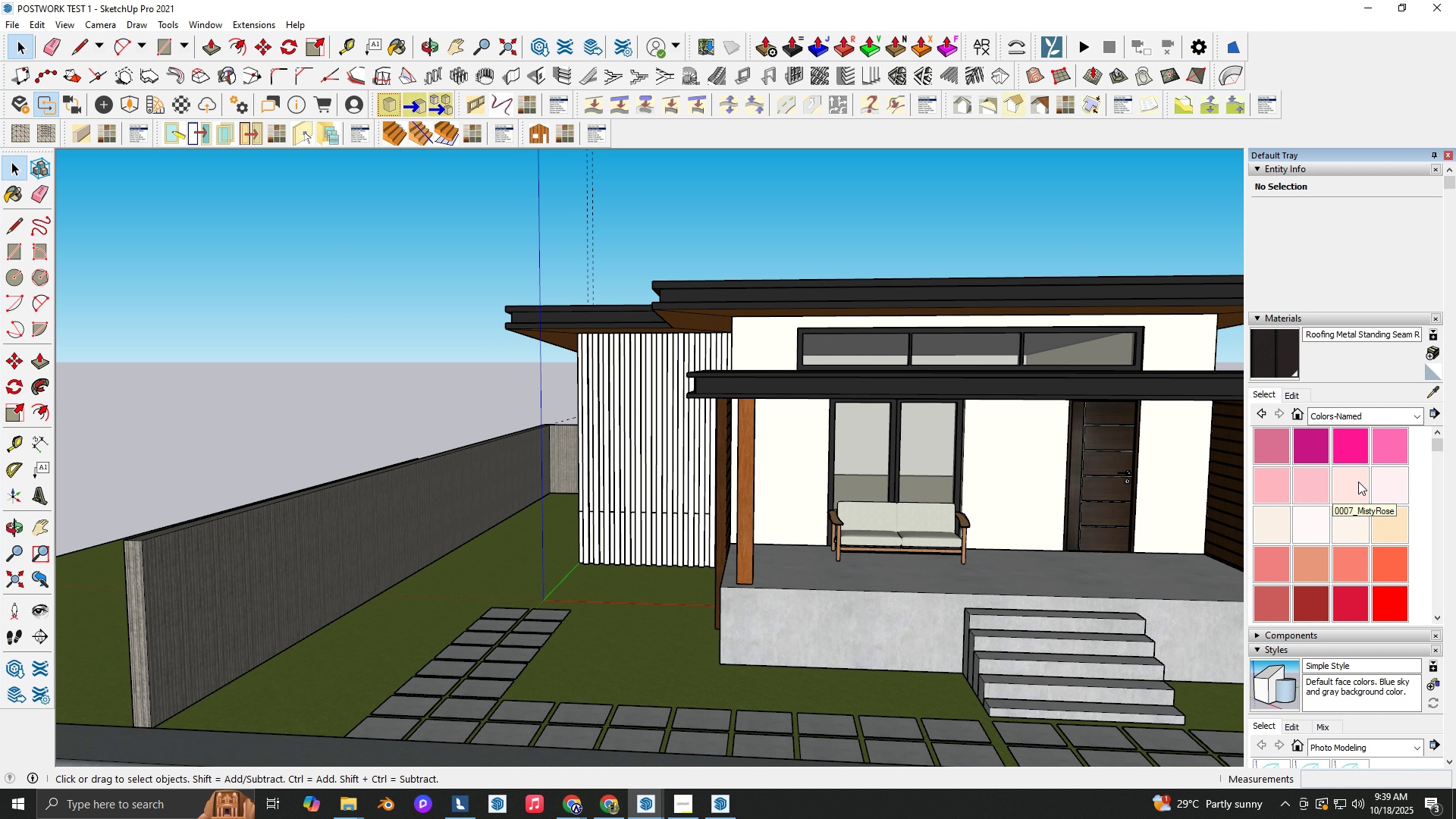 
scroll: coordinate [1360, 490], scroll_direction: down, amount: 13.0
 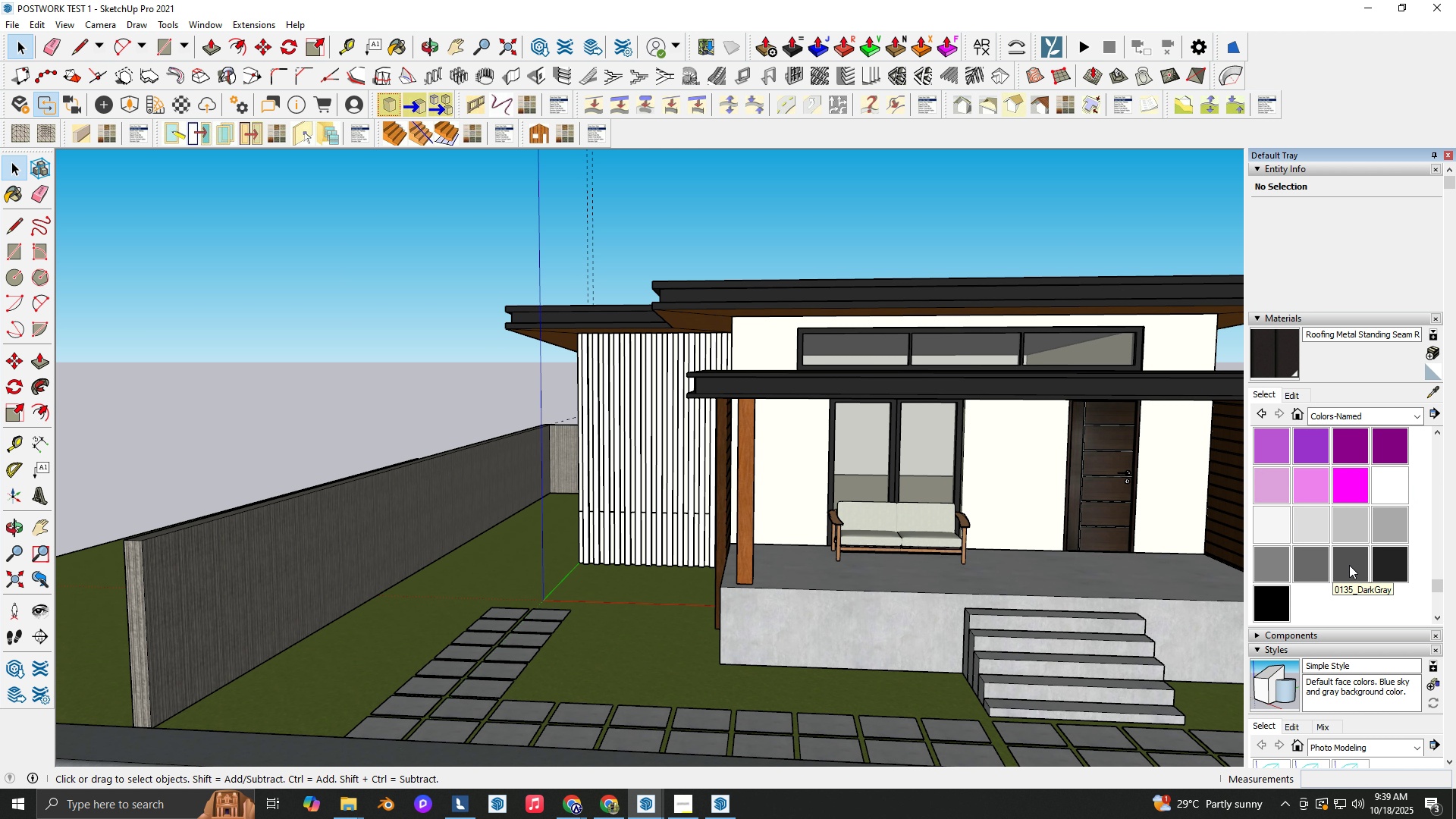 
left_click([1349, 565])
 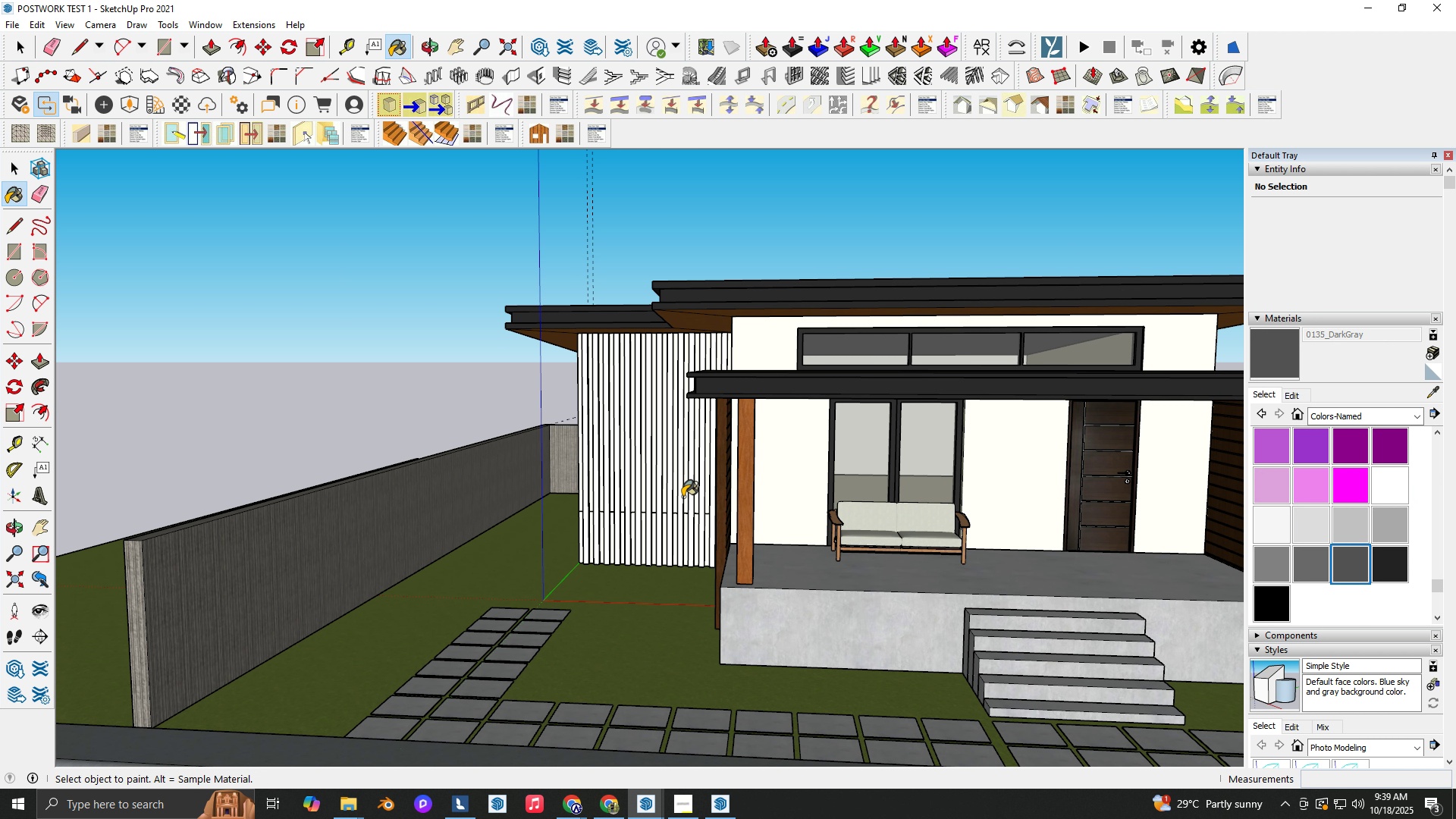 
scroll: coordinate [682, 497], scroll_direction: up, amount: 1.0
 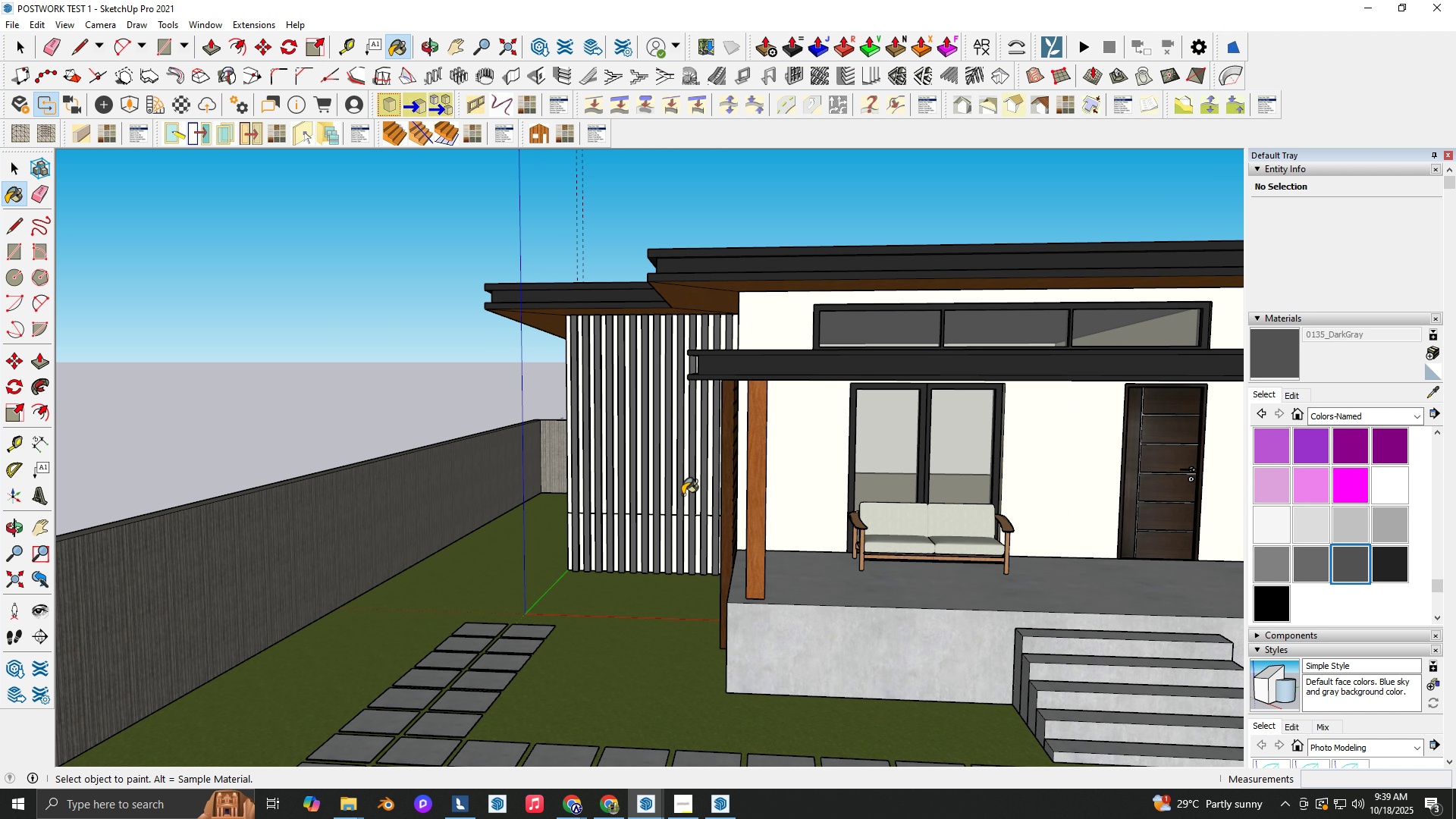 
left_click([682, 494])
 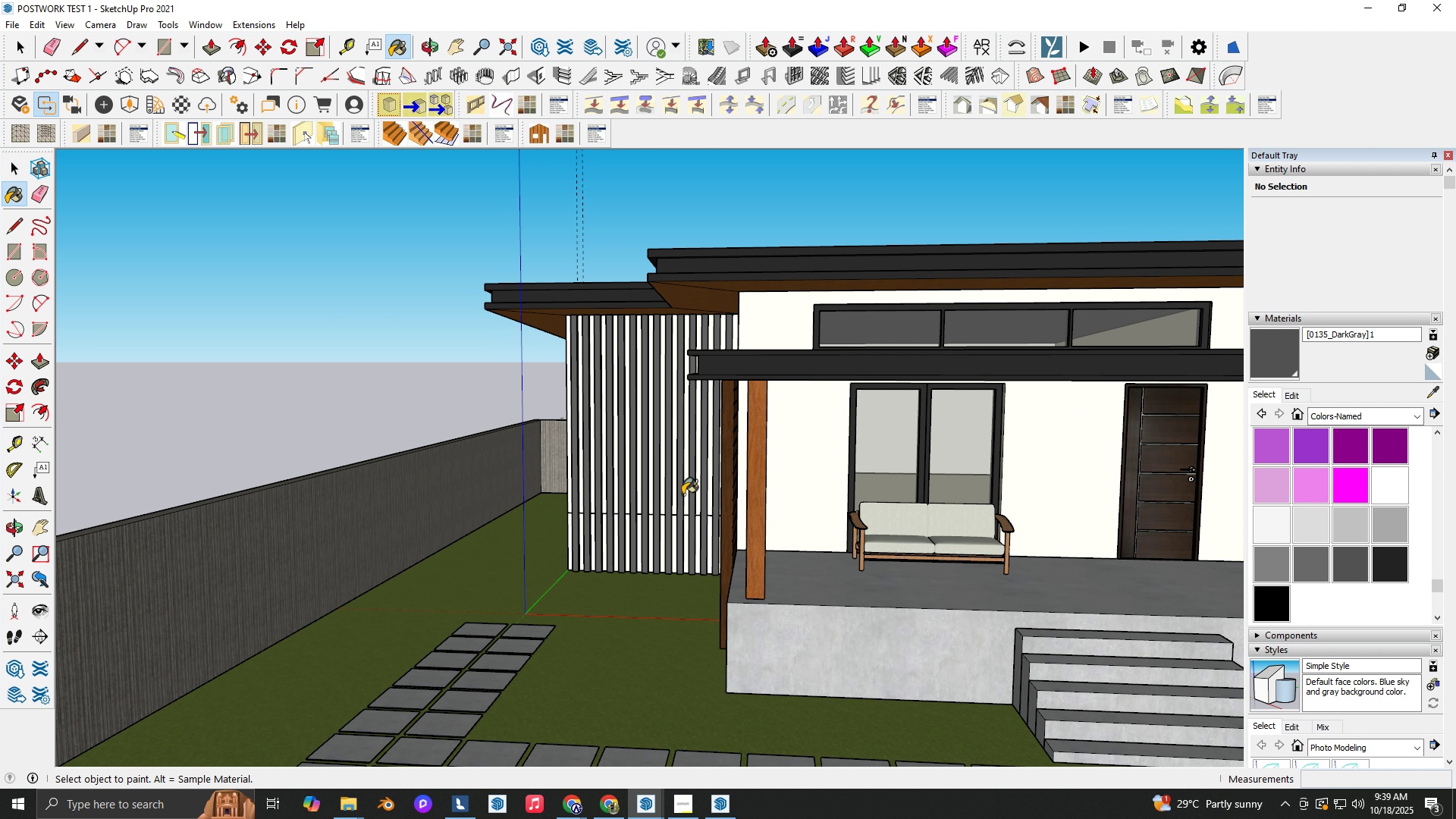 
scroll: coordinate [685, 464], scroll_direction: up, amount: 4.0
 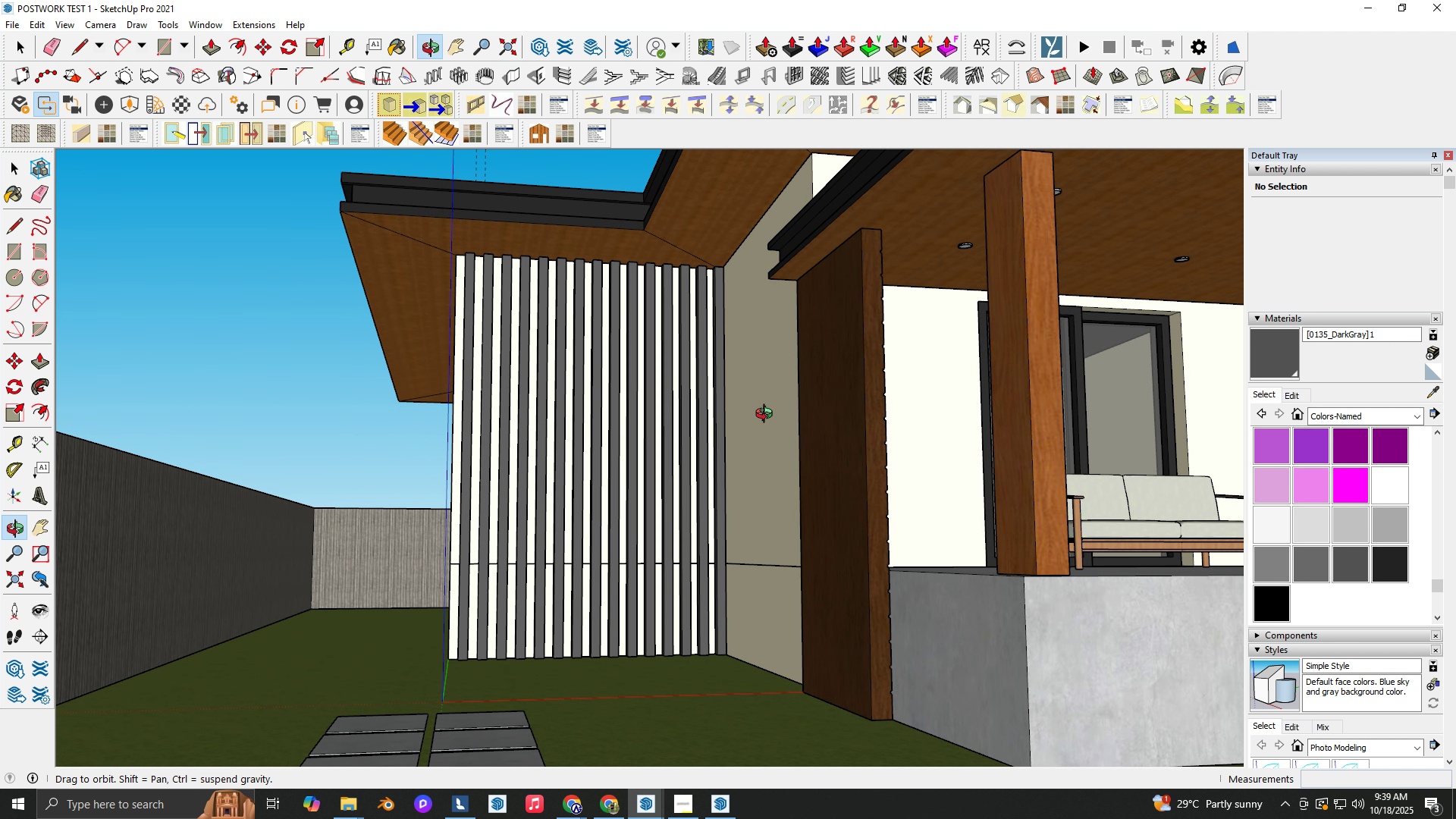 
key(Space)
 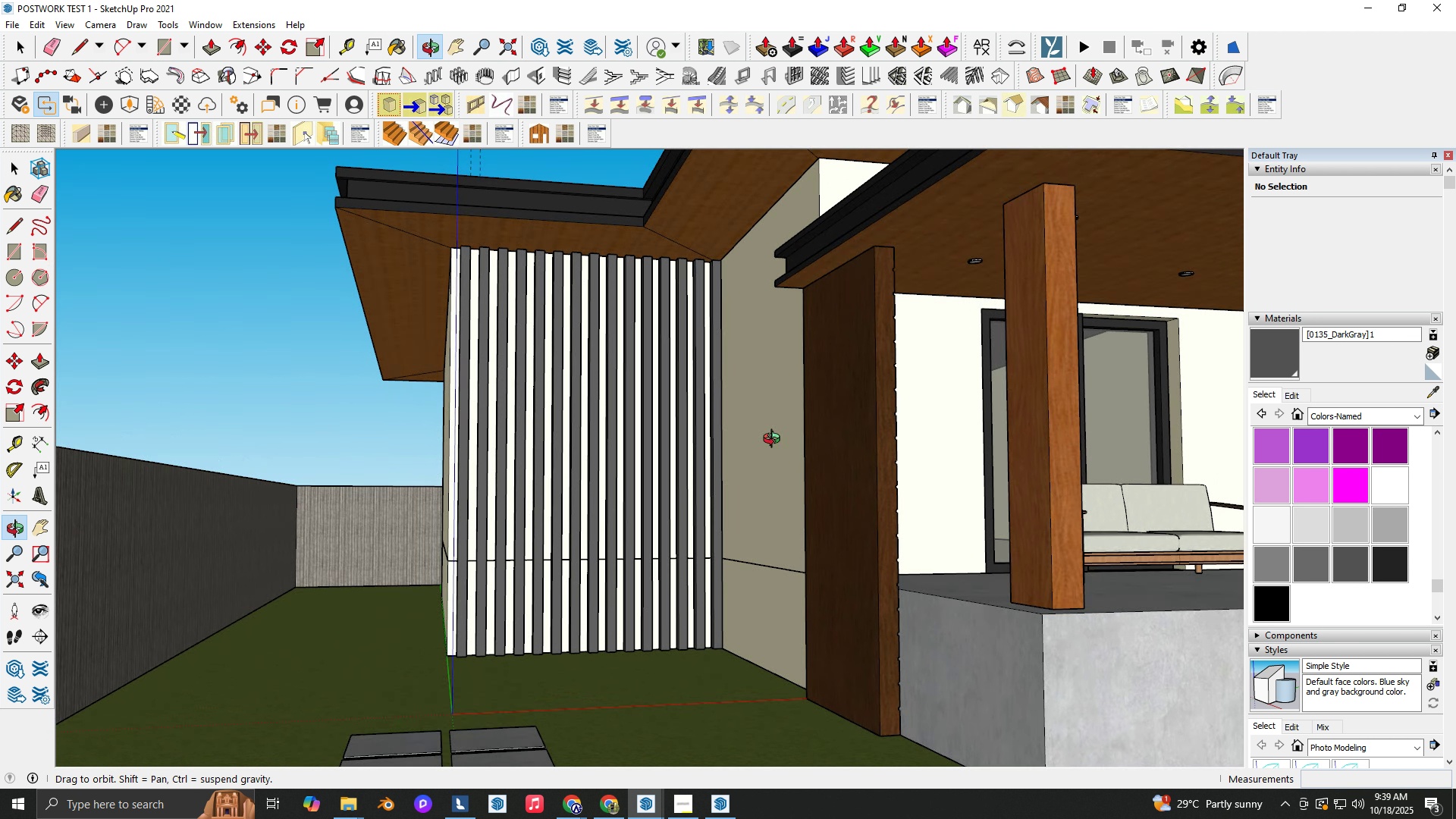 
scroll: coordinate [621, 484], scroll_direction: down, amount: 13.0
 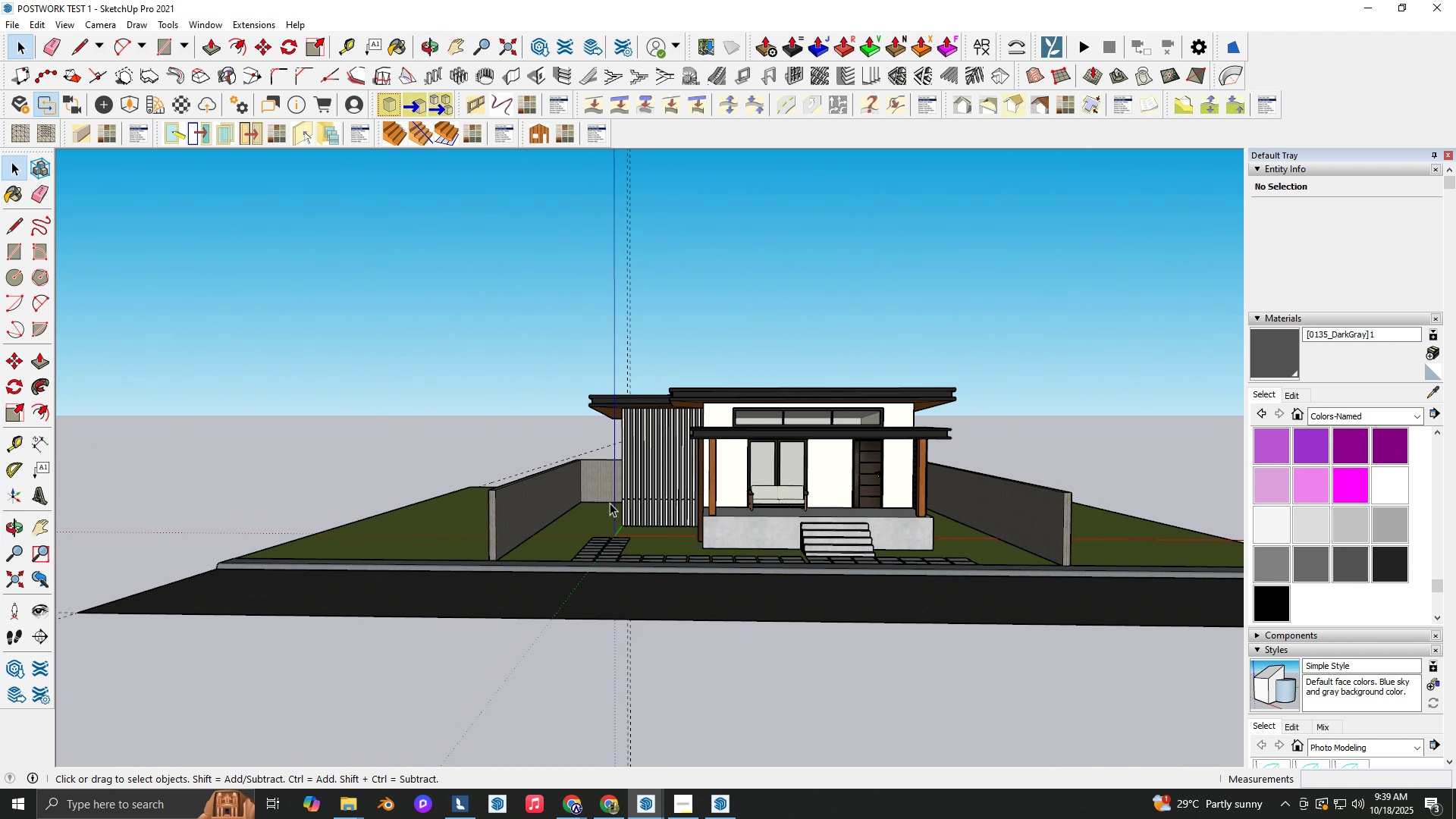 
scroll: coordinate [682, 455], scroll_direction: up, amount: 9.0
 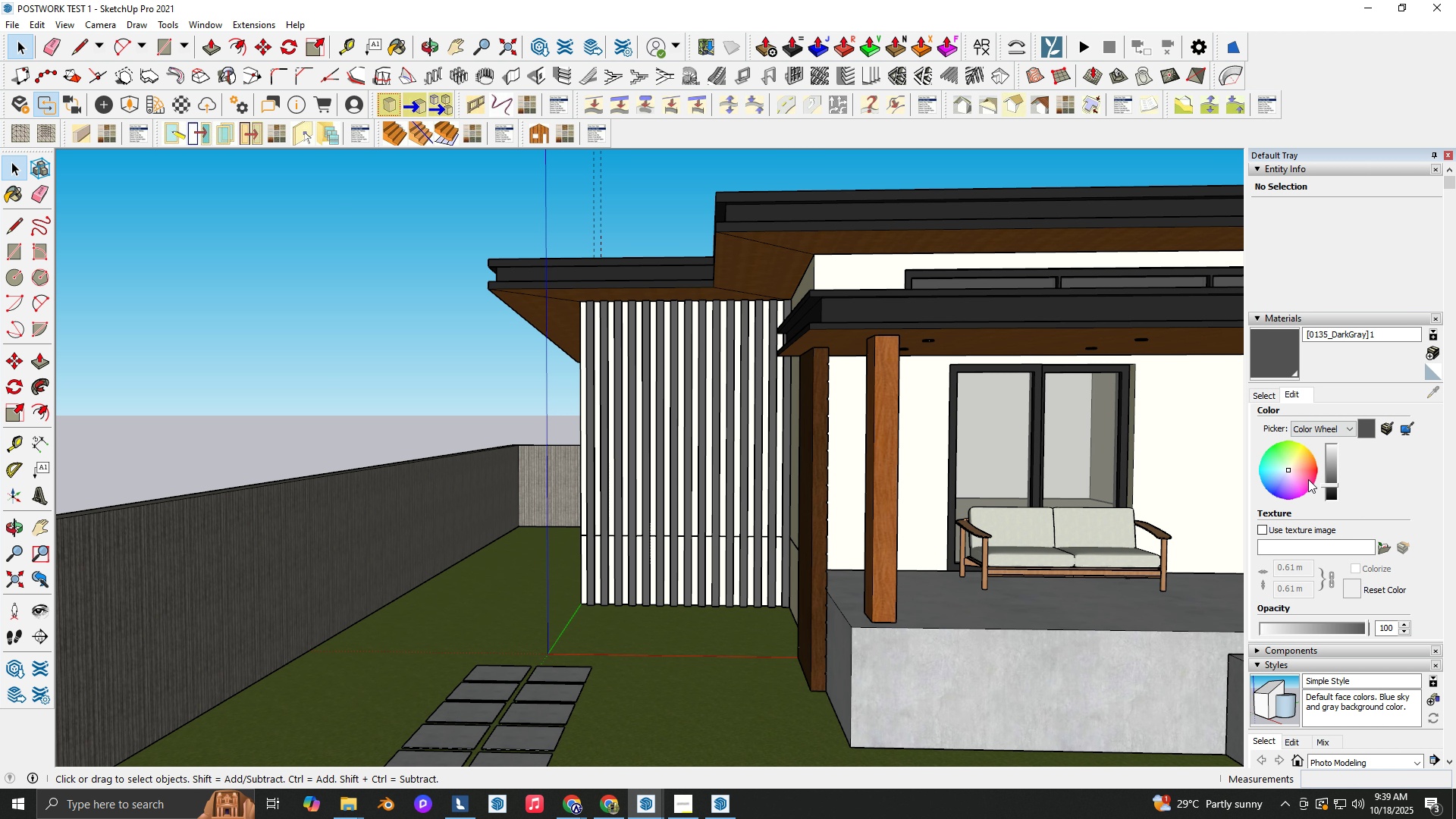 
left_click_drag(start_coordinate=[1300, 466], to_coordinate=[1299, 459])
 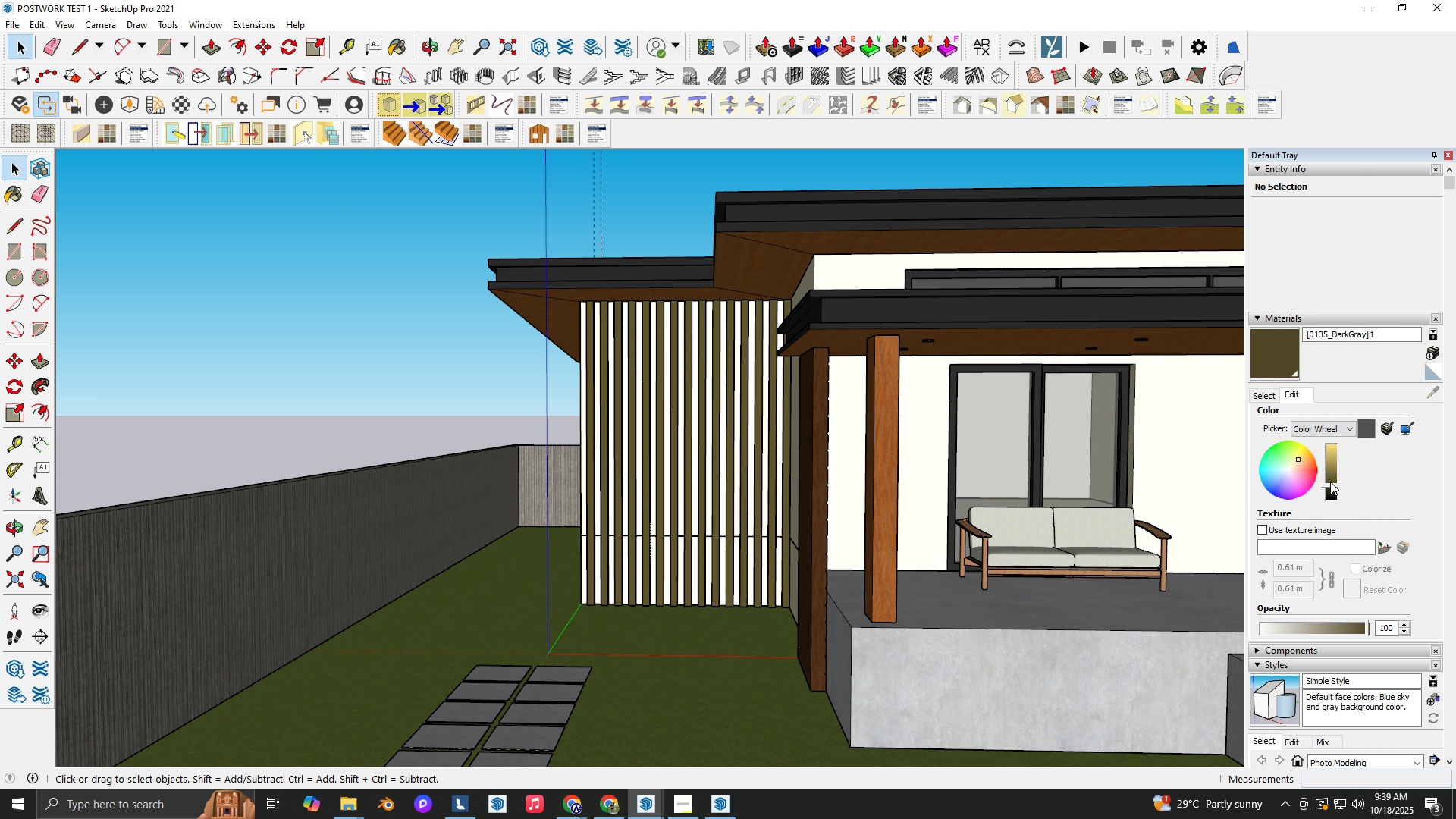 
left_click_drag(start_coordinate=[1330, 482], to_coordinate=[1338, 482])
 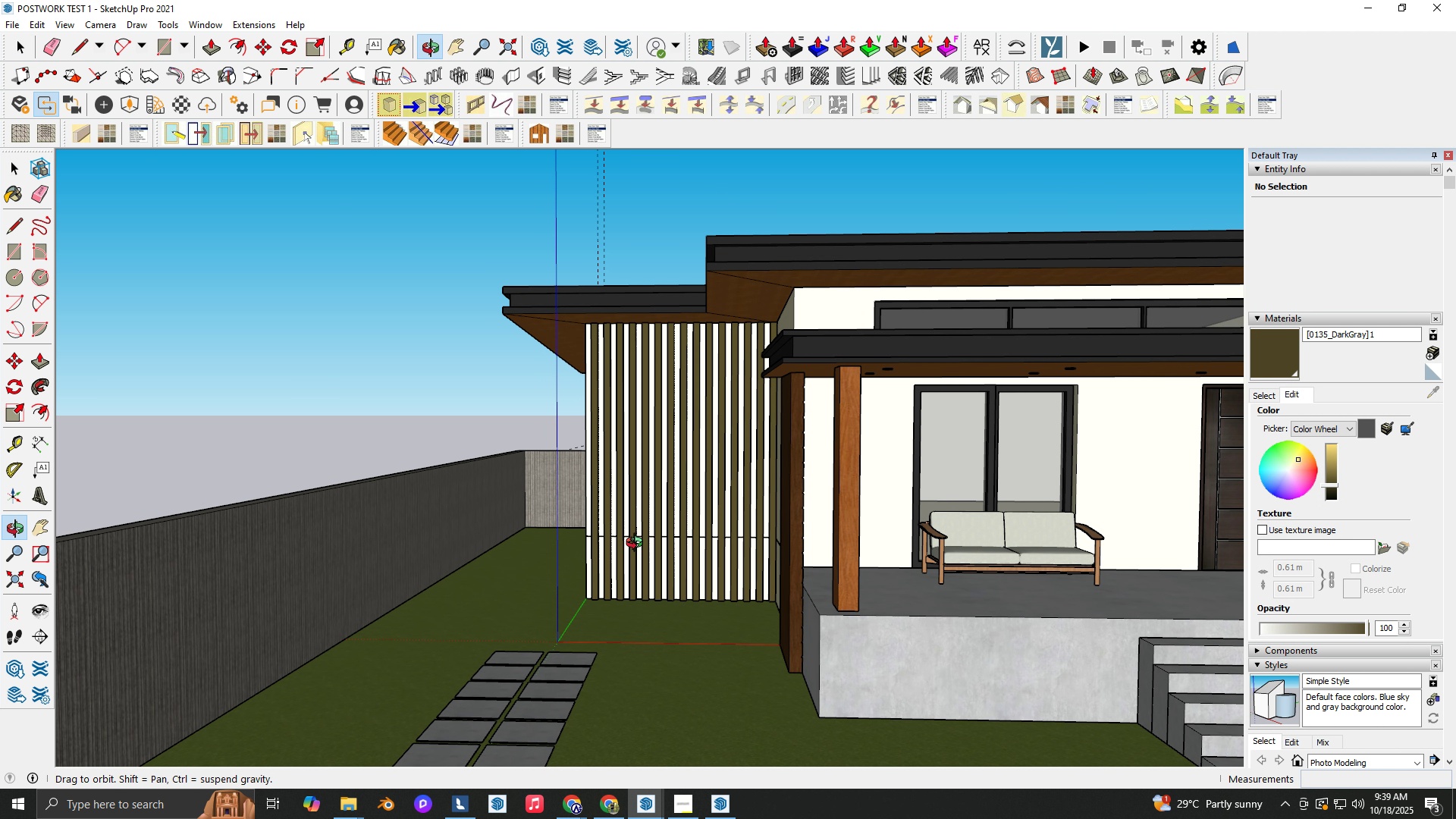 
scroll: coordinate [626, 596], scroll_direction: down, amount: 8.0
 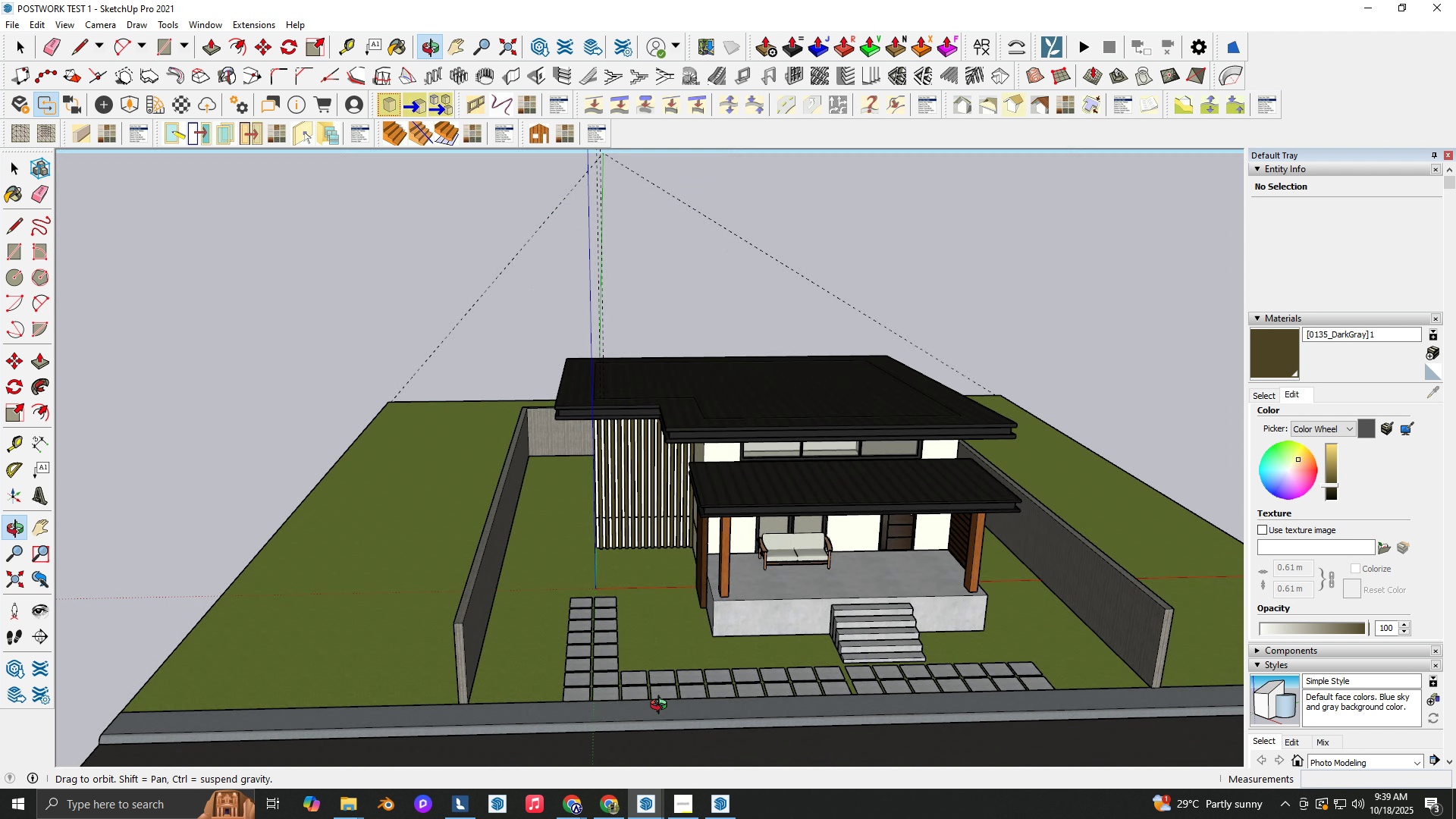 
middle_click([638, 544])
 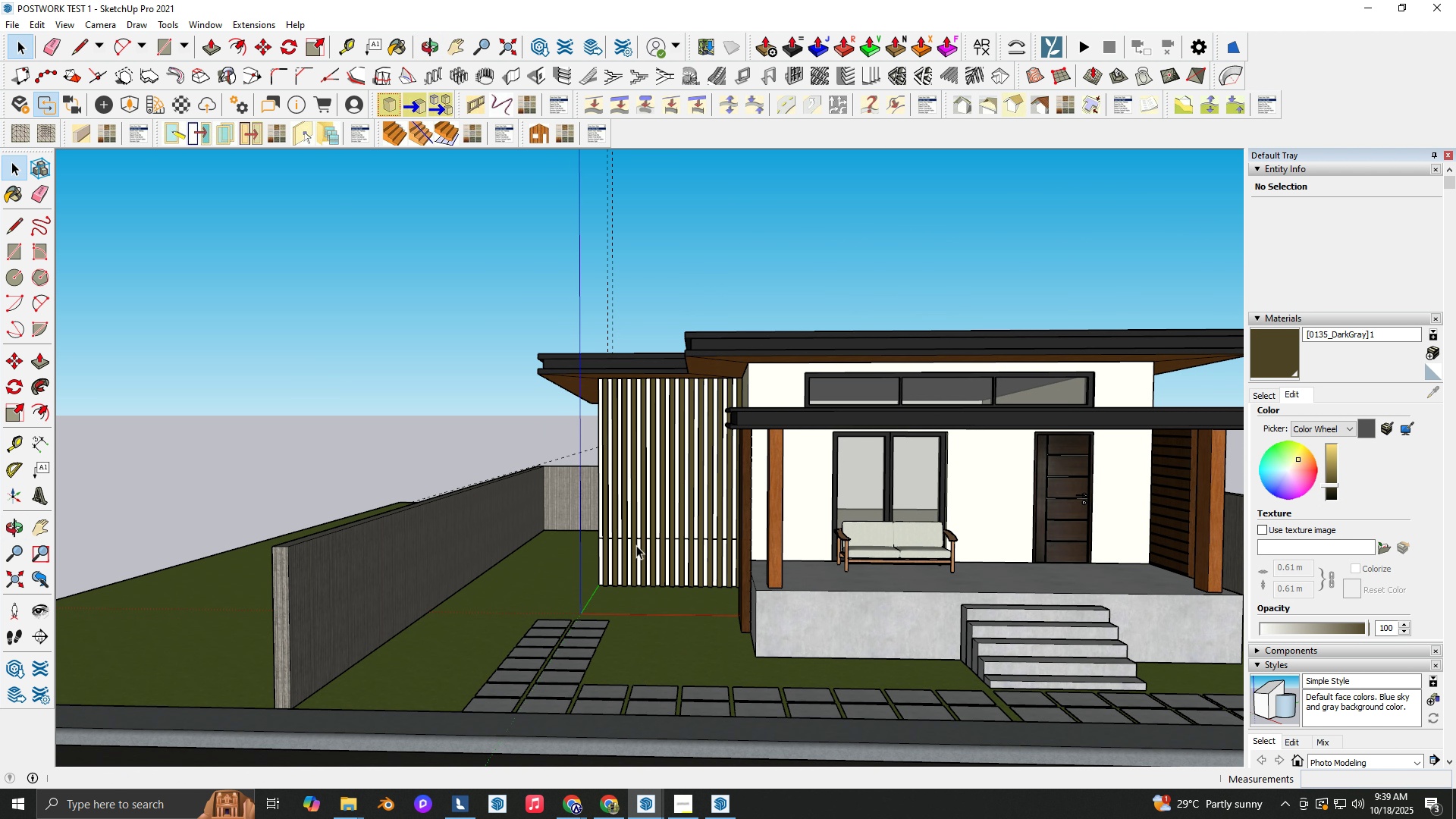 
key(Space)
 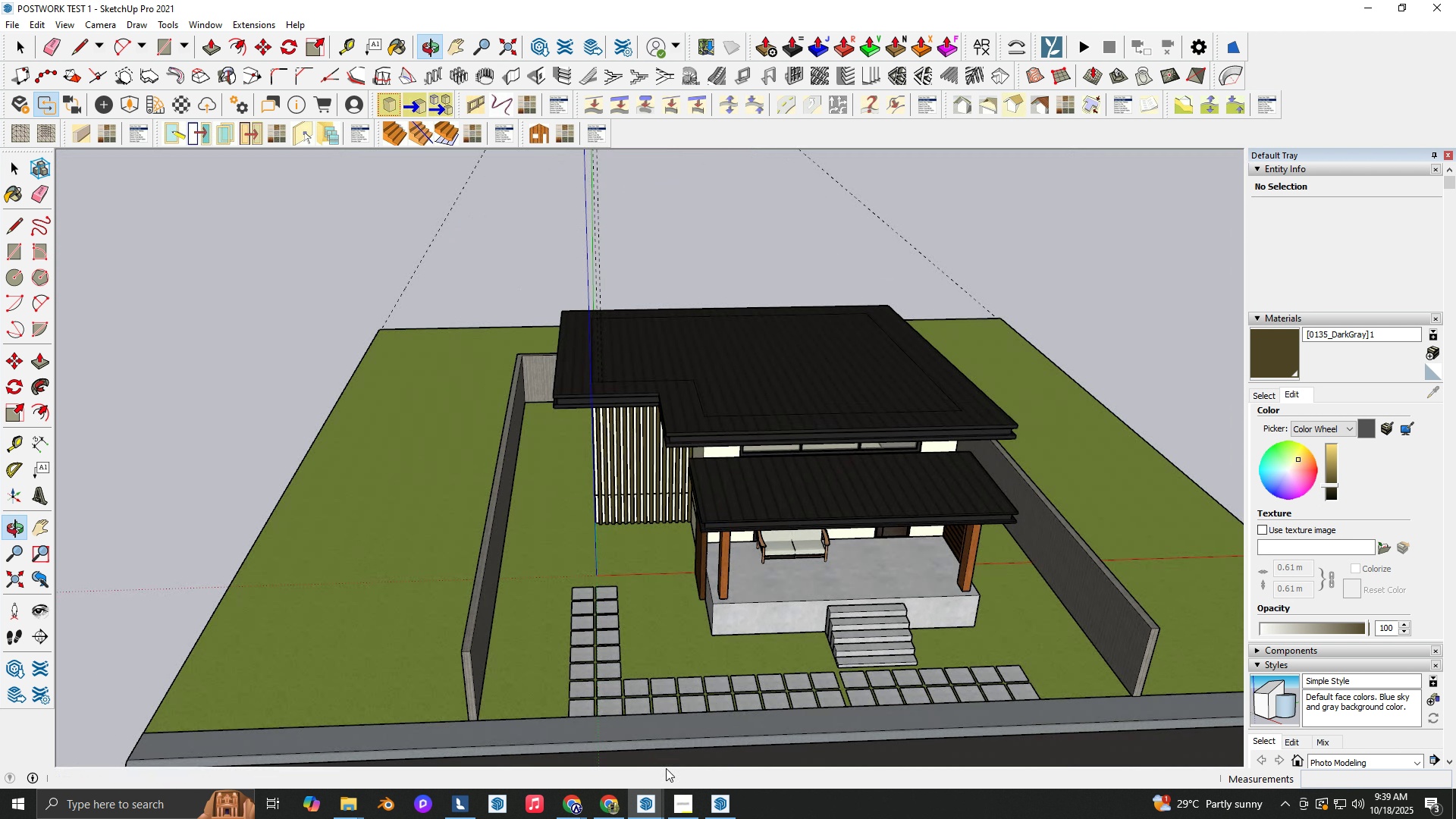 
key(Space)
 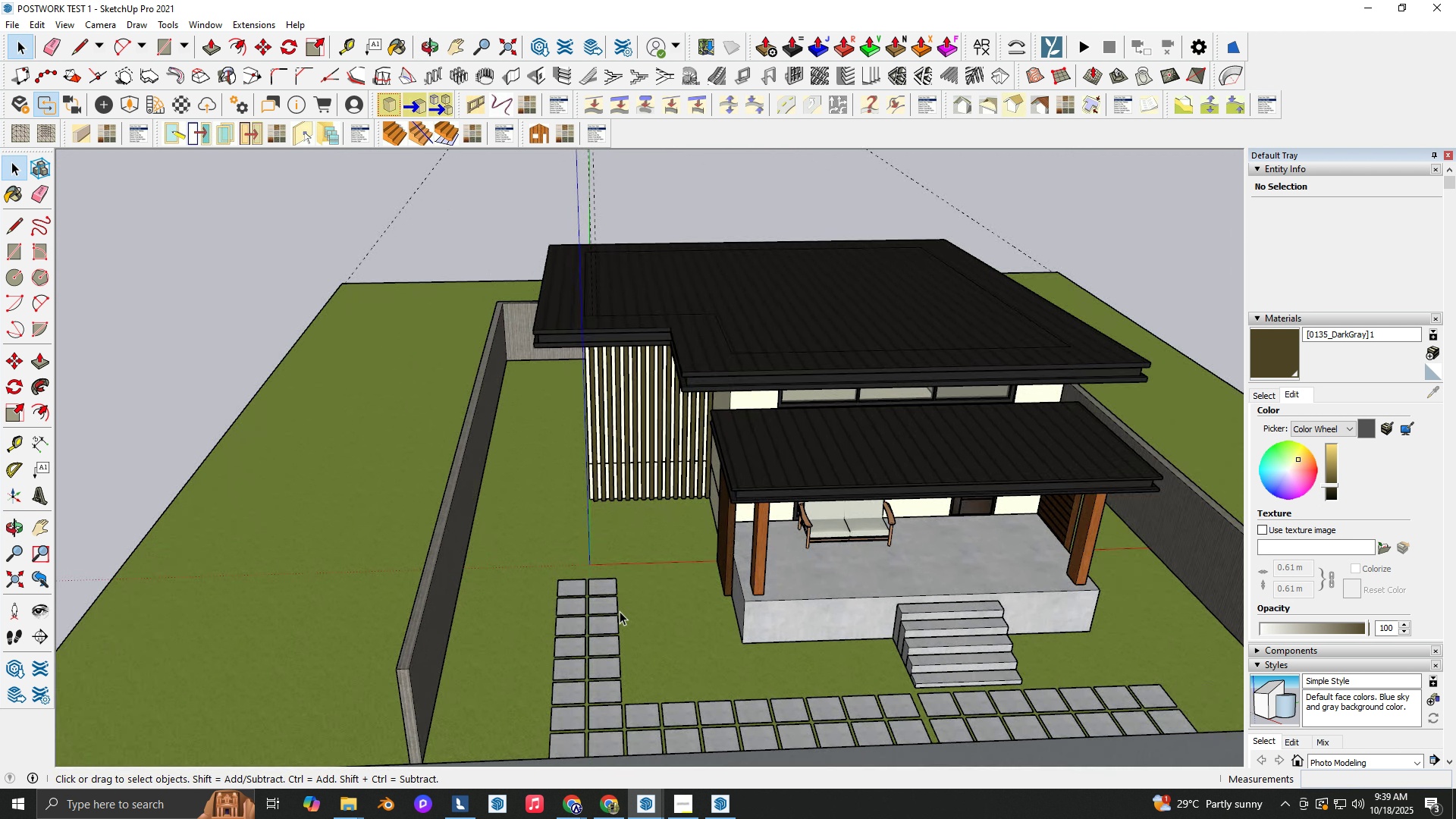 
scroll: coordinate [620, 611], scroll_direction: up, amount: 3.0
 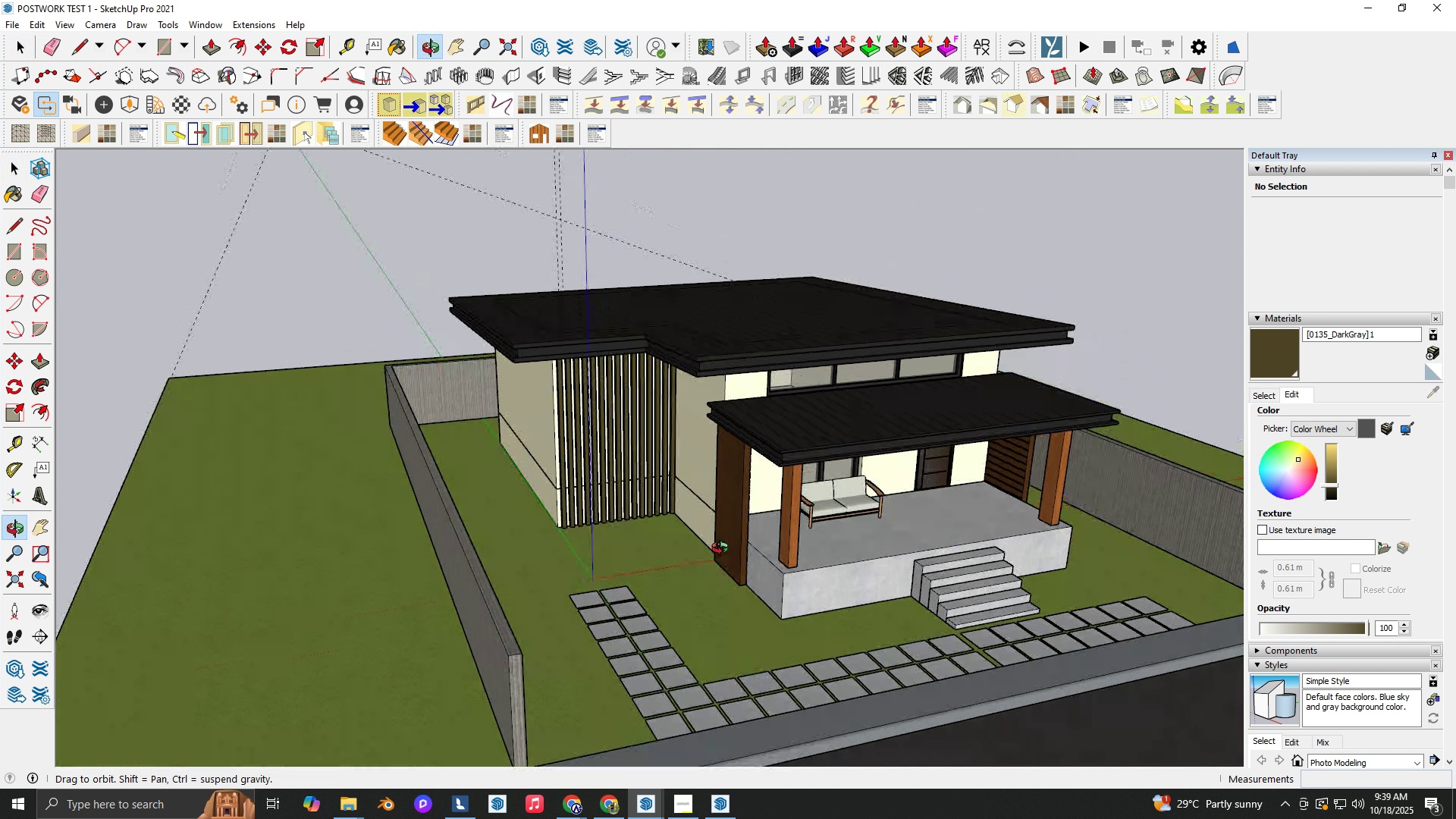 
scroll: coordinate [717, 544], scroll_direction: down, amount: 4.0
 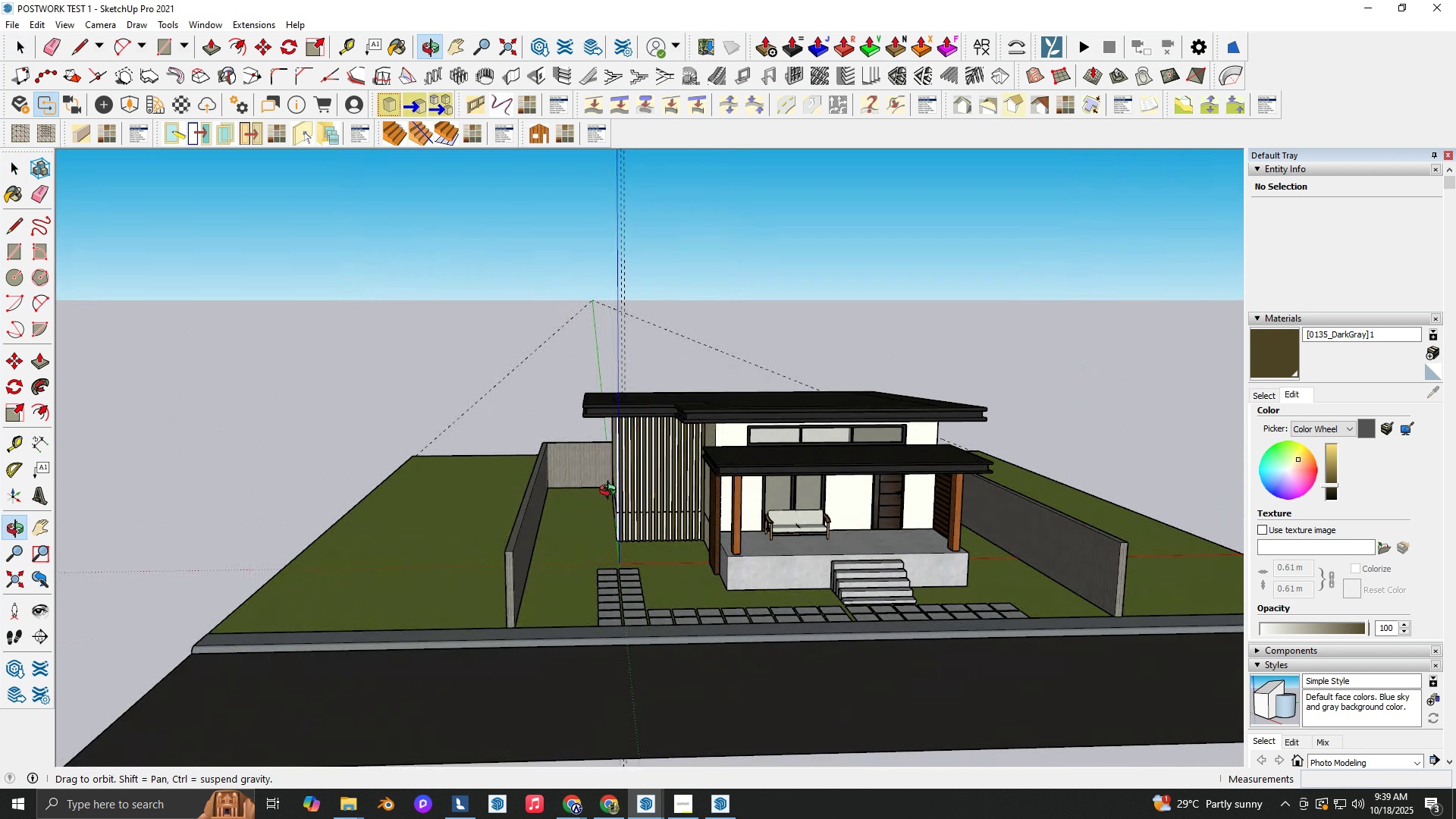 
key(Space)
 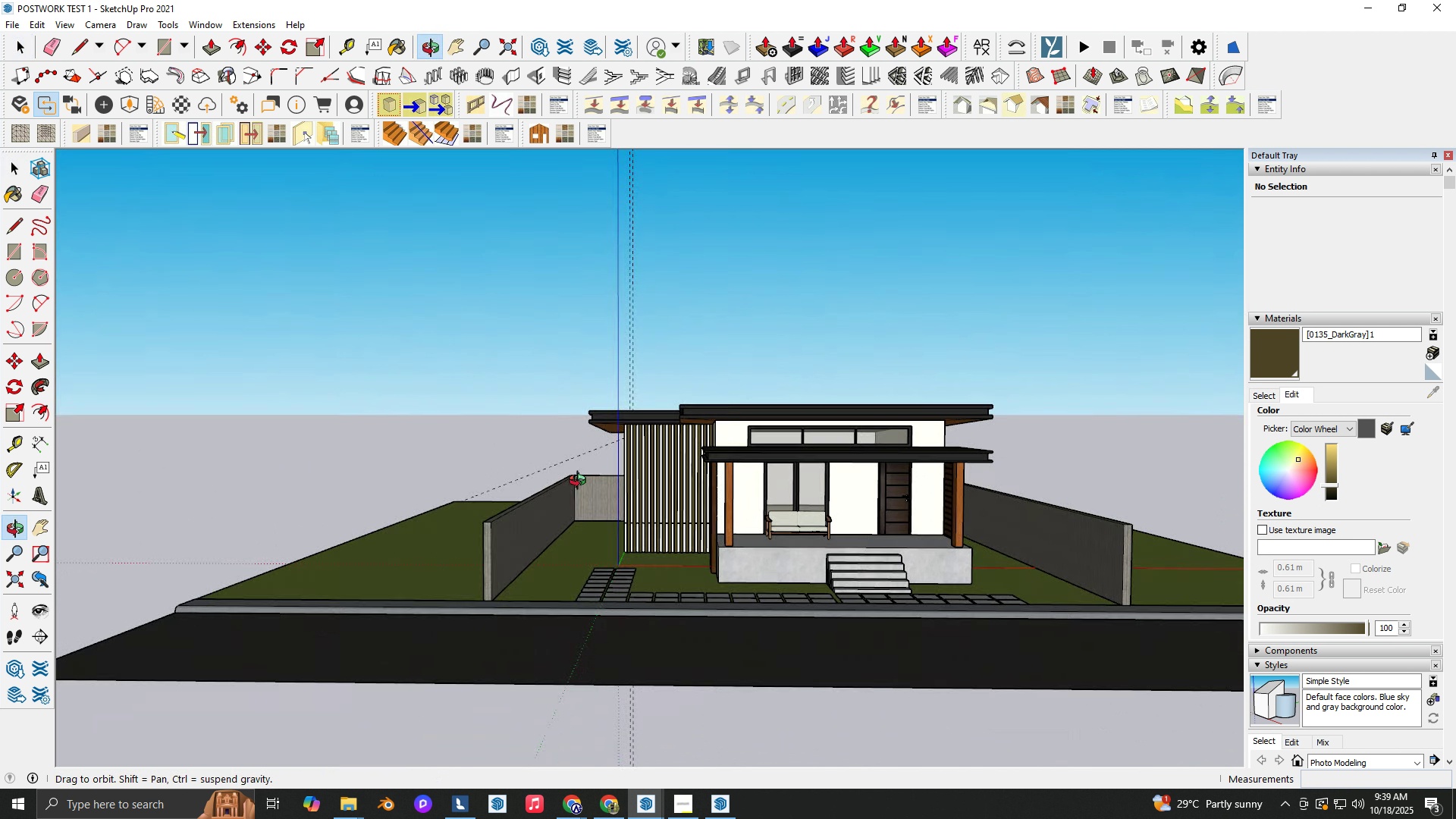 
scroll: coordinate [711, 496], scroll_direction: up, amount: 6.0
 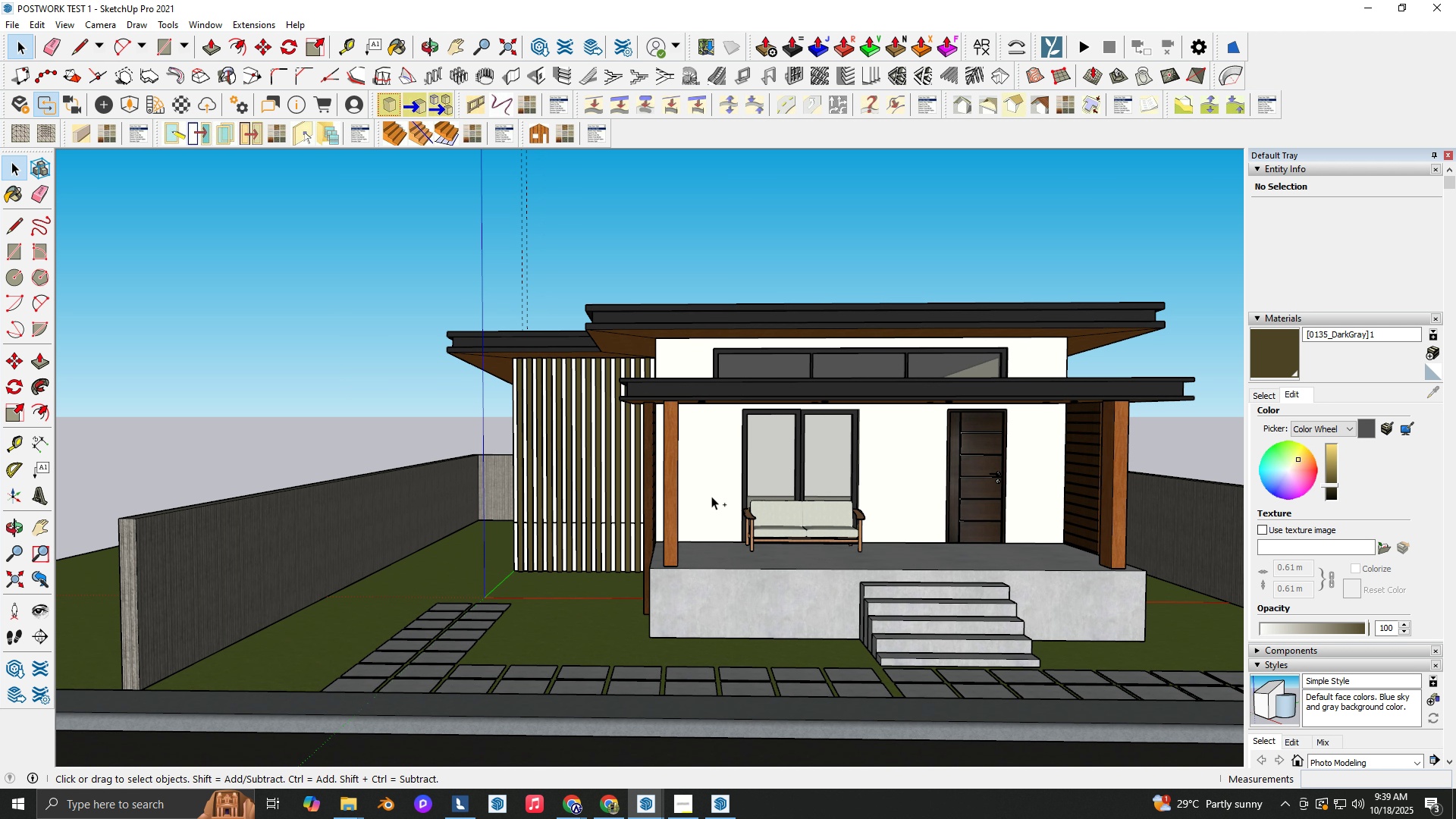 
hold_key(key=ControlLeft, duration=0.3)
 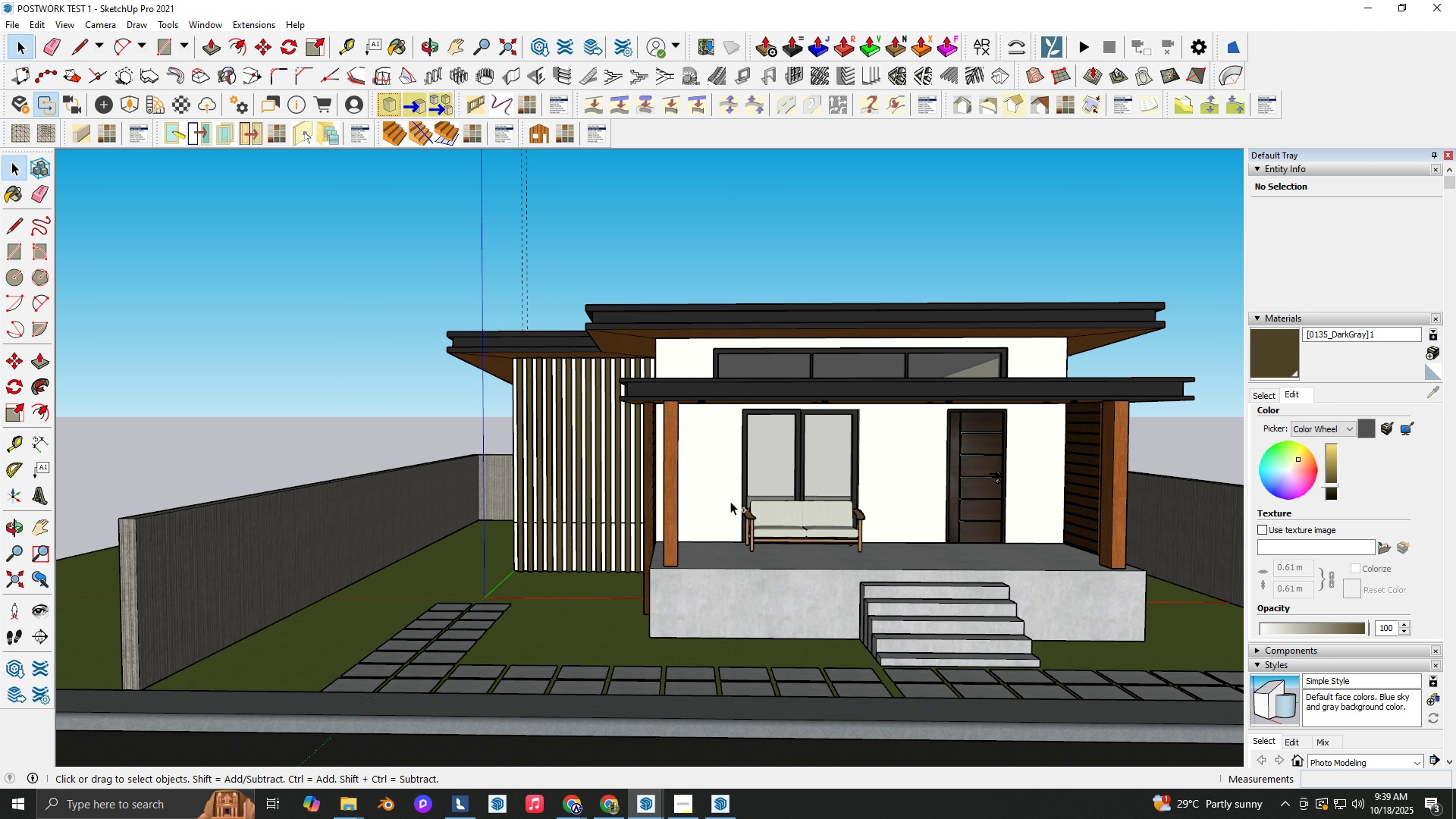 
key(Control+S)
 